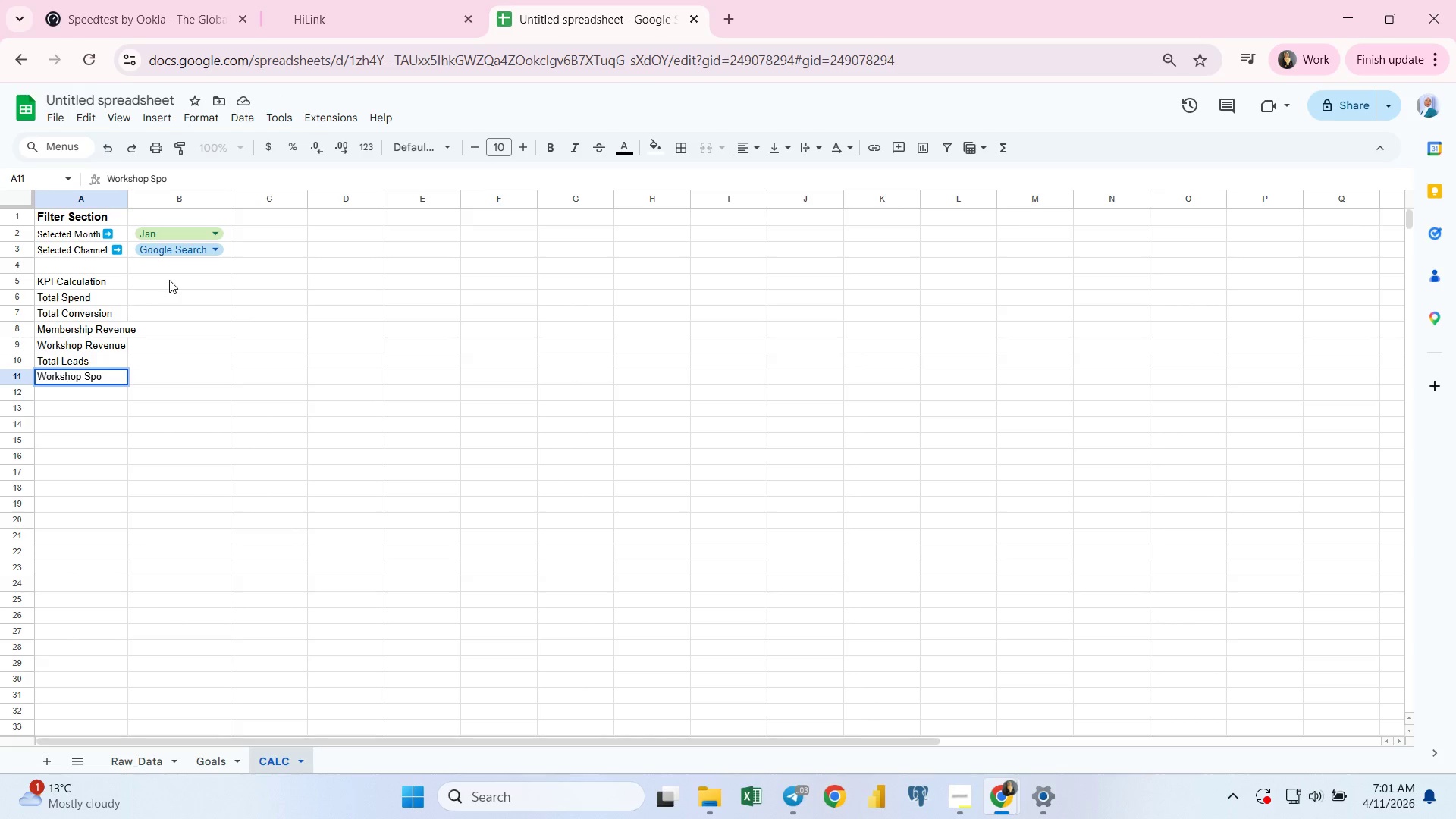 
type(ts)
 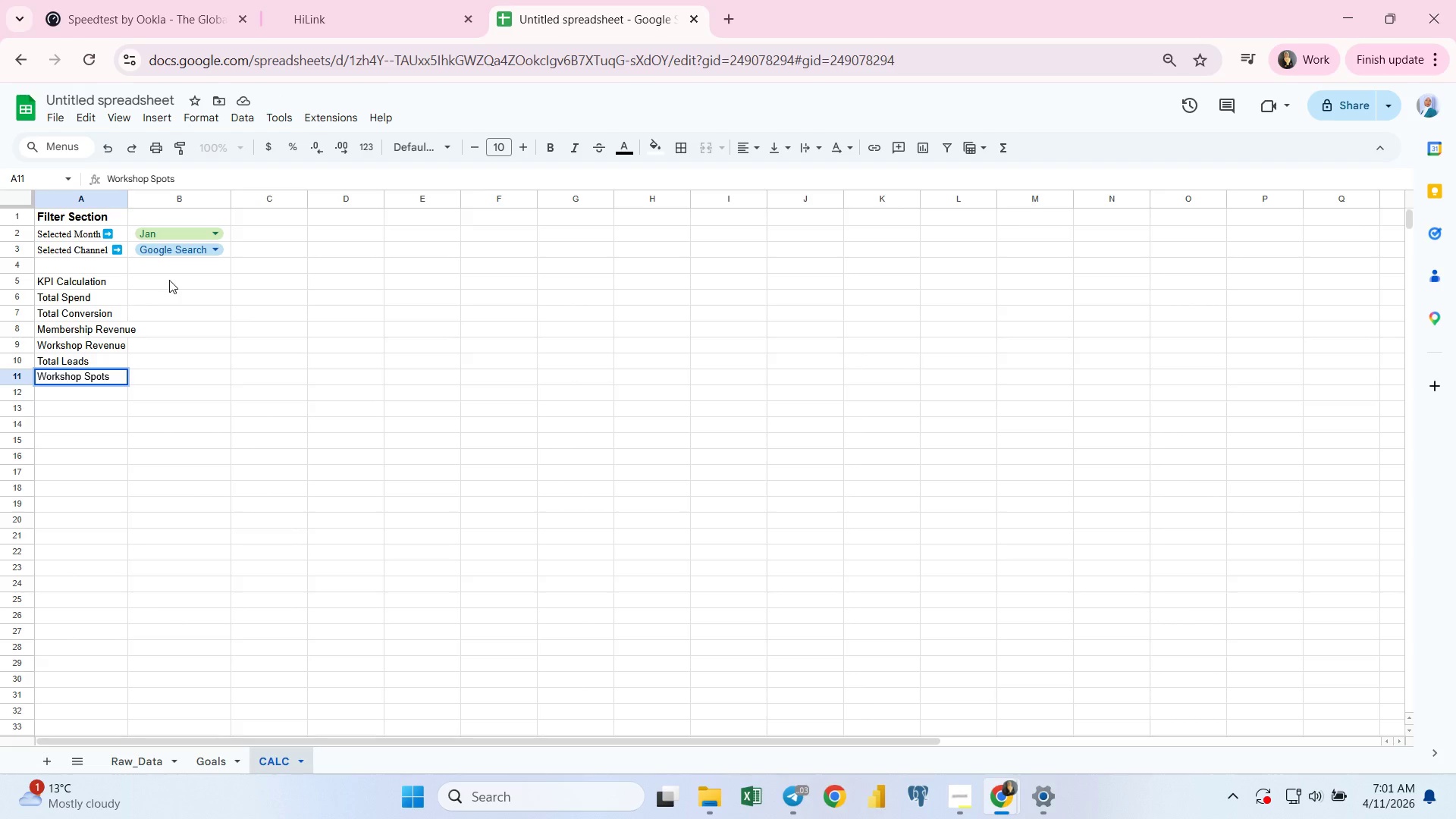 
key(Enter)
 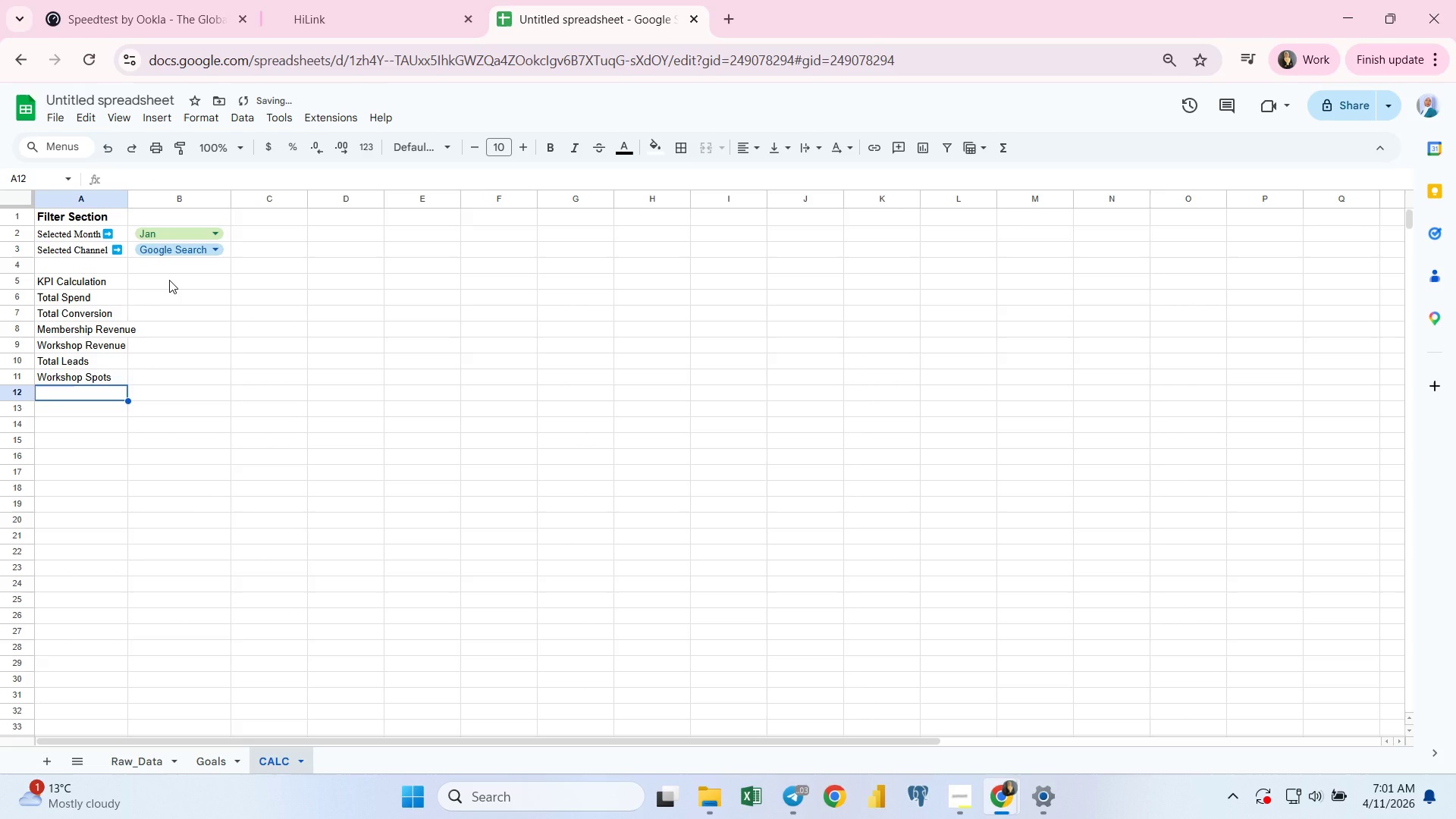 
type(Workshop Booked)
 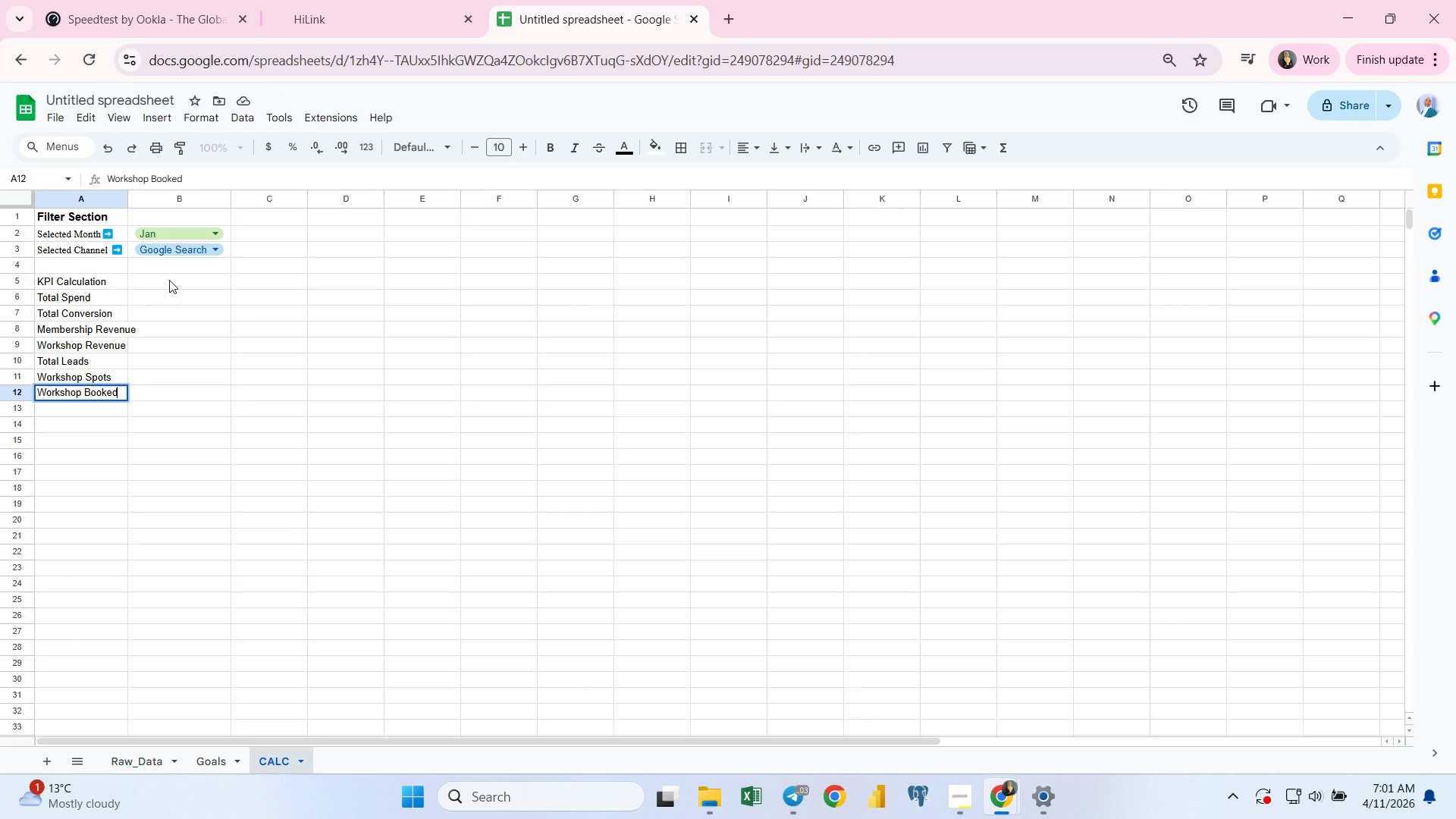 
key(Enter)
 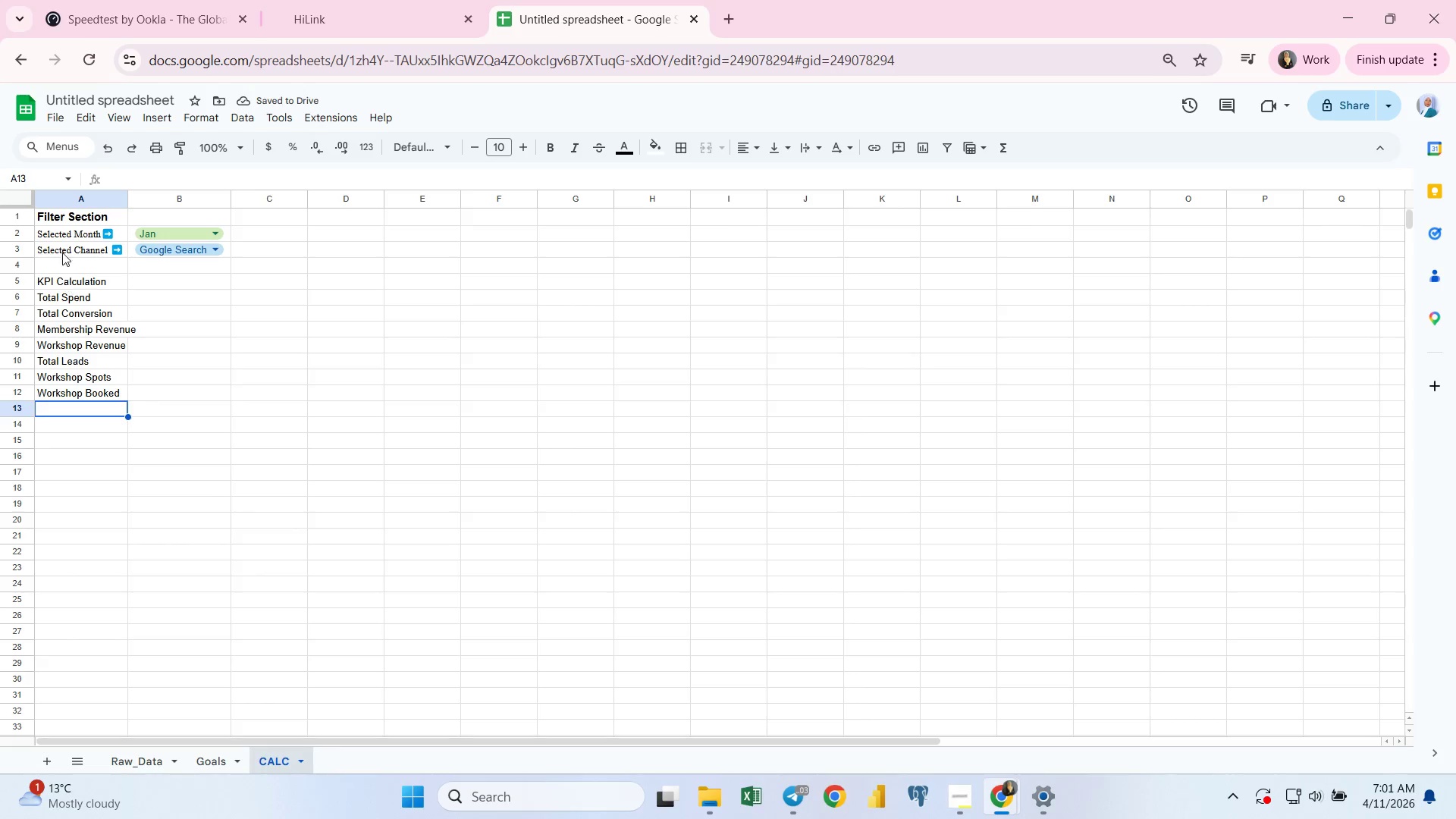 
left_click([67, 219])
 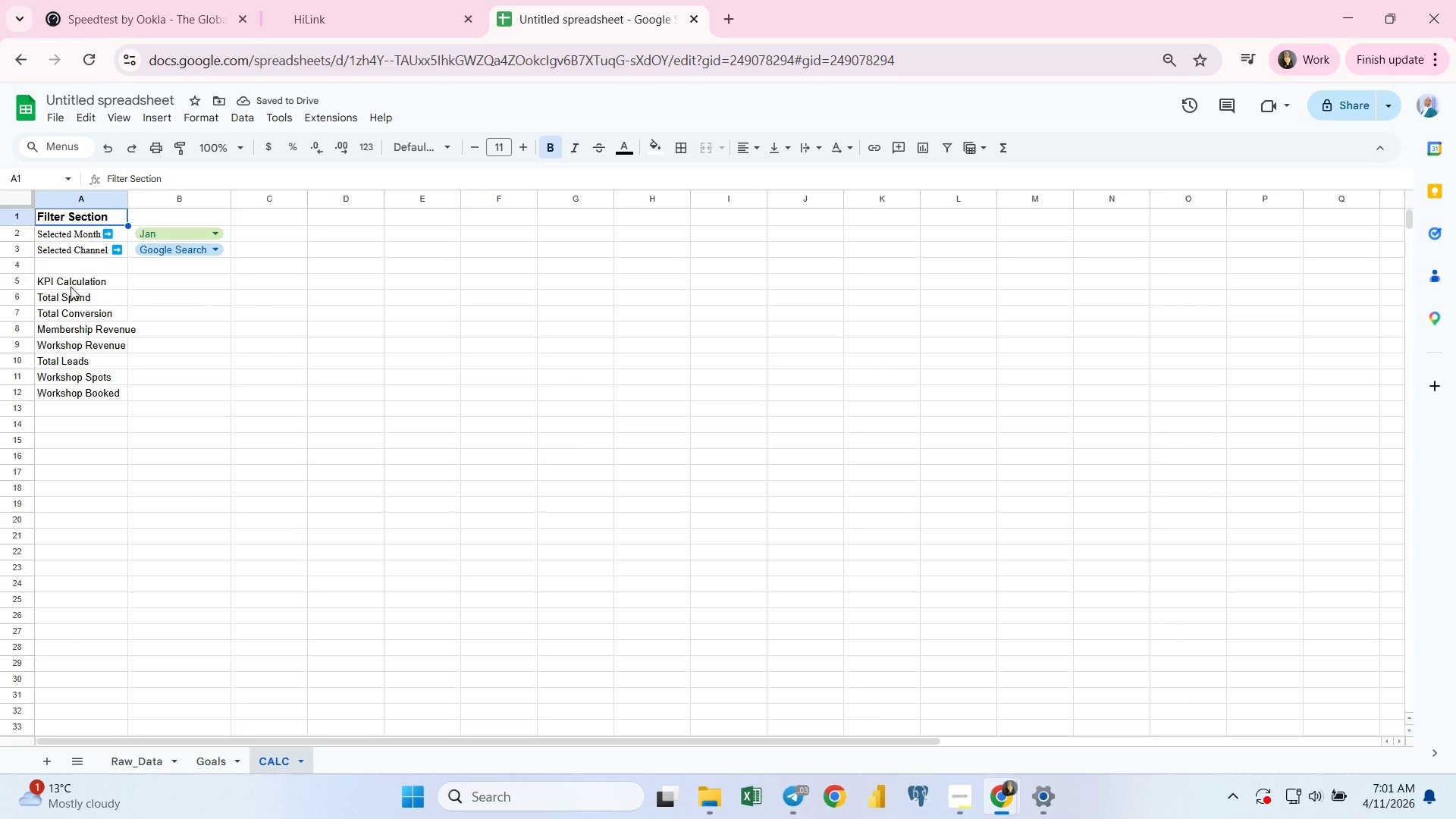 
left_click([71, 287])
 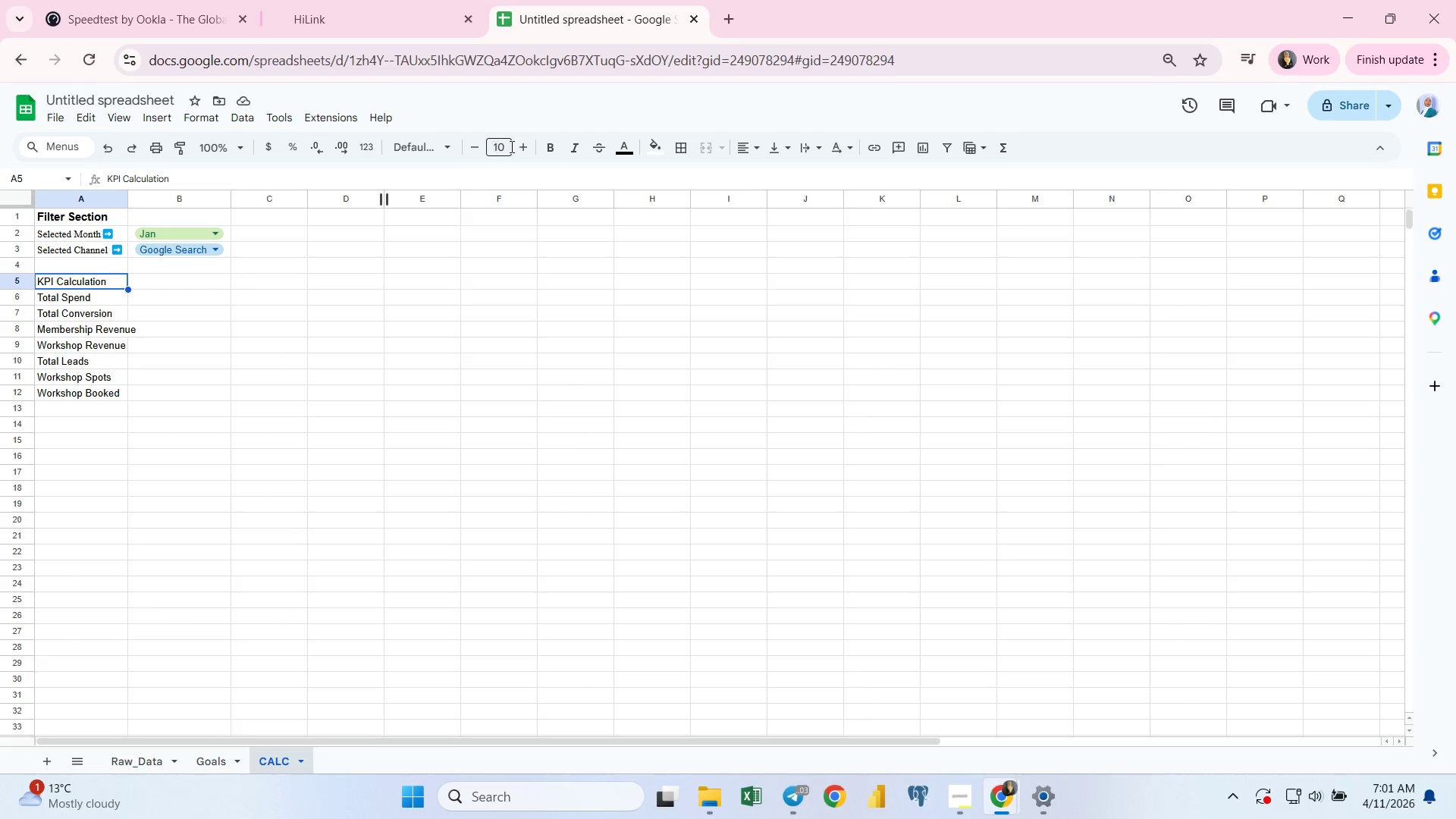 
left_click([521, 143])
 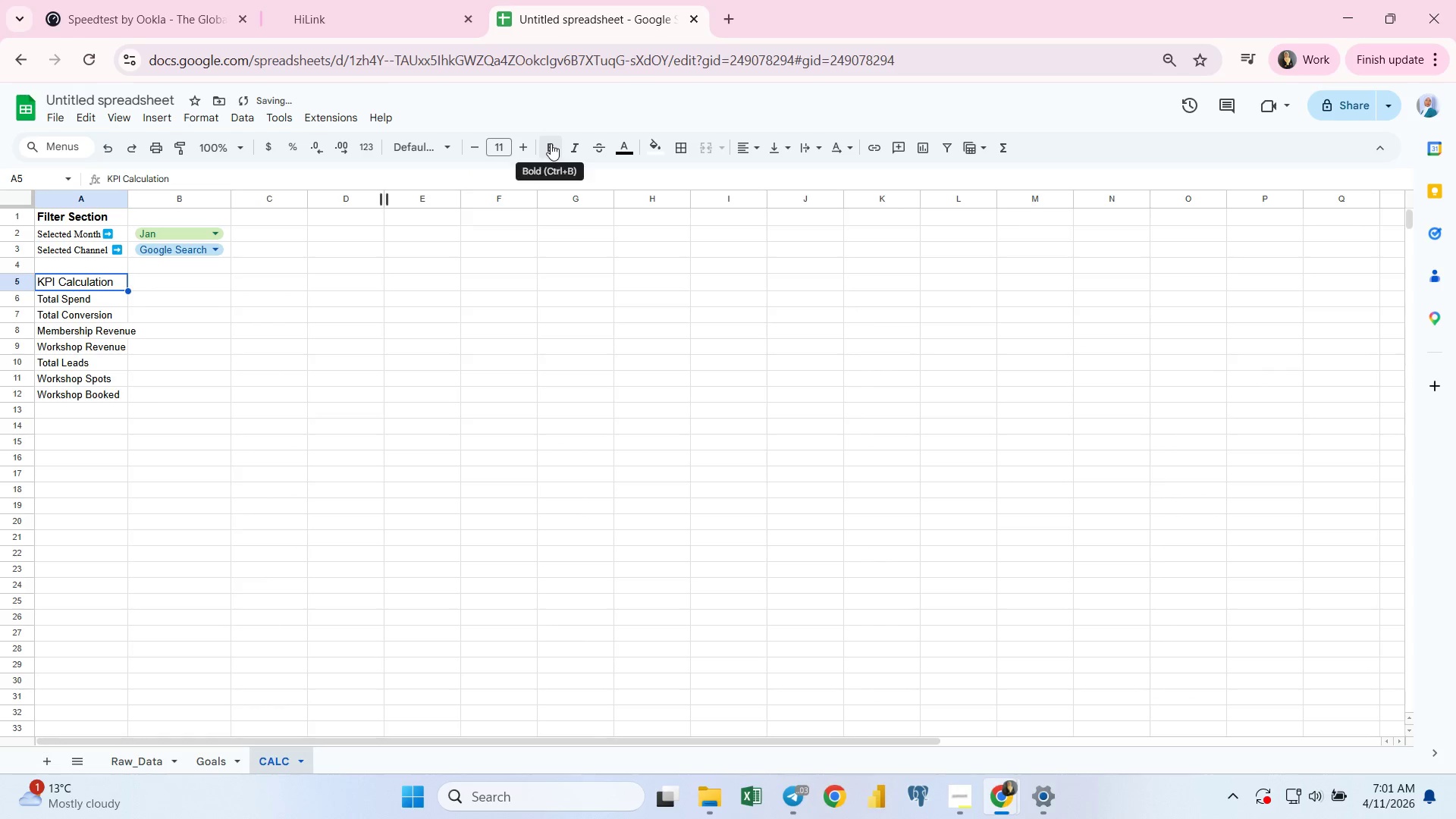 
left_click([551, 143])
 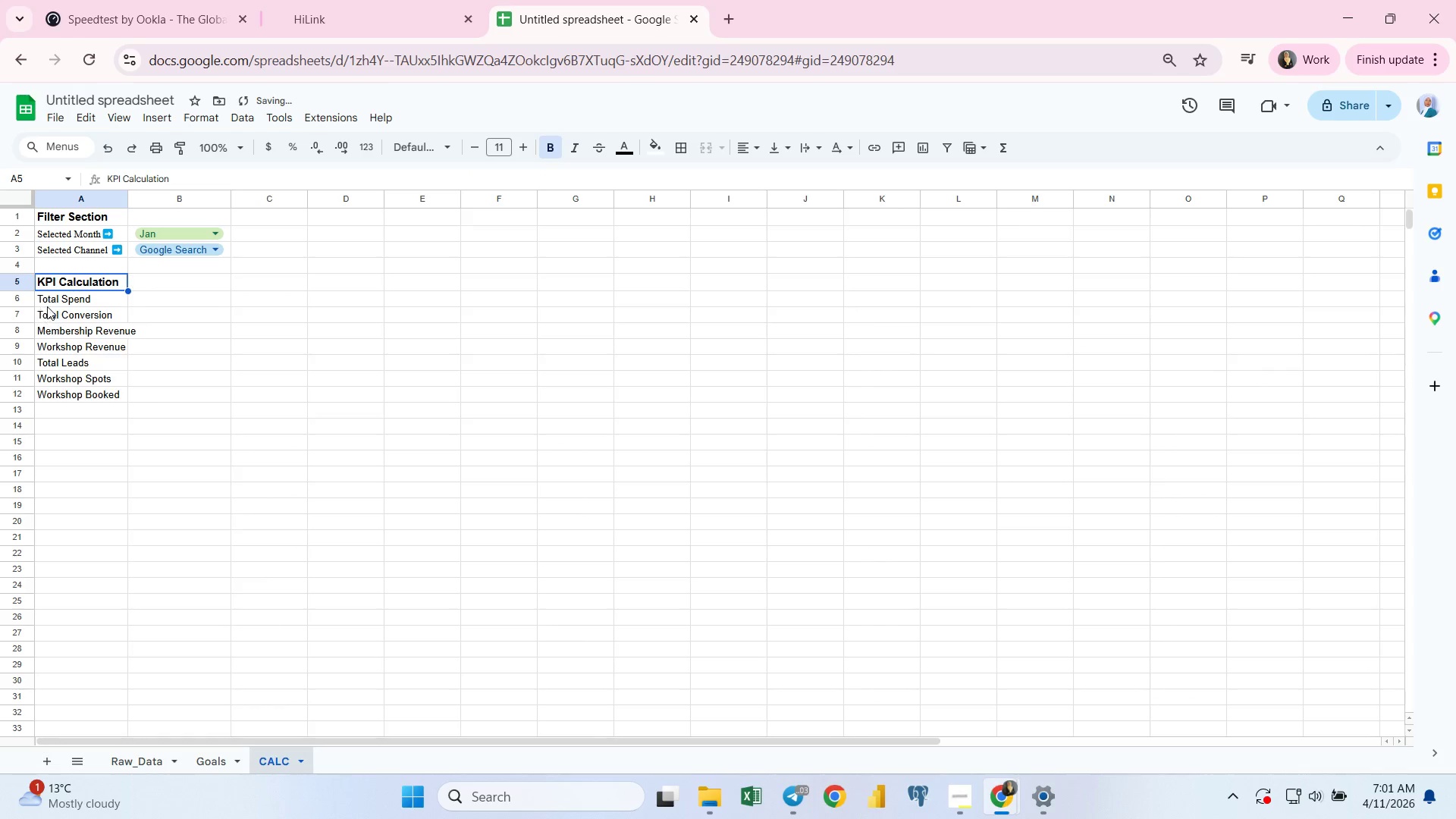 
left_click([53, 298])
 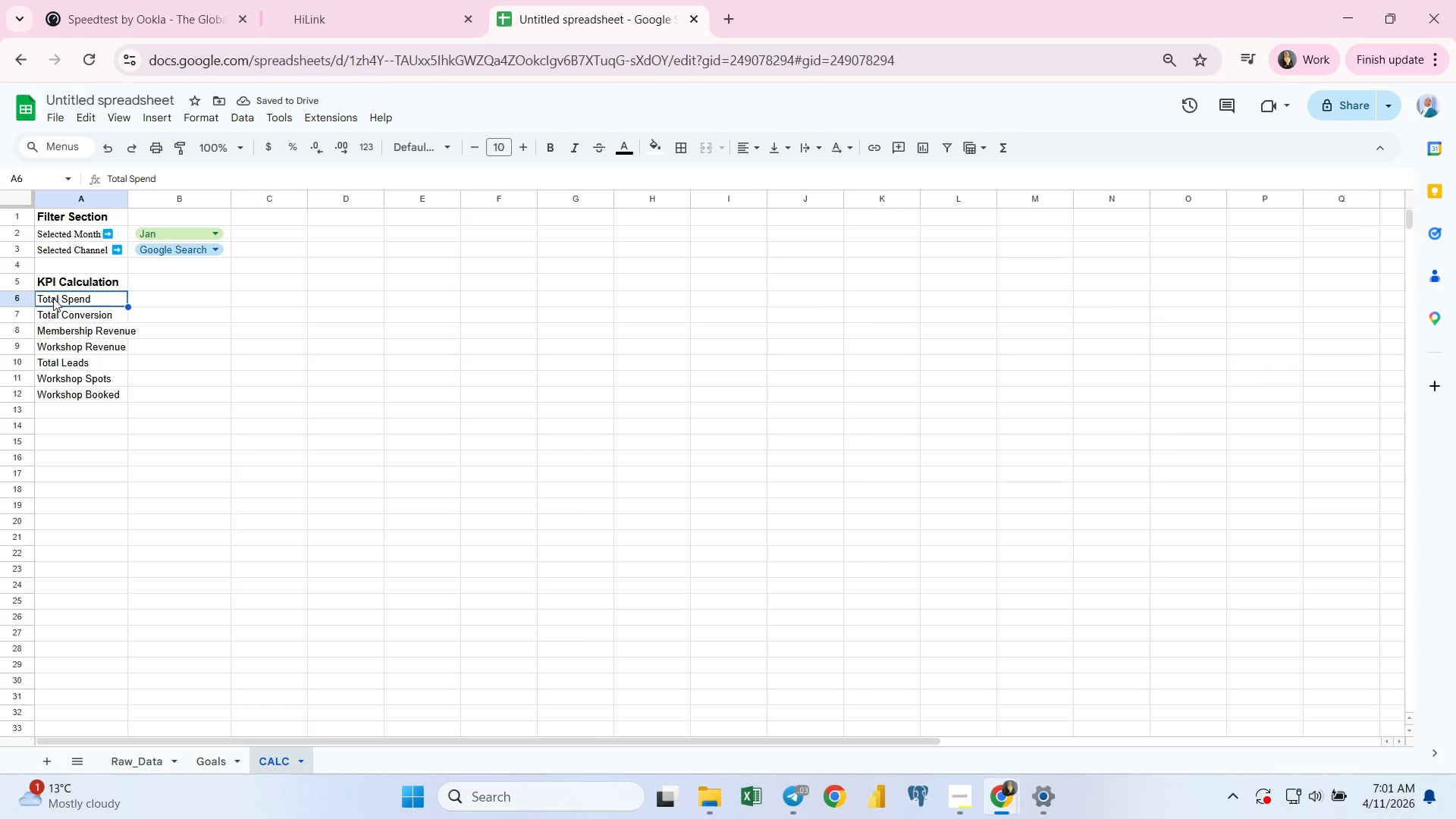 
key(Shift+ArrowDown)
 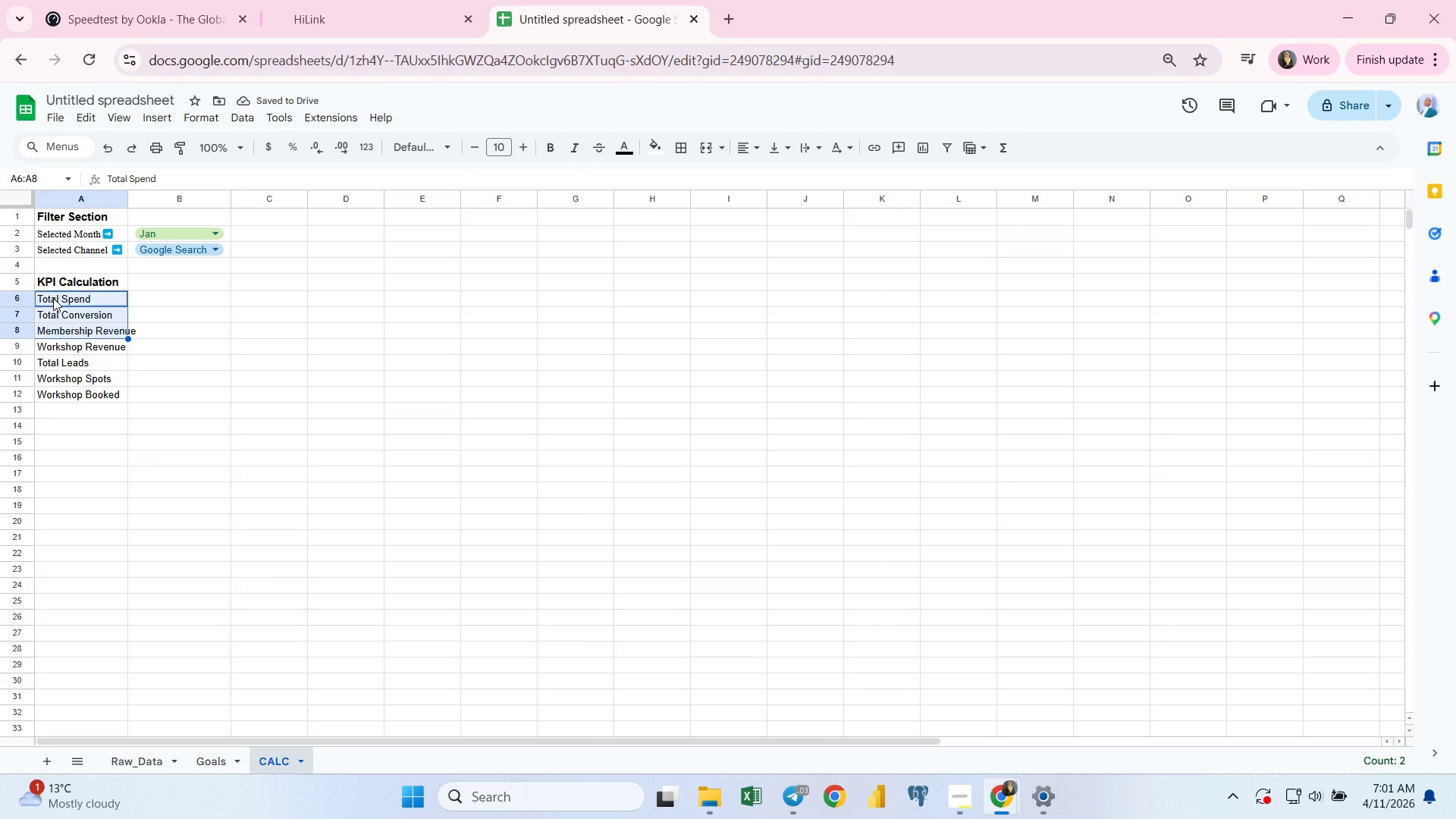 
key(Shift+ArrowDown)
 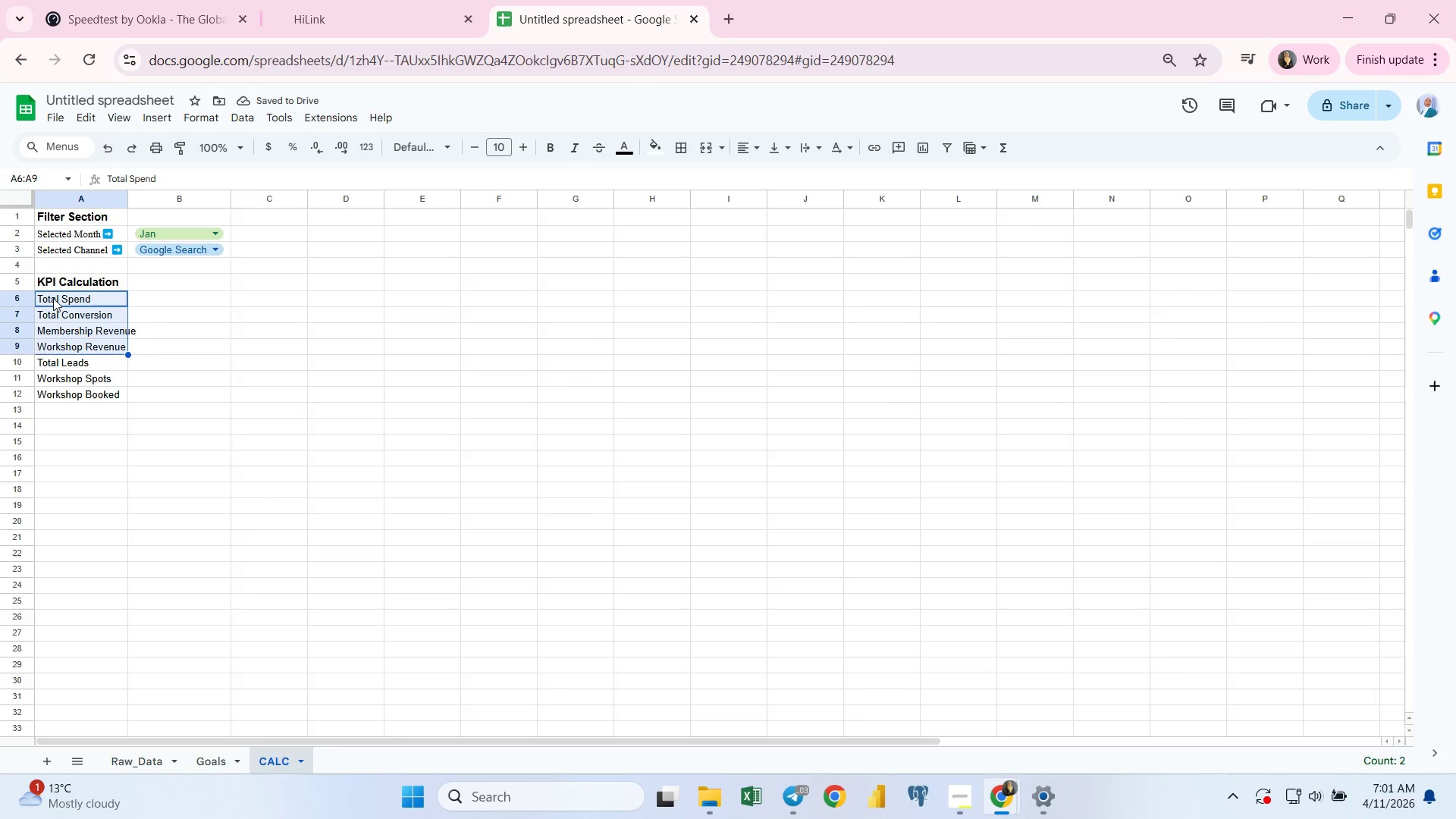 
key(Shift+ArrowDown)
 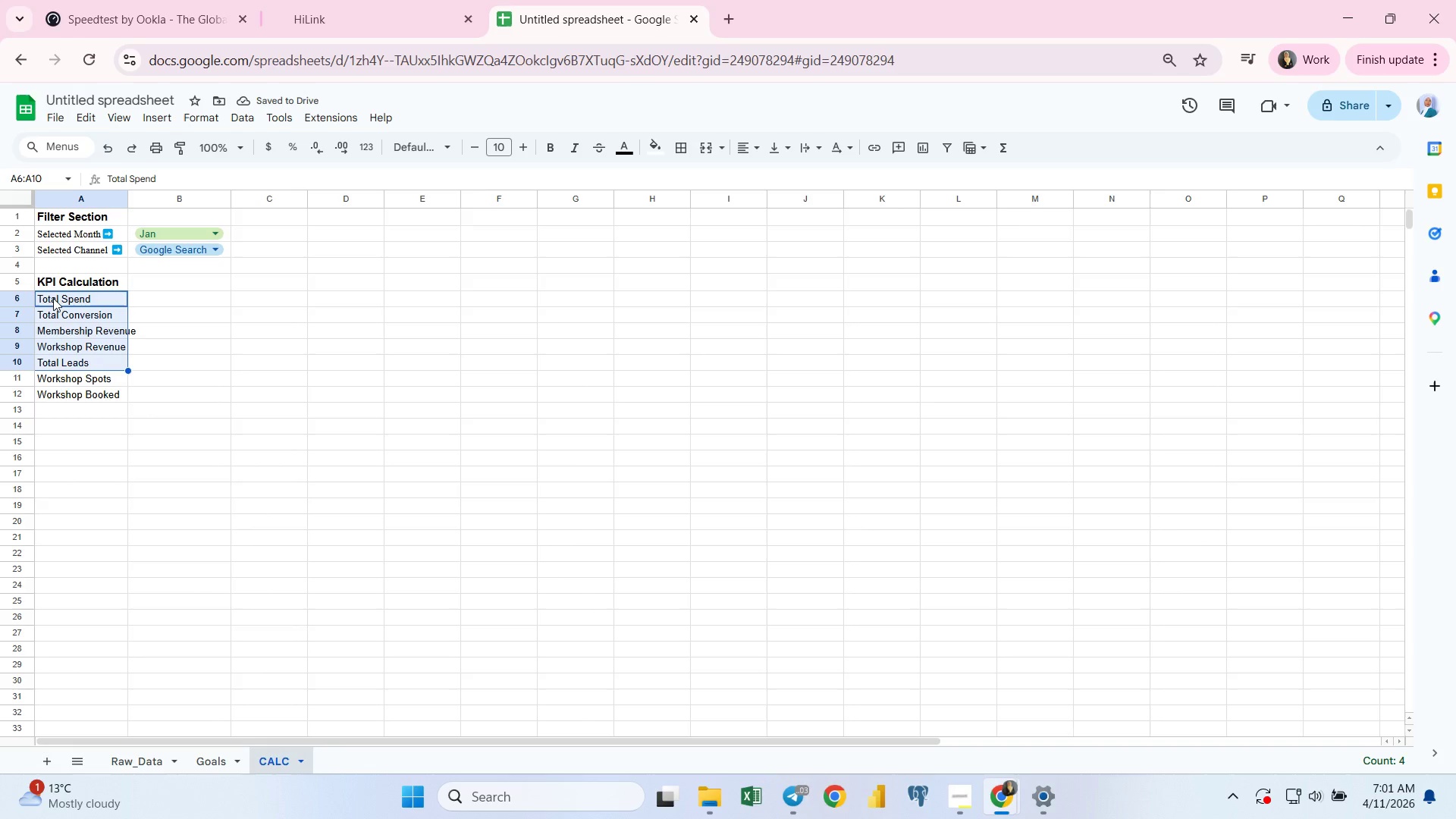 
key(Shift+ArrowDown)
 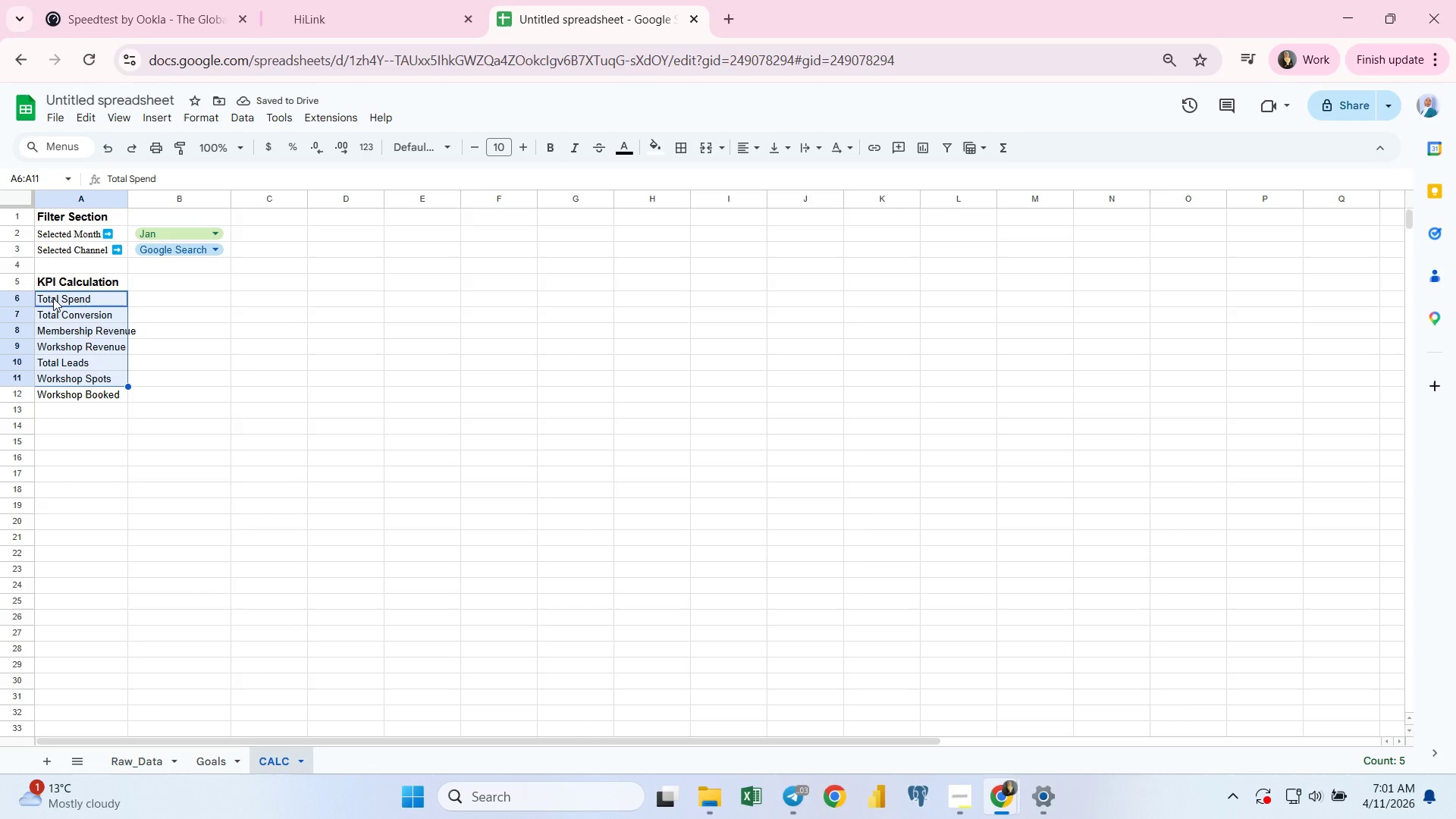 
key(Shift+ArrowDown)
 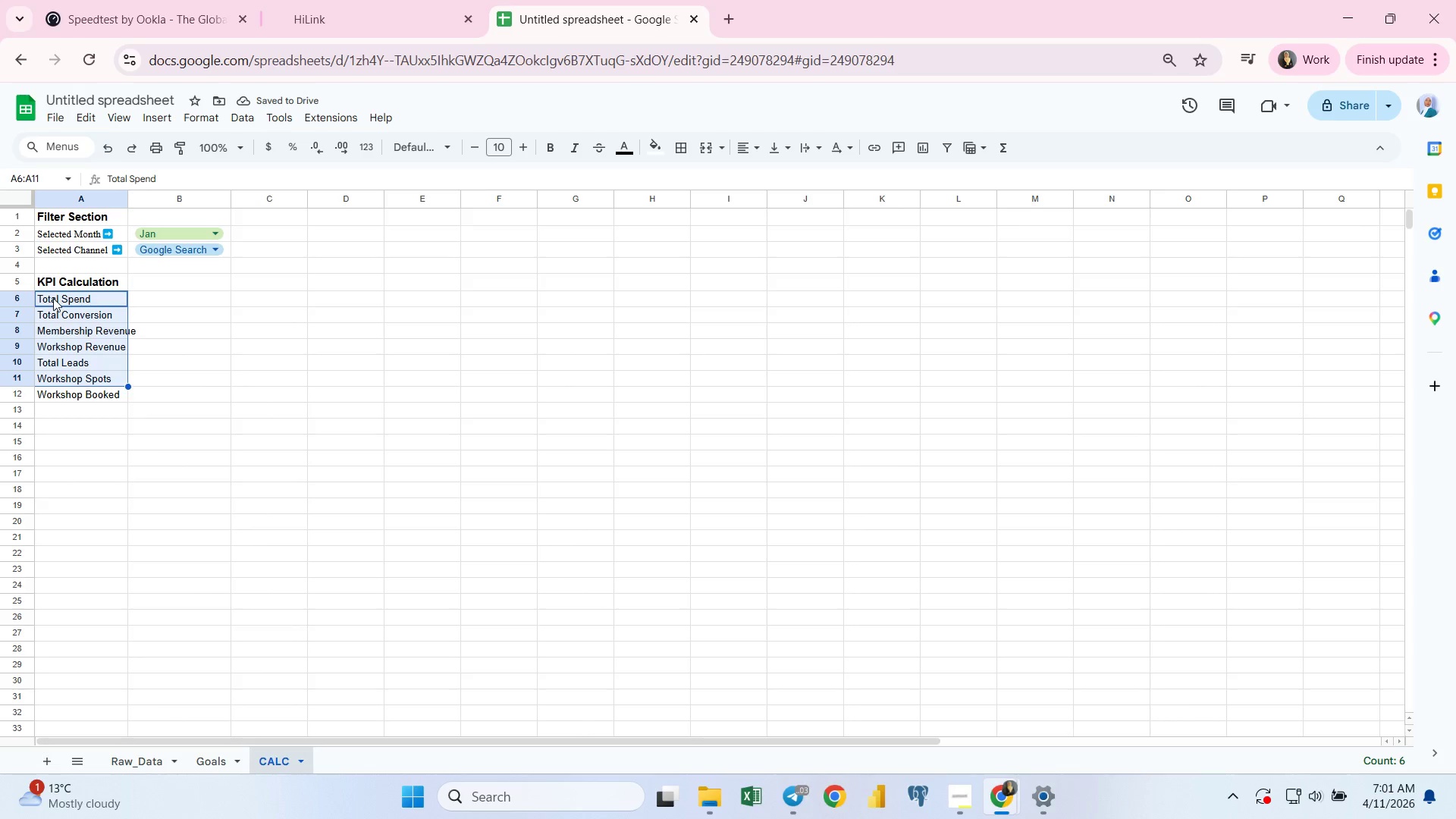 
key(Shift+ArrowDown)
 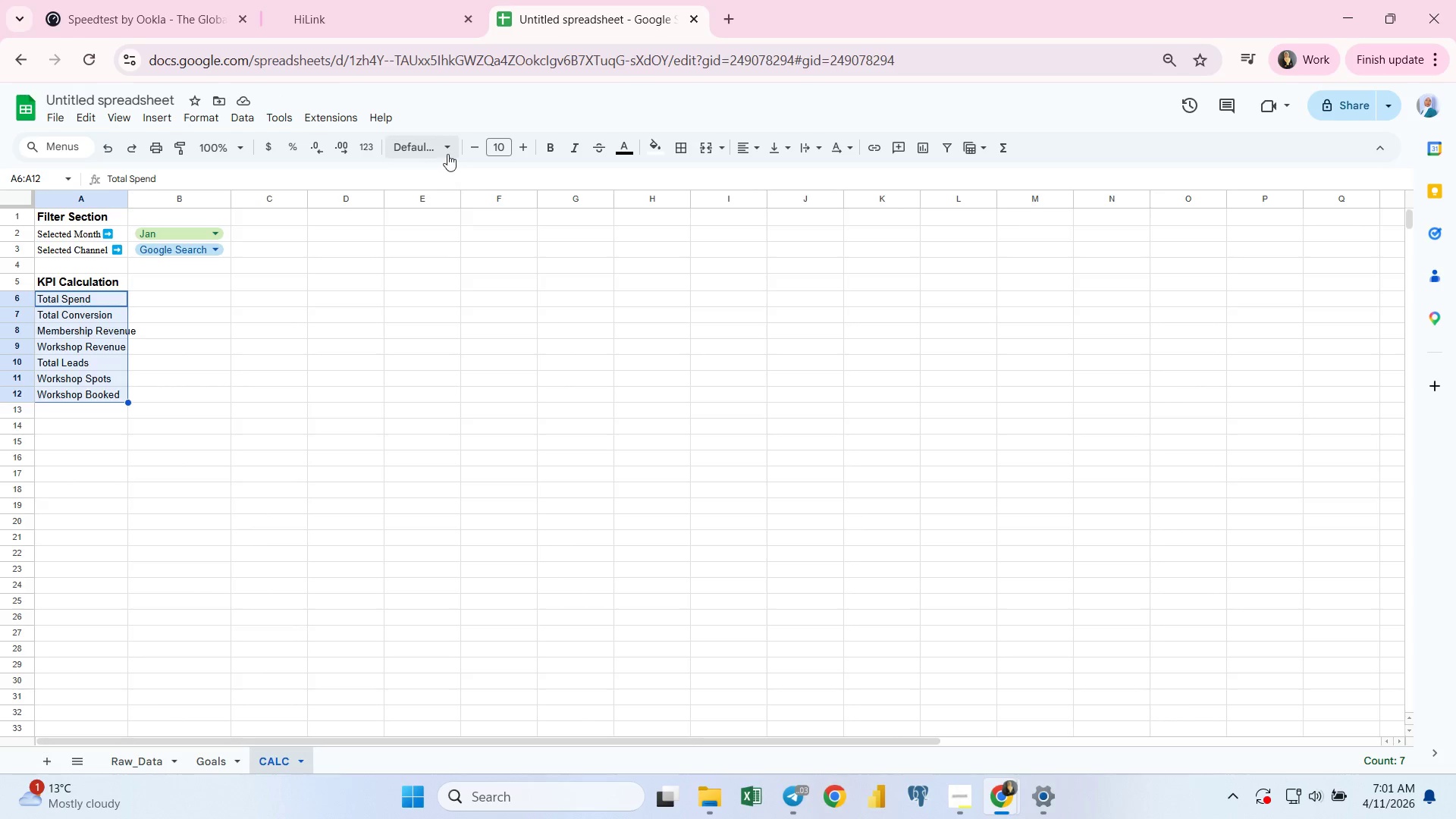 
left_click_drag(start_coordinate=[449, 147], to_coordinate=[450, 297])
 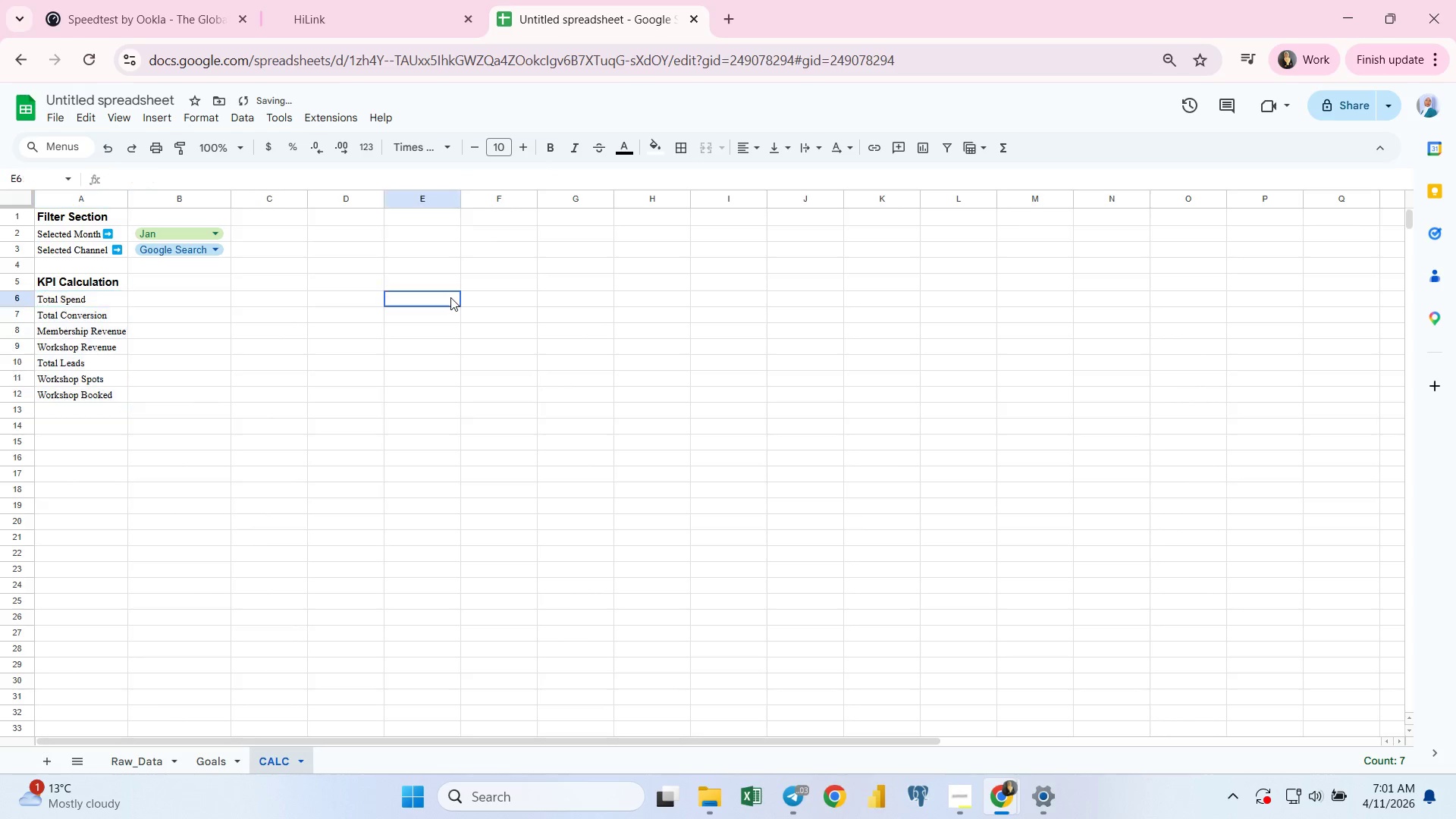 
left_click([450, 297])
 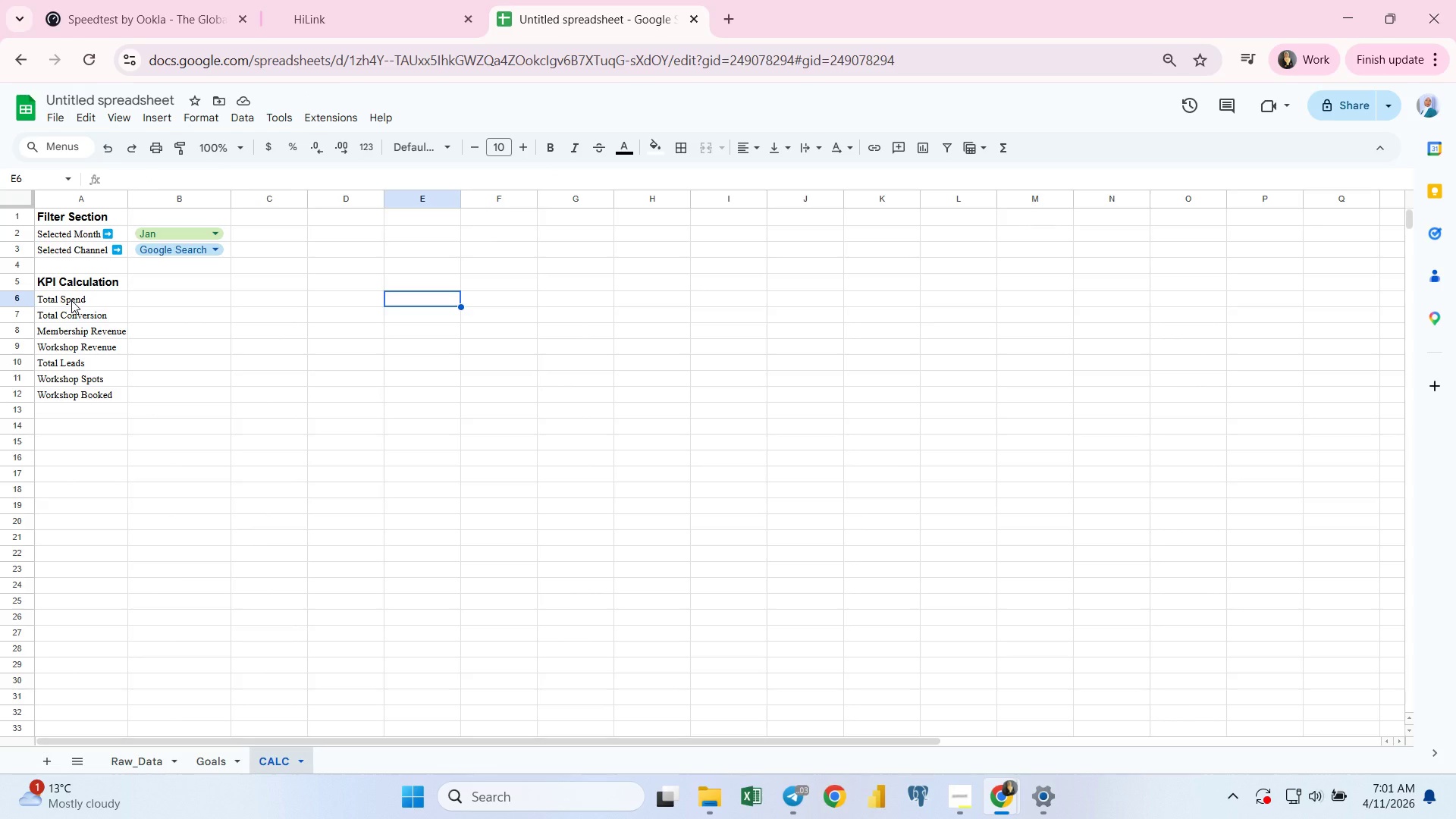 
wait(7.92)
 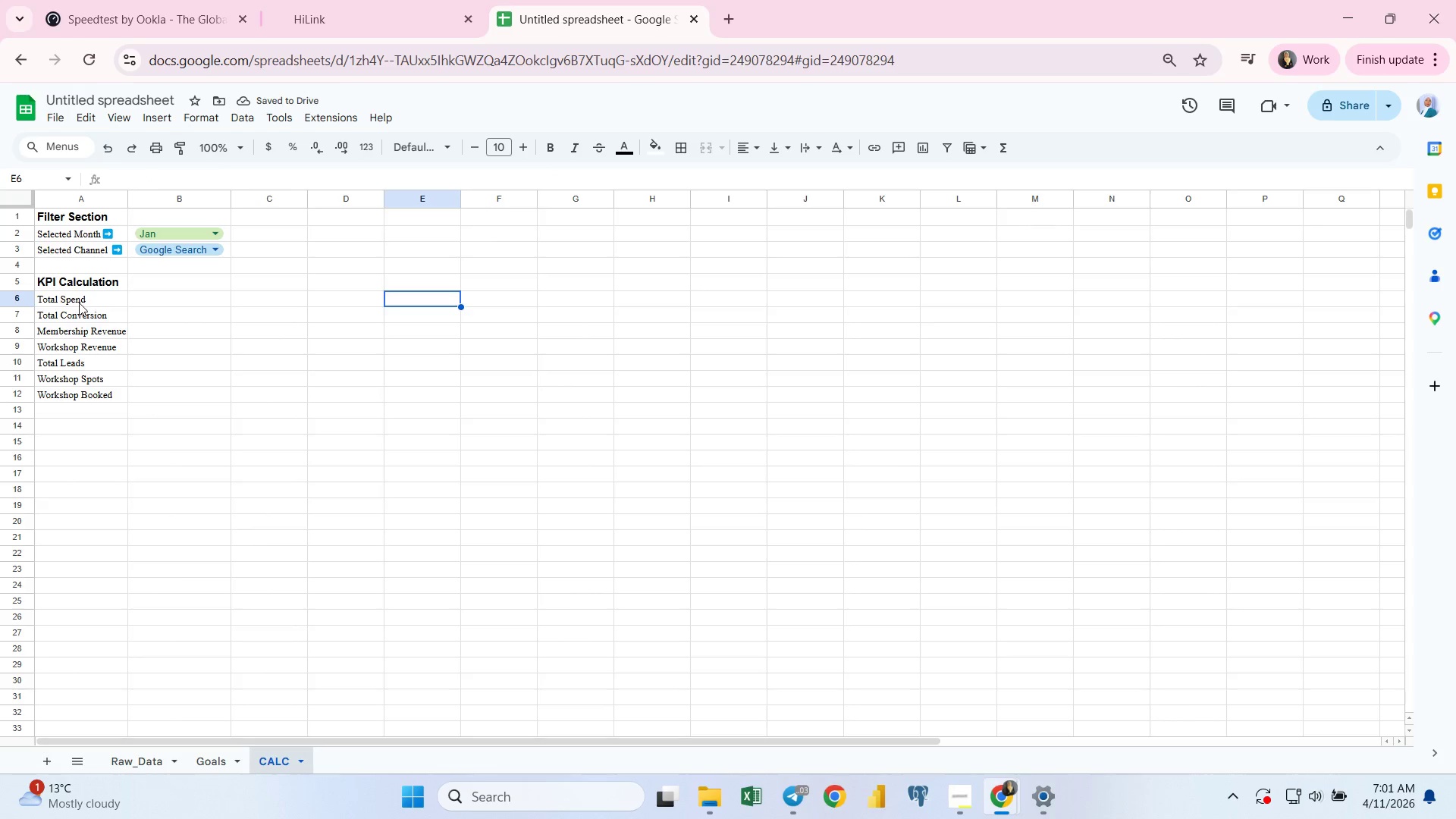 
left_click([75, 297])
 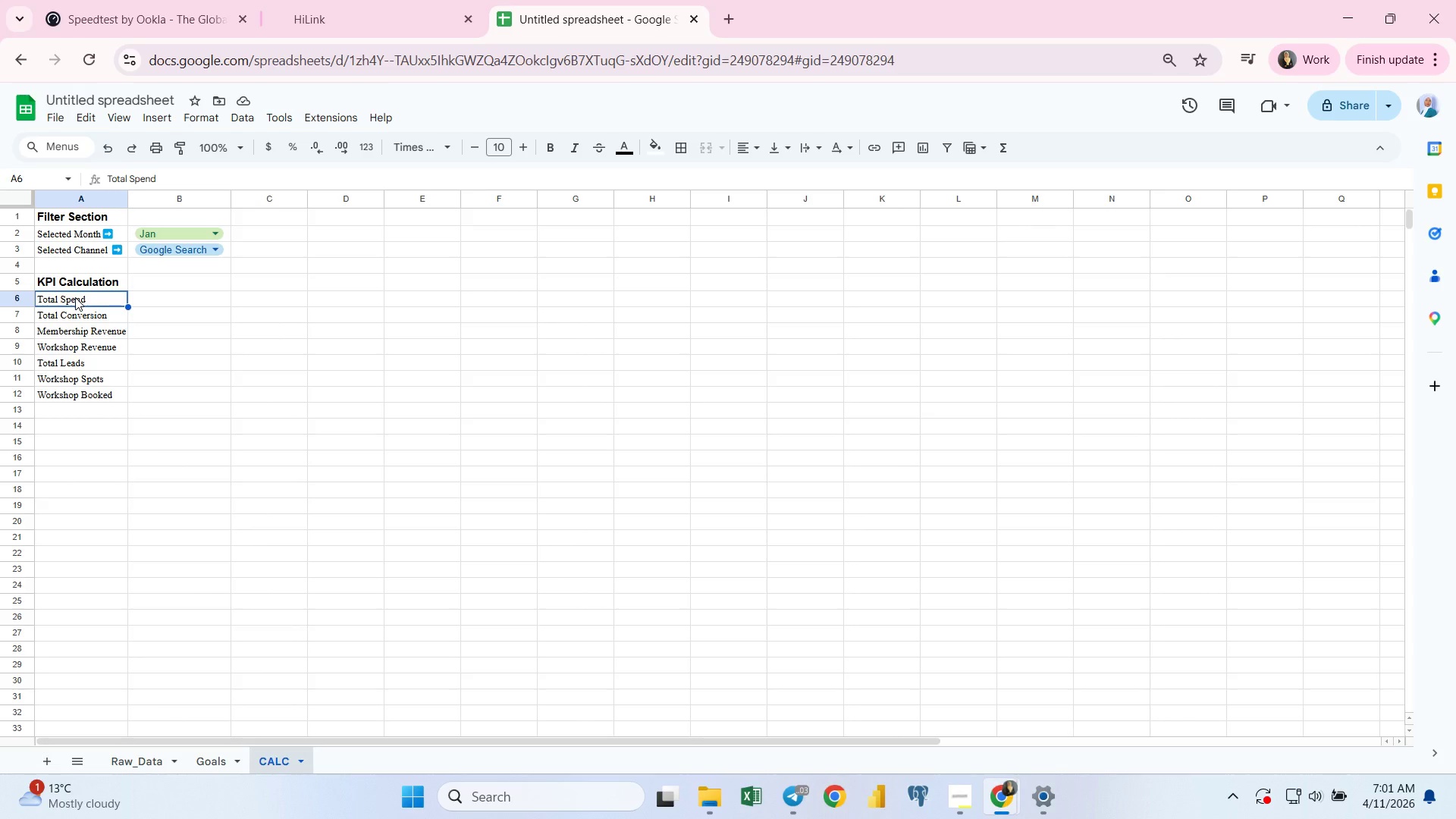 
key(Shift+ArrowDown)
 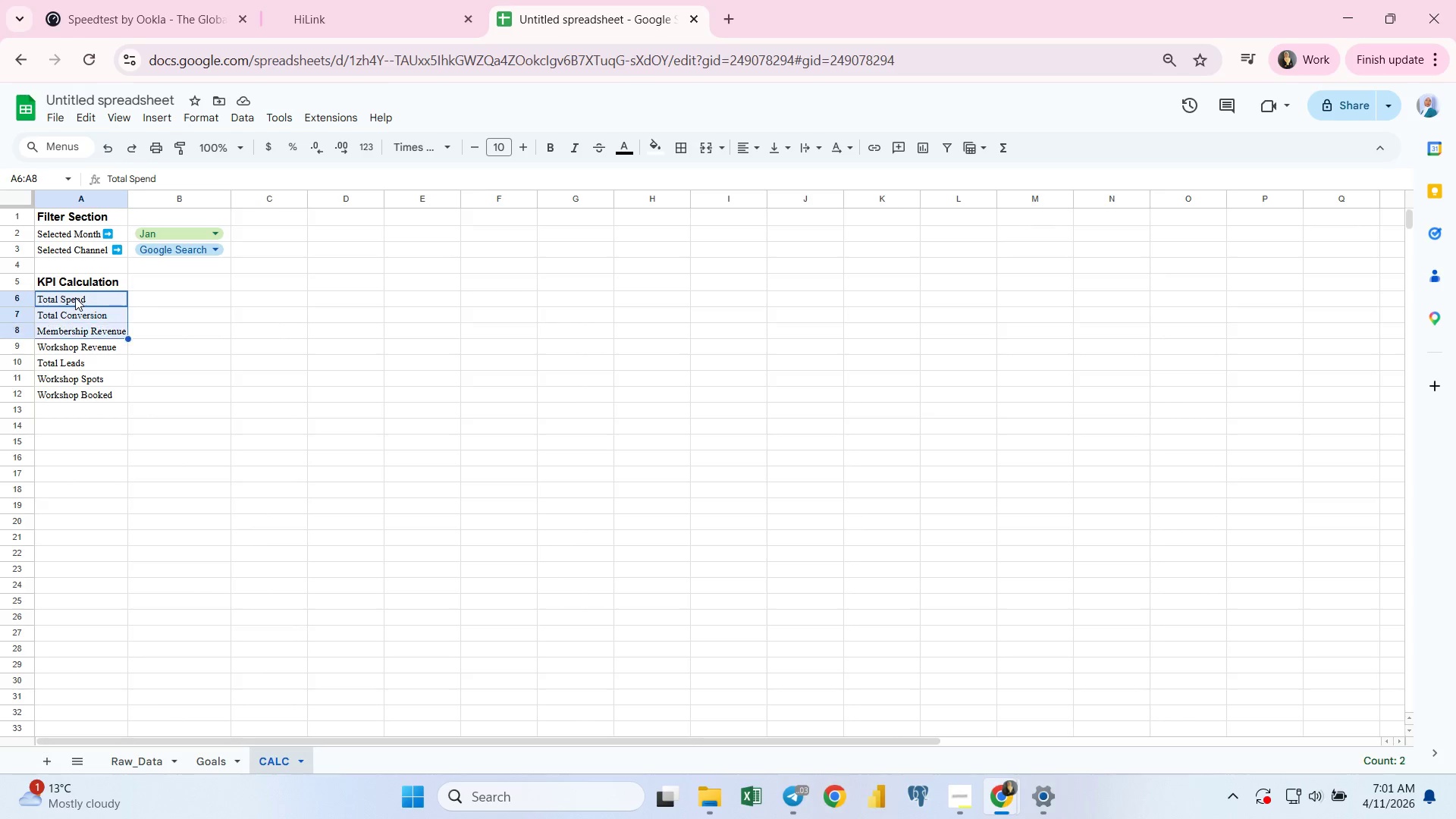 
key(Shift+ArrowDown)
 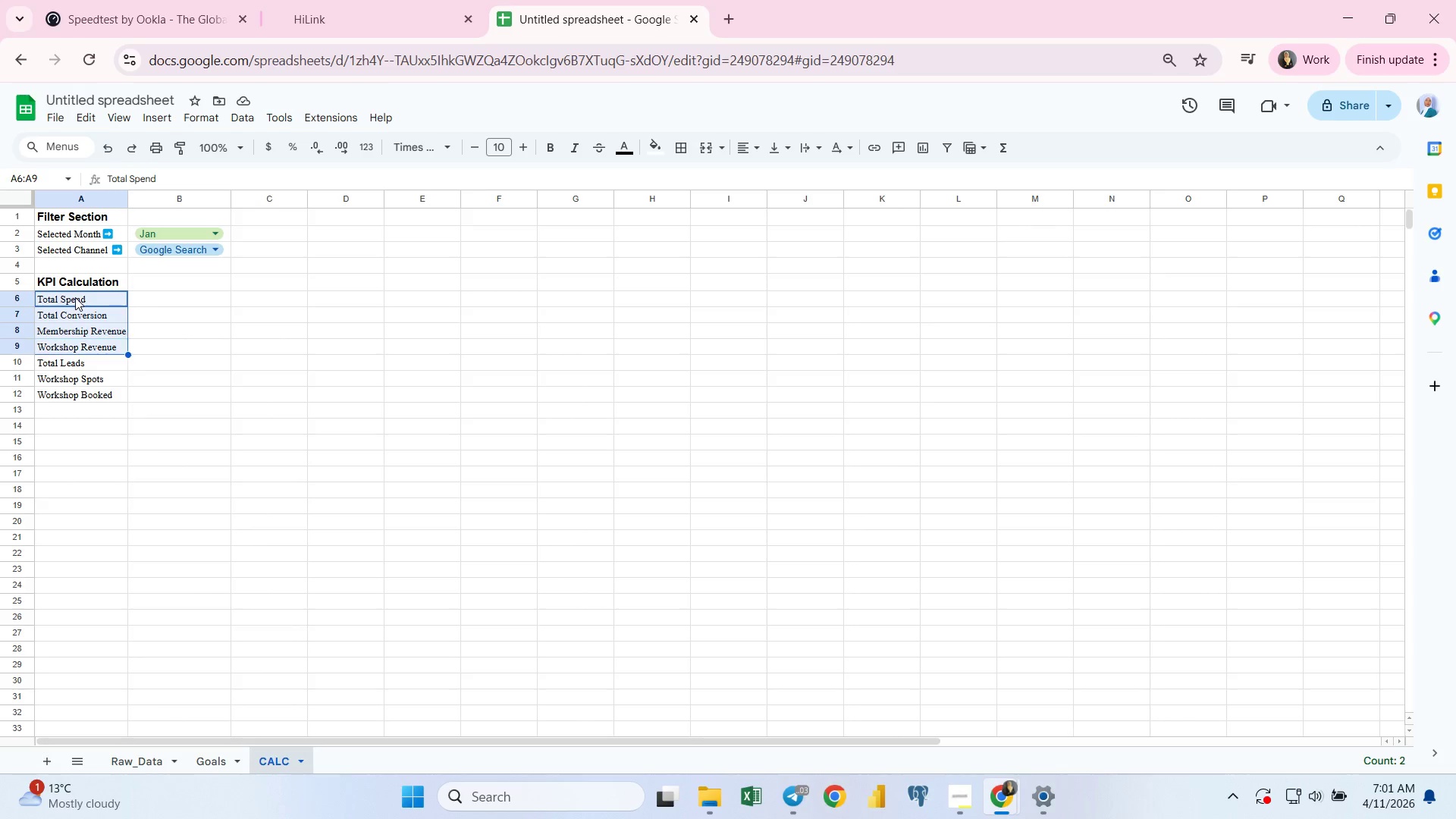 
key(Shift+ArrowDown)
 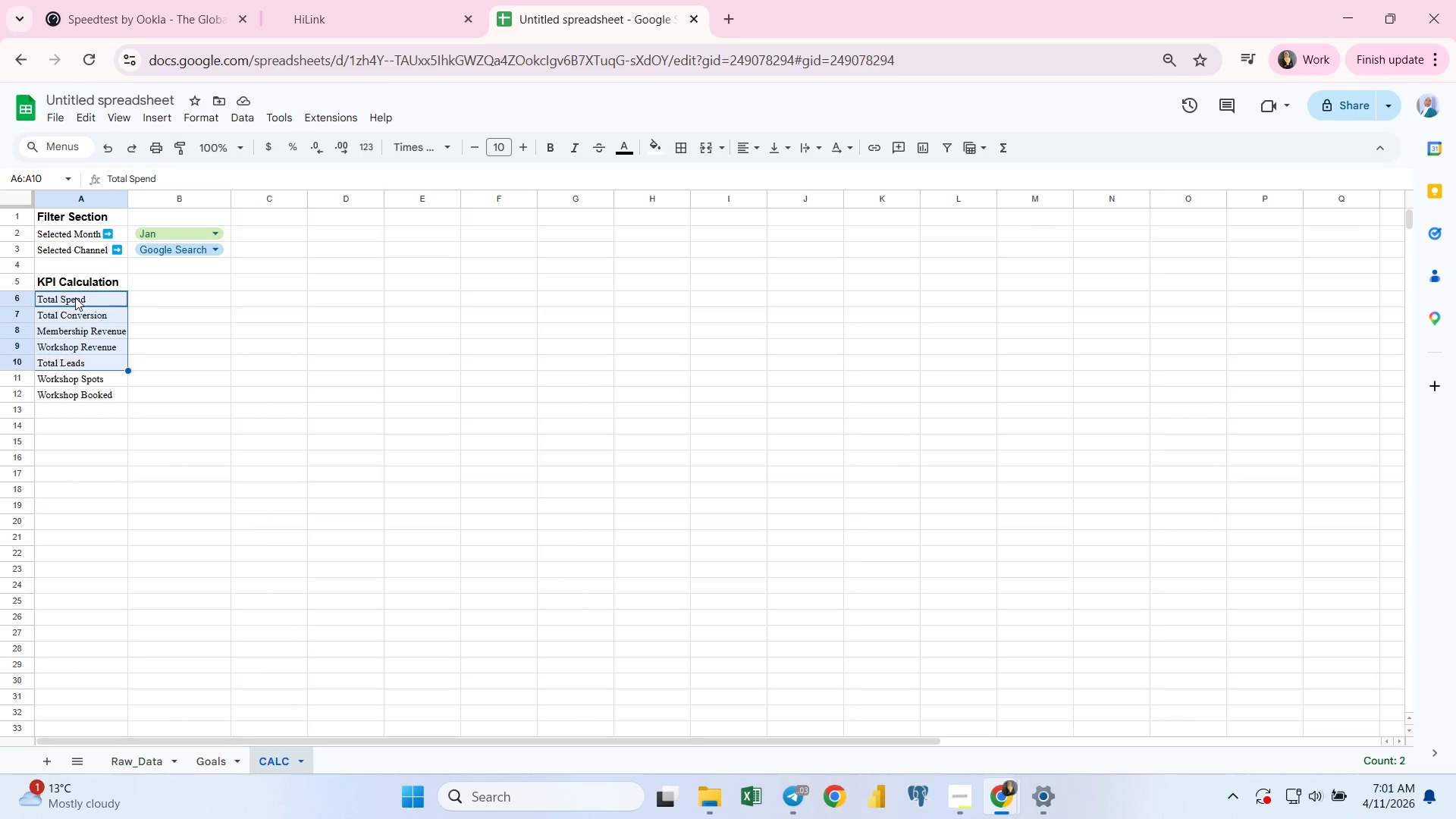 
key(Shift+ArrowDown)
 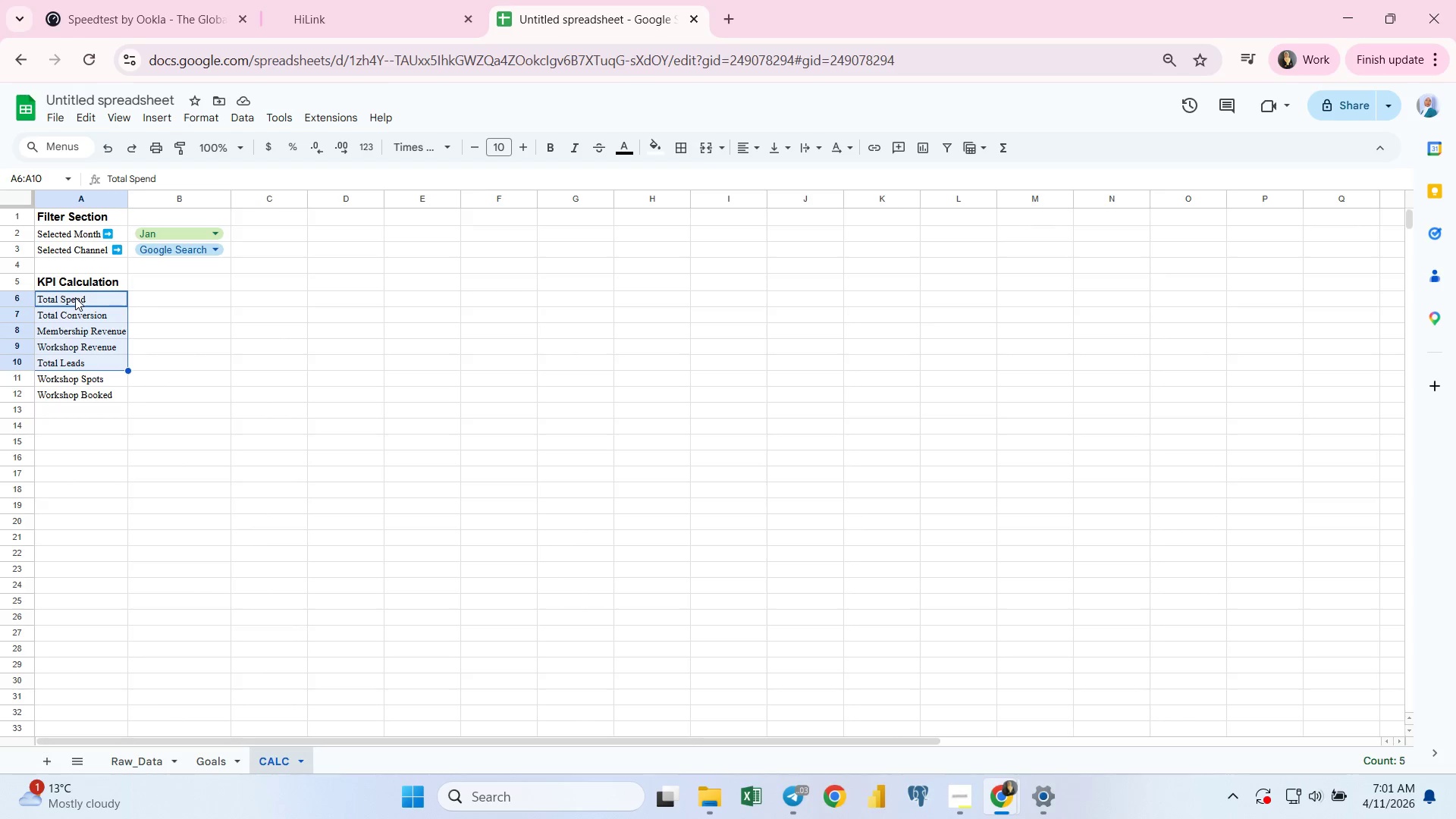 
key(Shift+ArrowDown)
 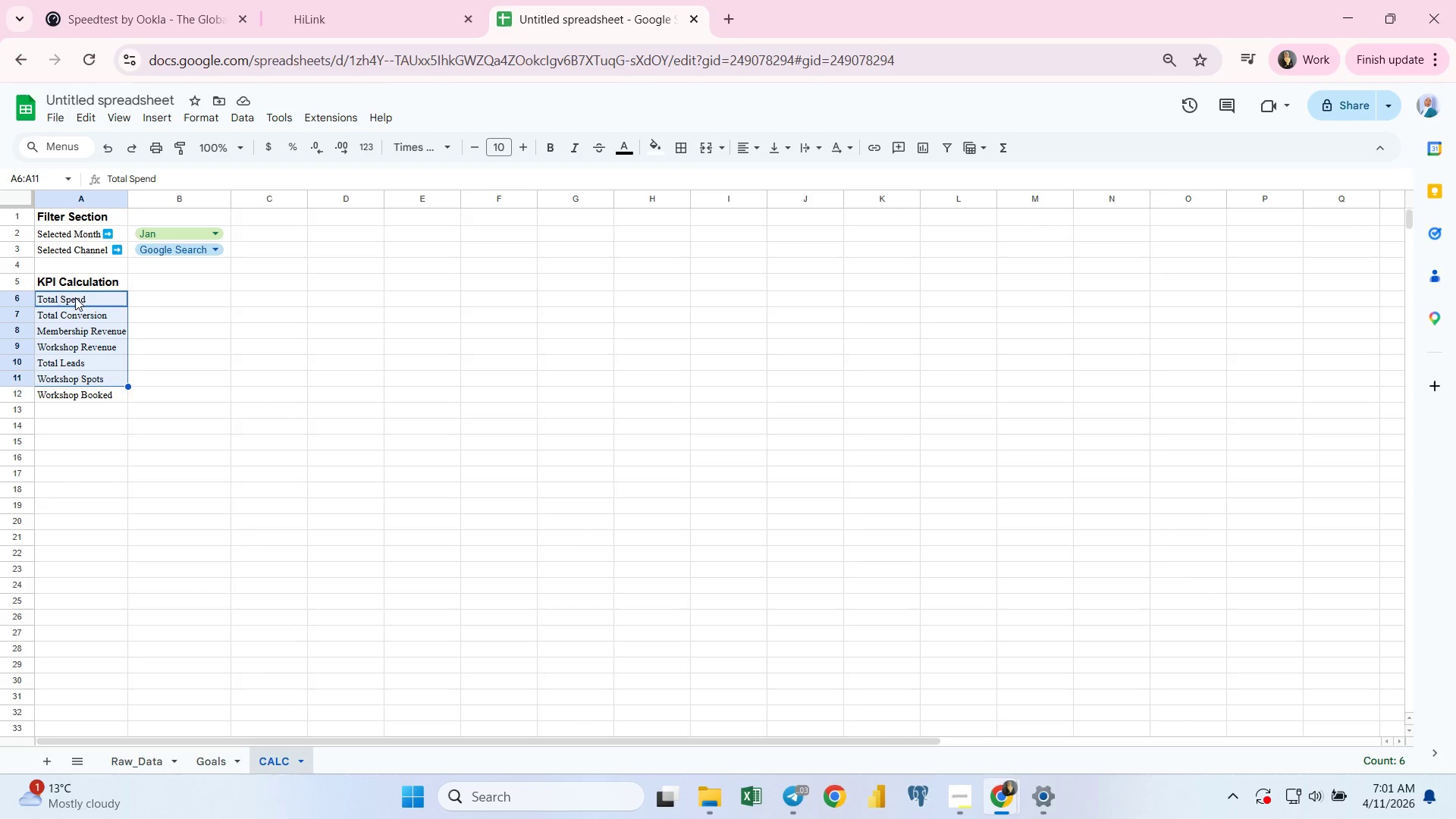 
key(Shift+ArrowDown)
 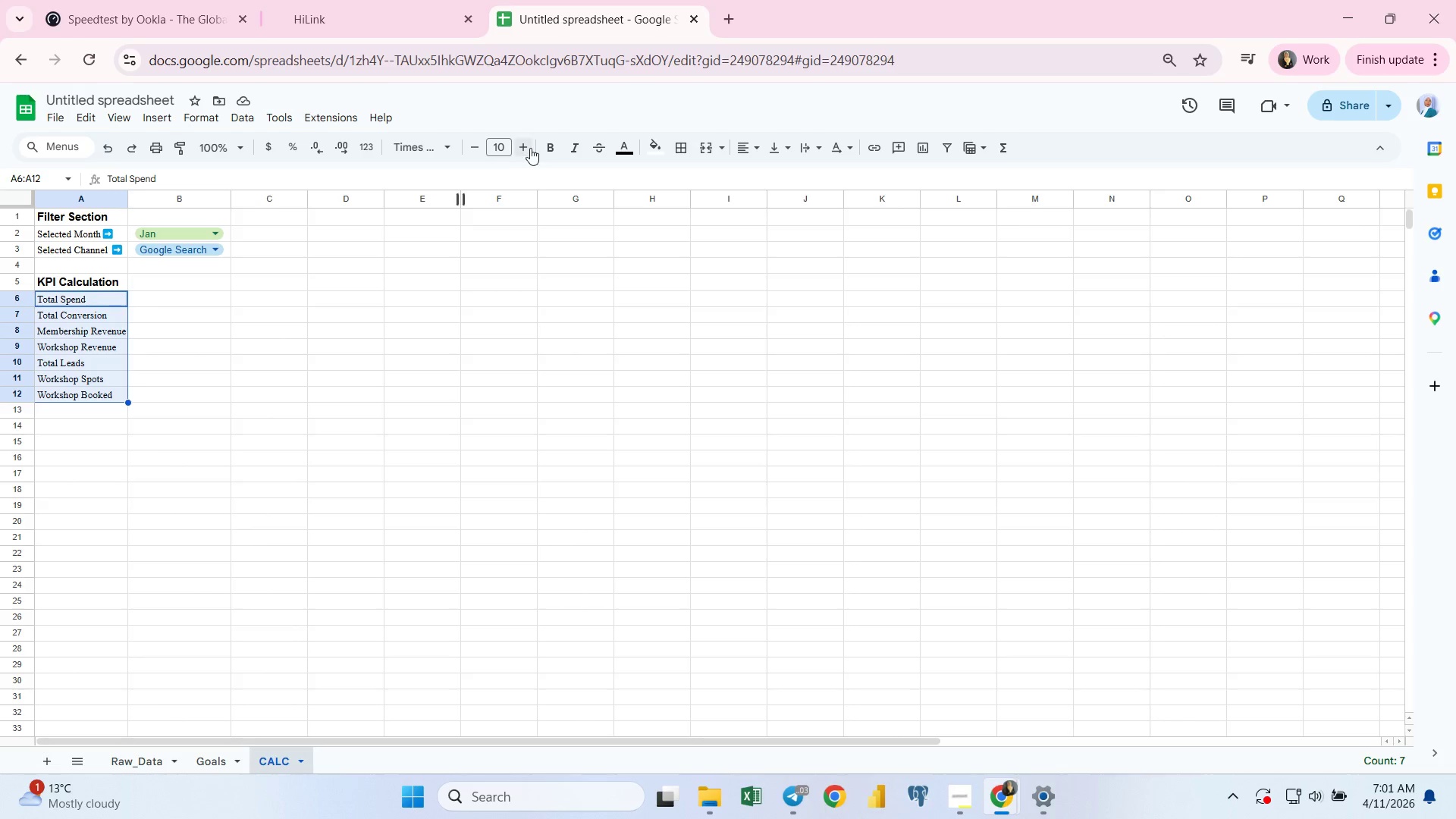 
left_click([526, 148])
 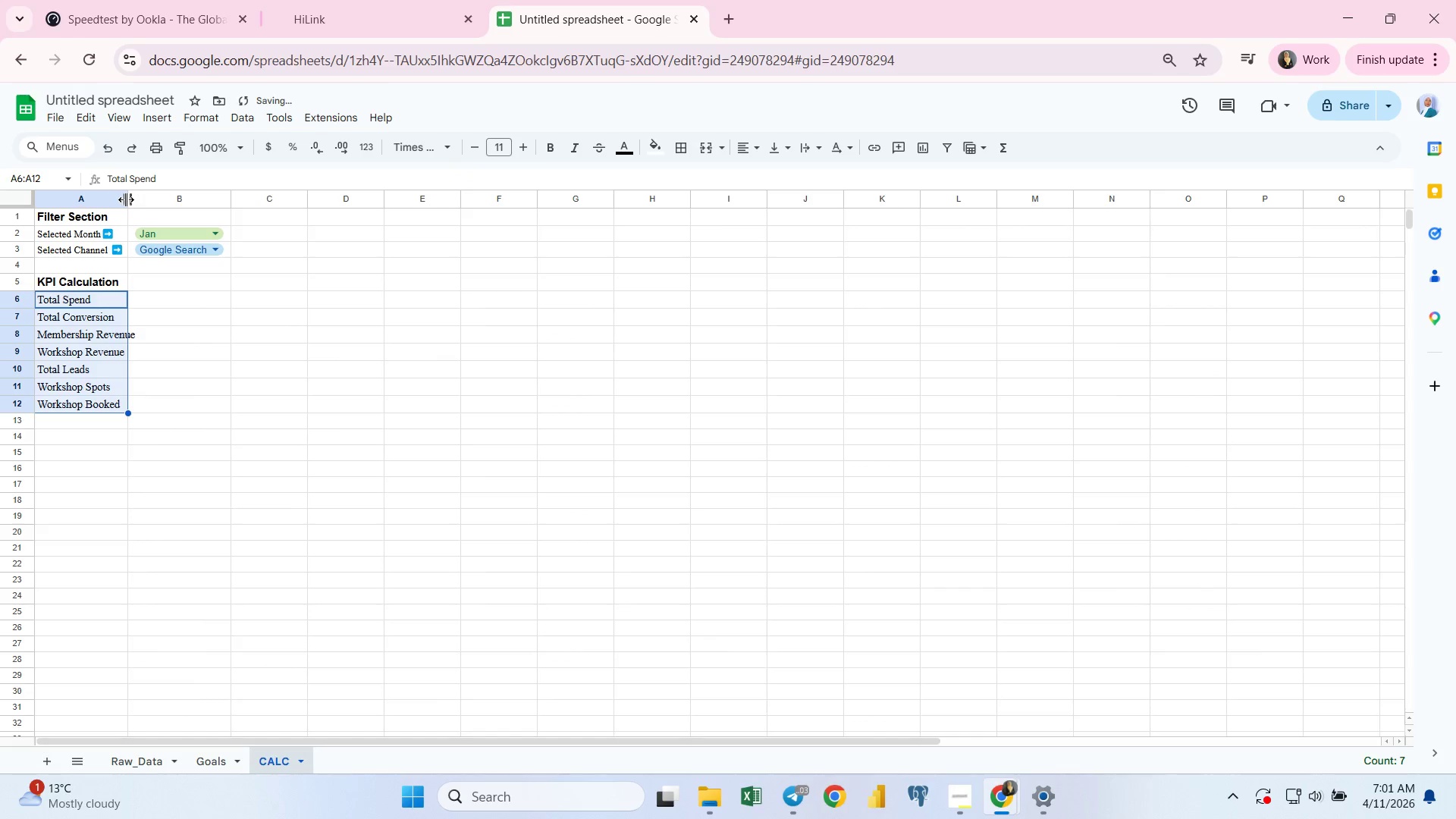 
double_click([127, 199])
 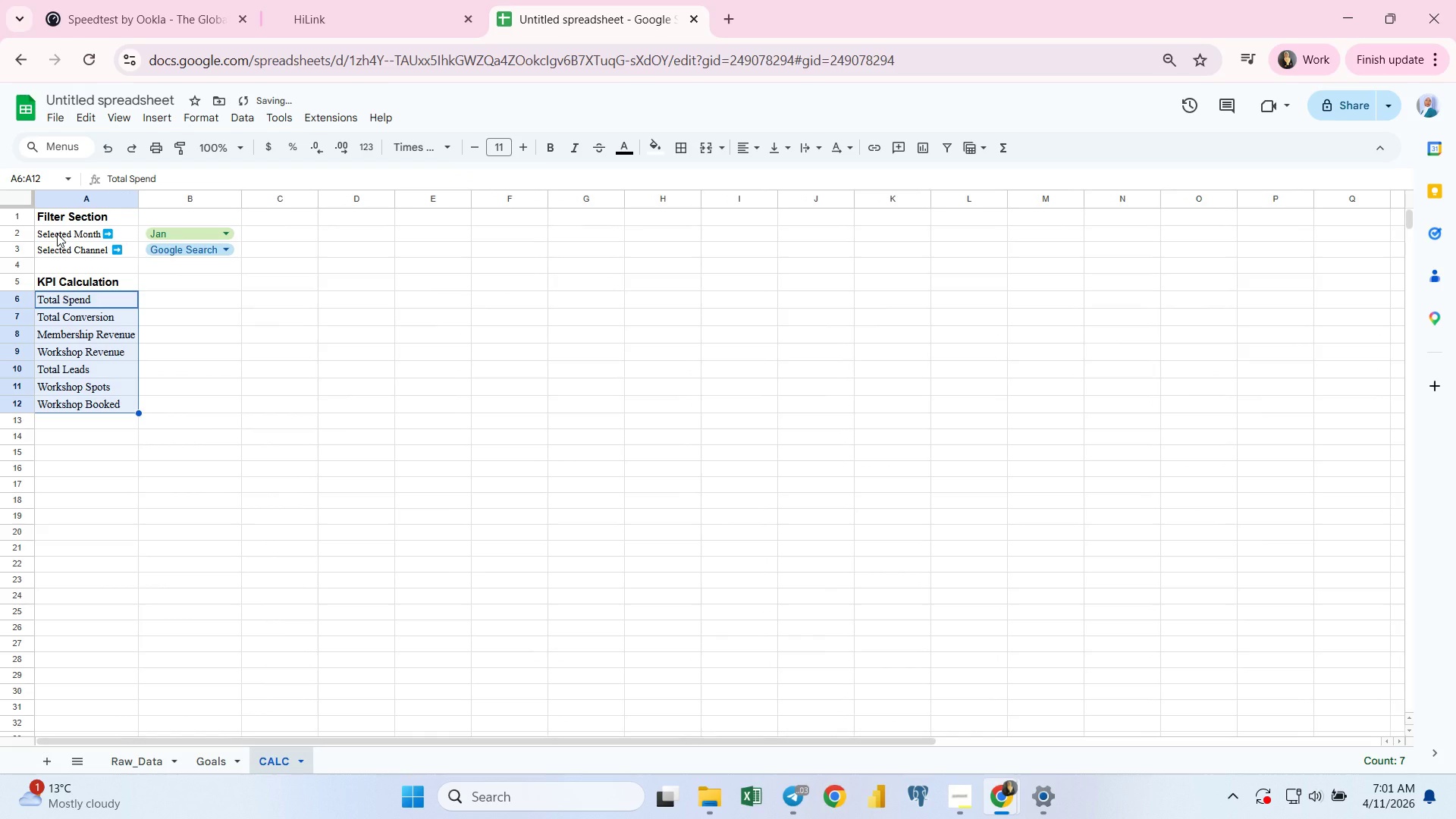 
left_click([57, 234])
 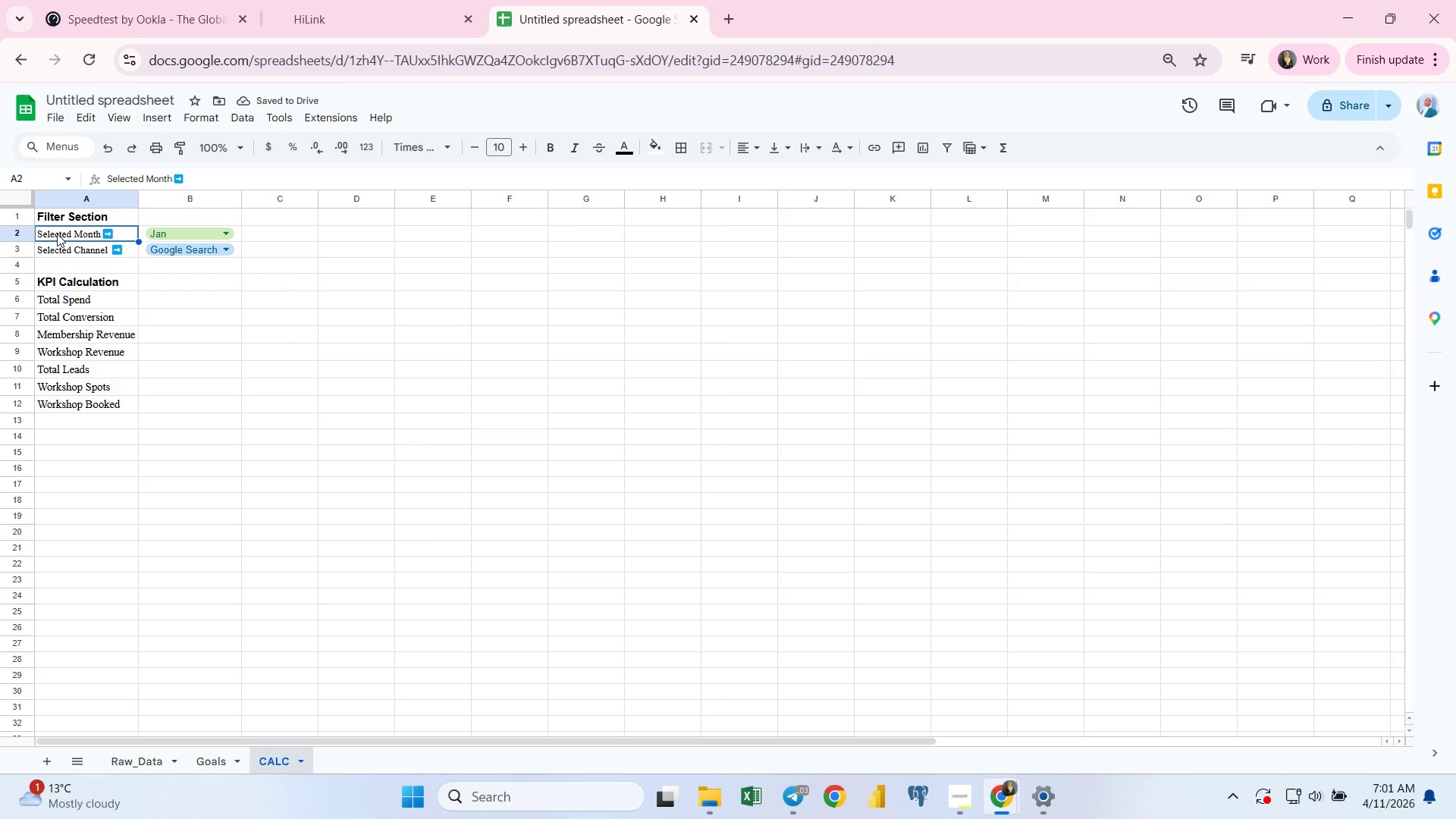 
key(Shift+ShiftRight)
 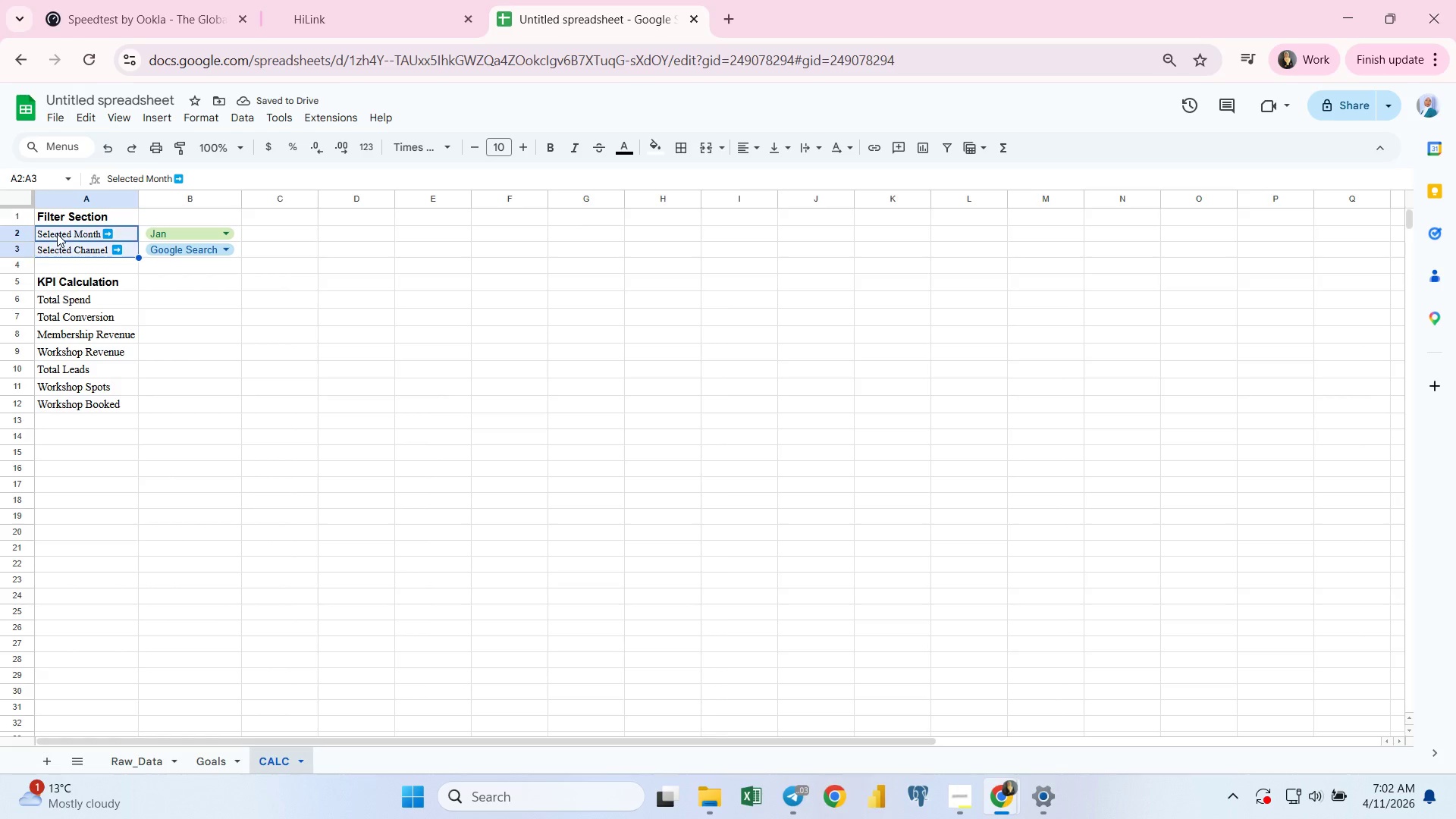 
key(Shift+ArrowDown)
 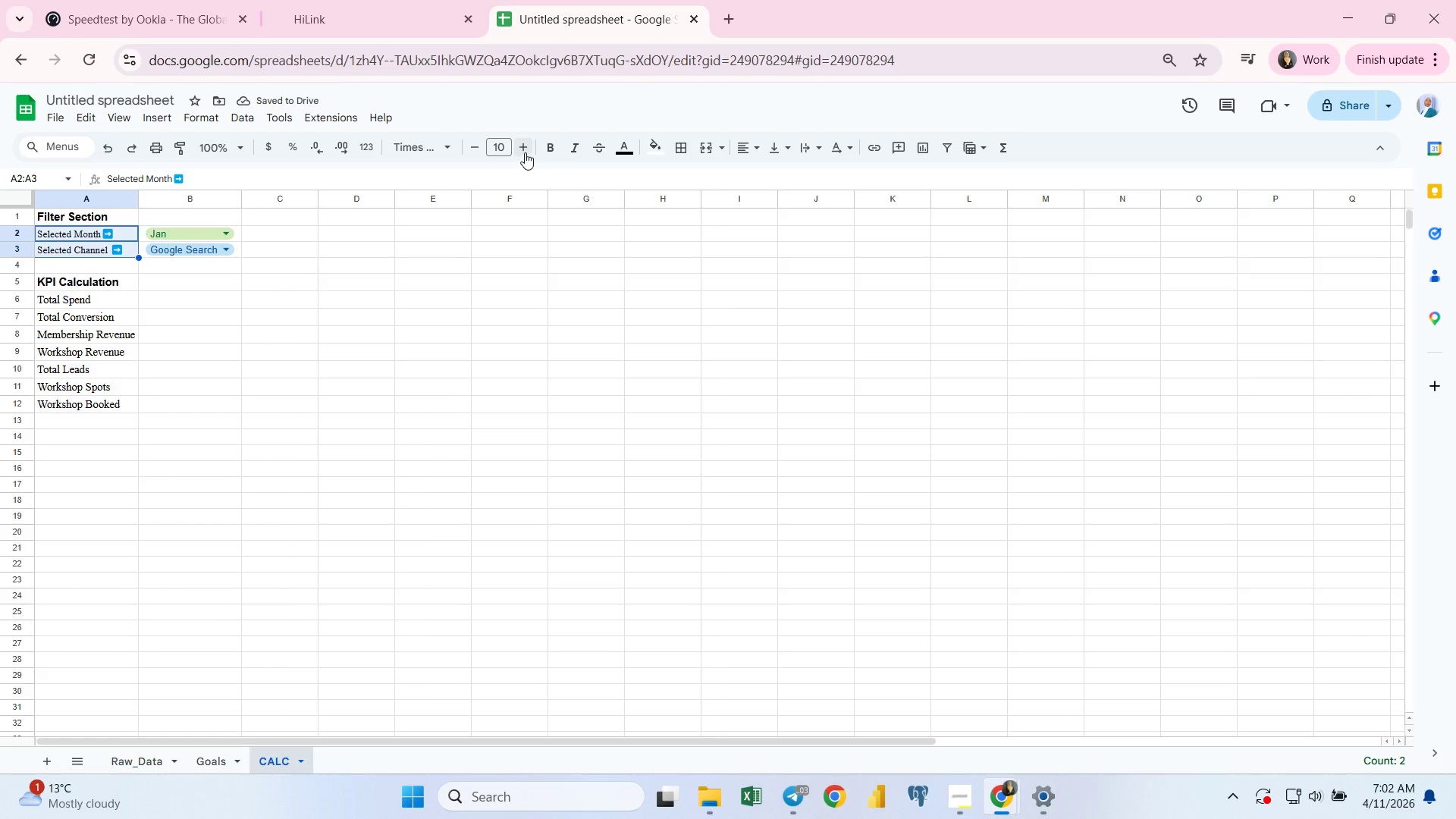 
left_click([526, 150])
 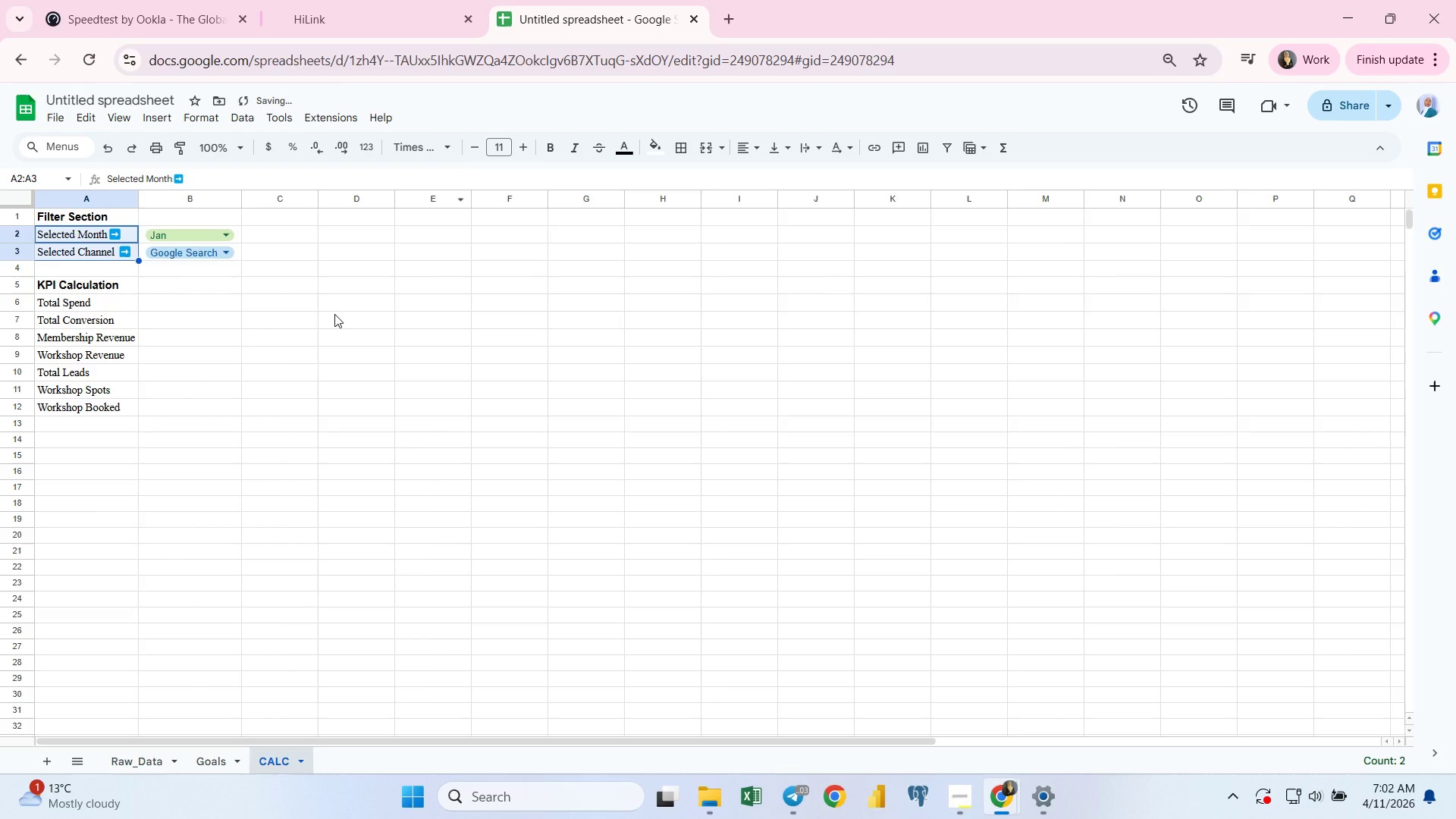 
left_click([334, 314])
 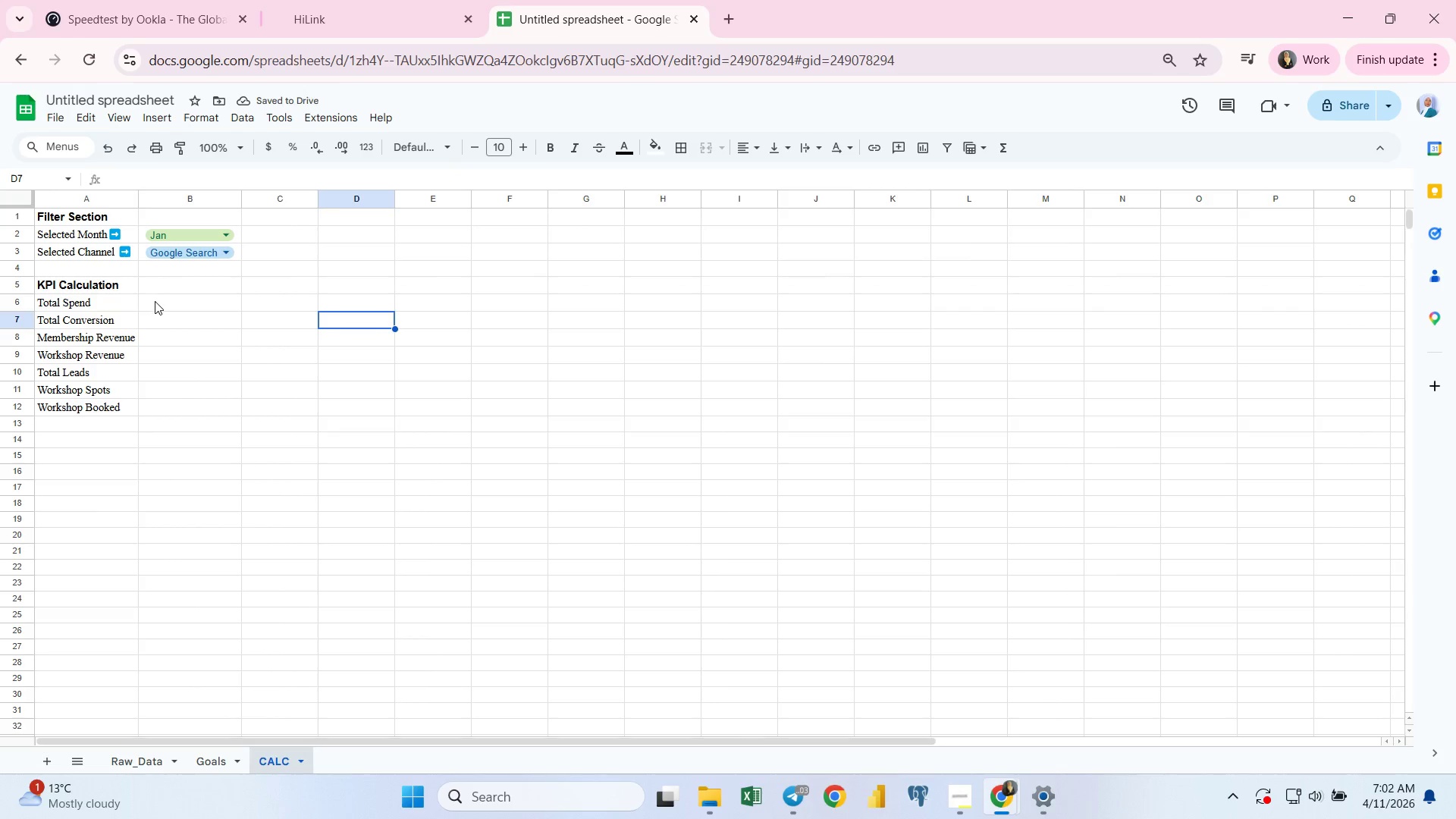 
left_click([156, 303])
 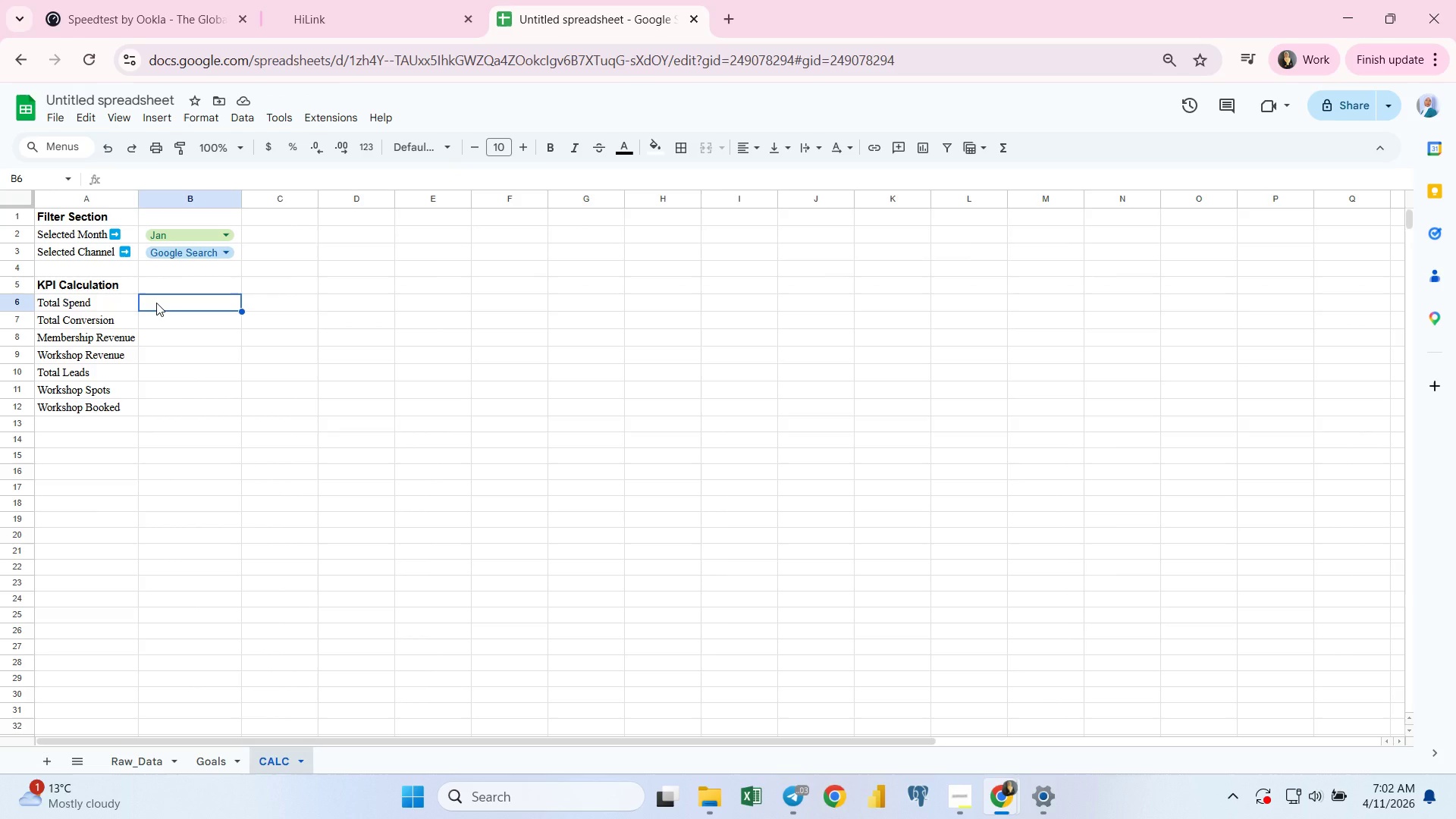 
wait(10.25)
 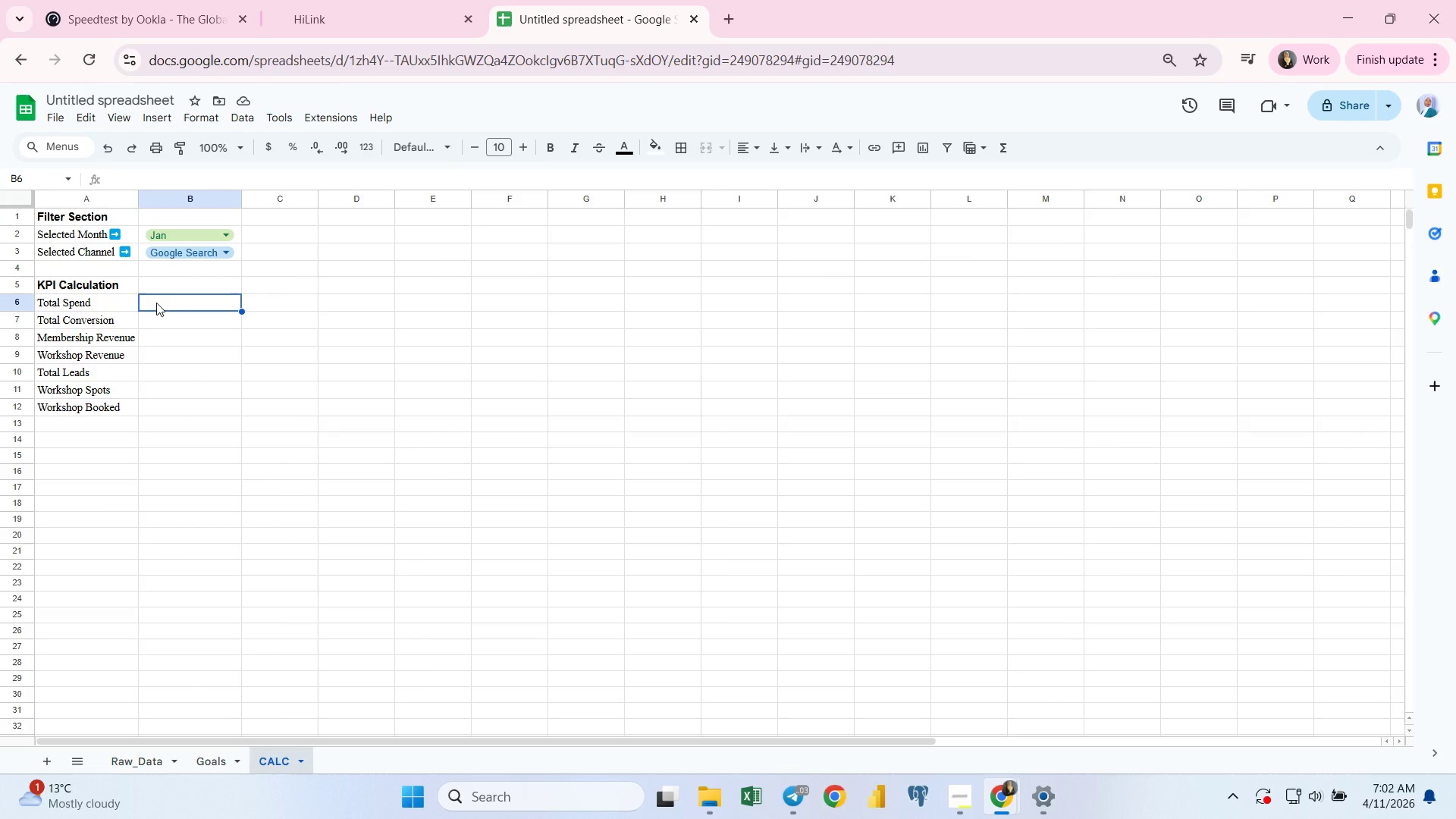 
key(Equal)
 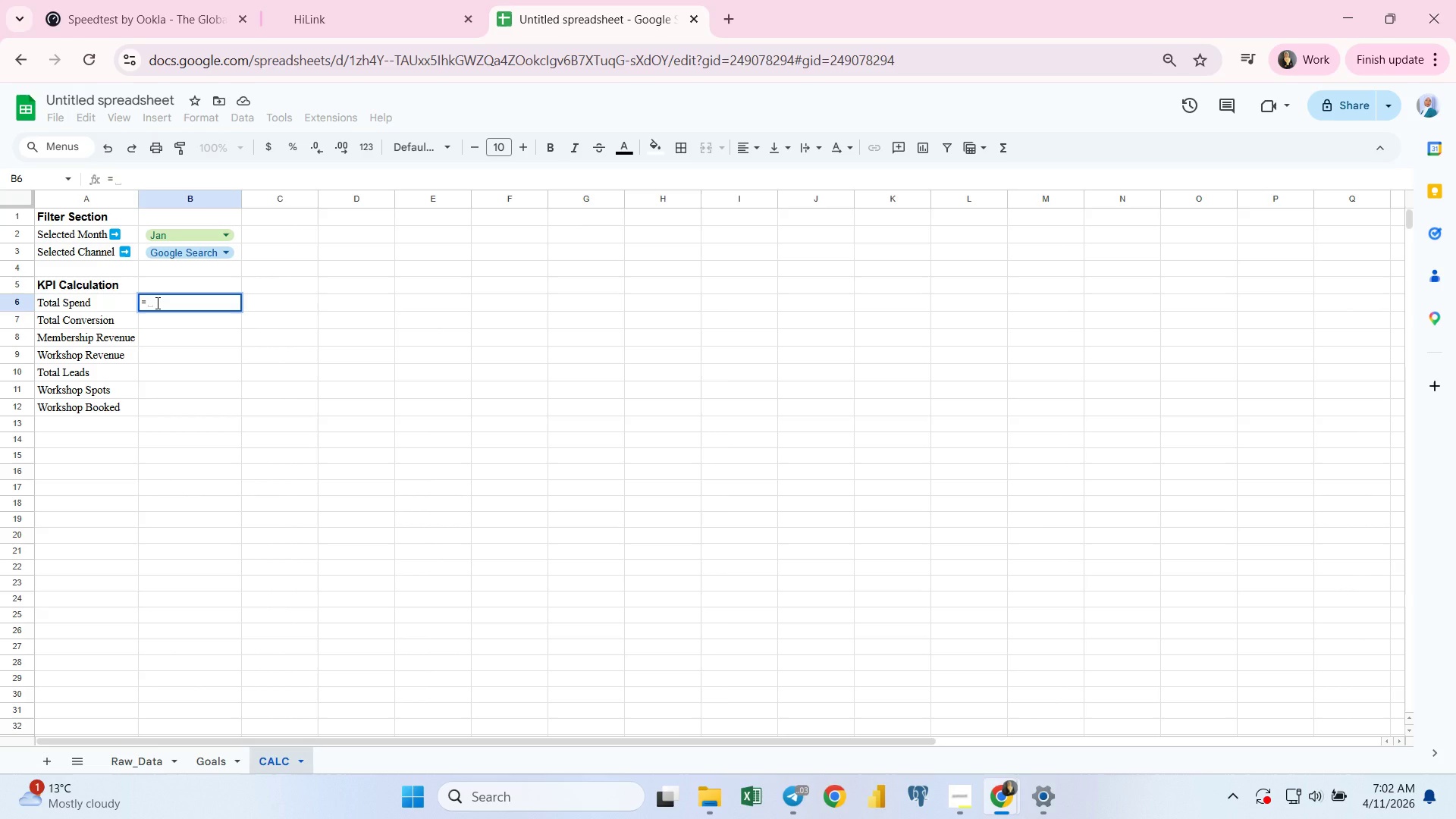 
wait(5.27)
 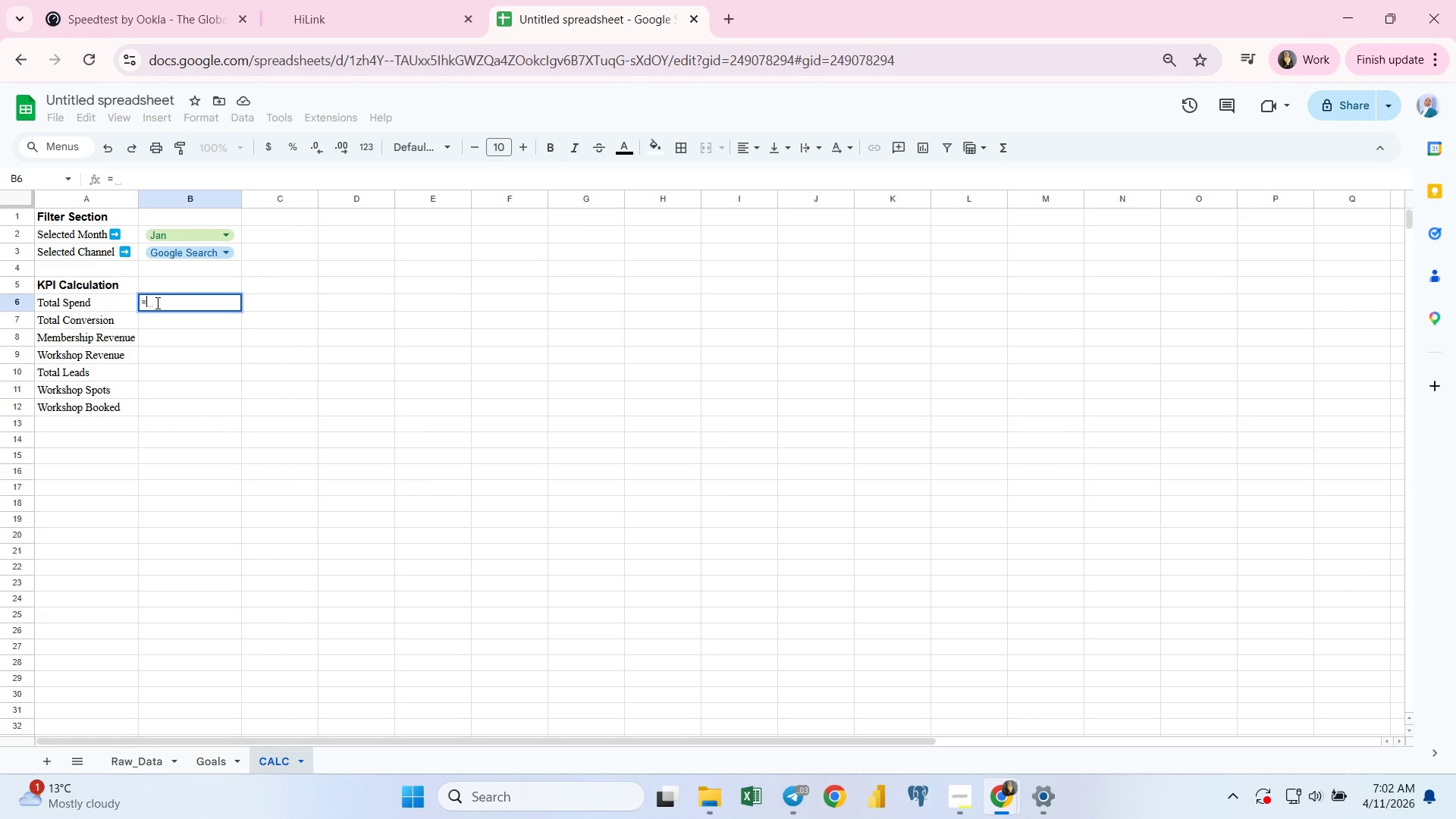 
type(ifer)
 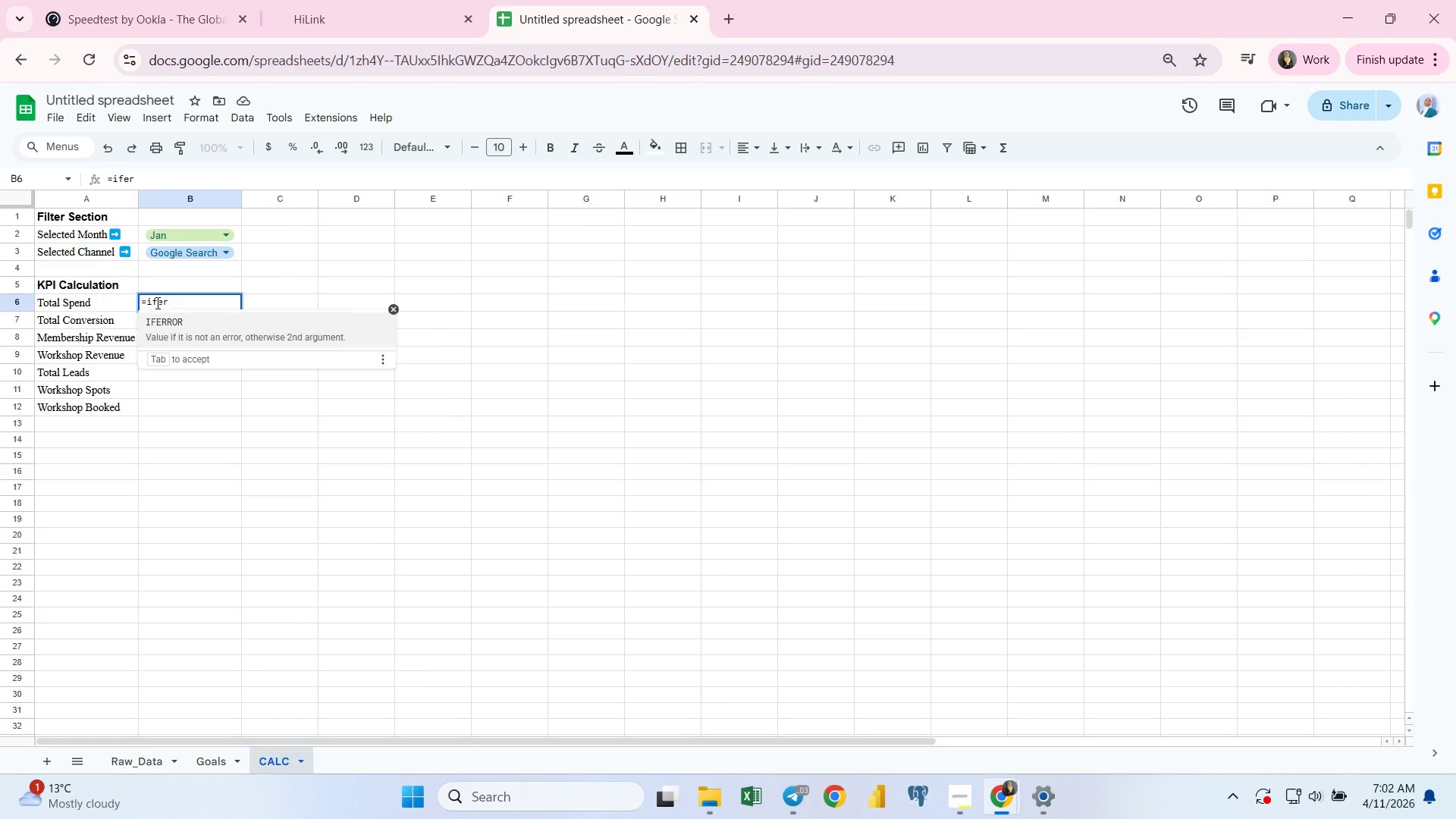 
key(Enter)
 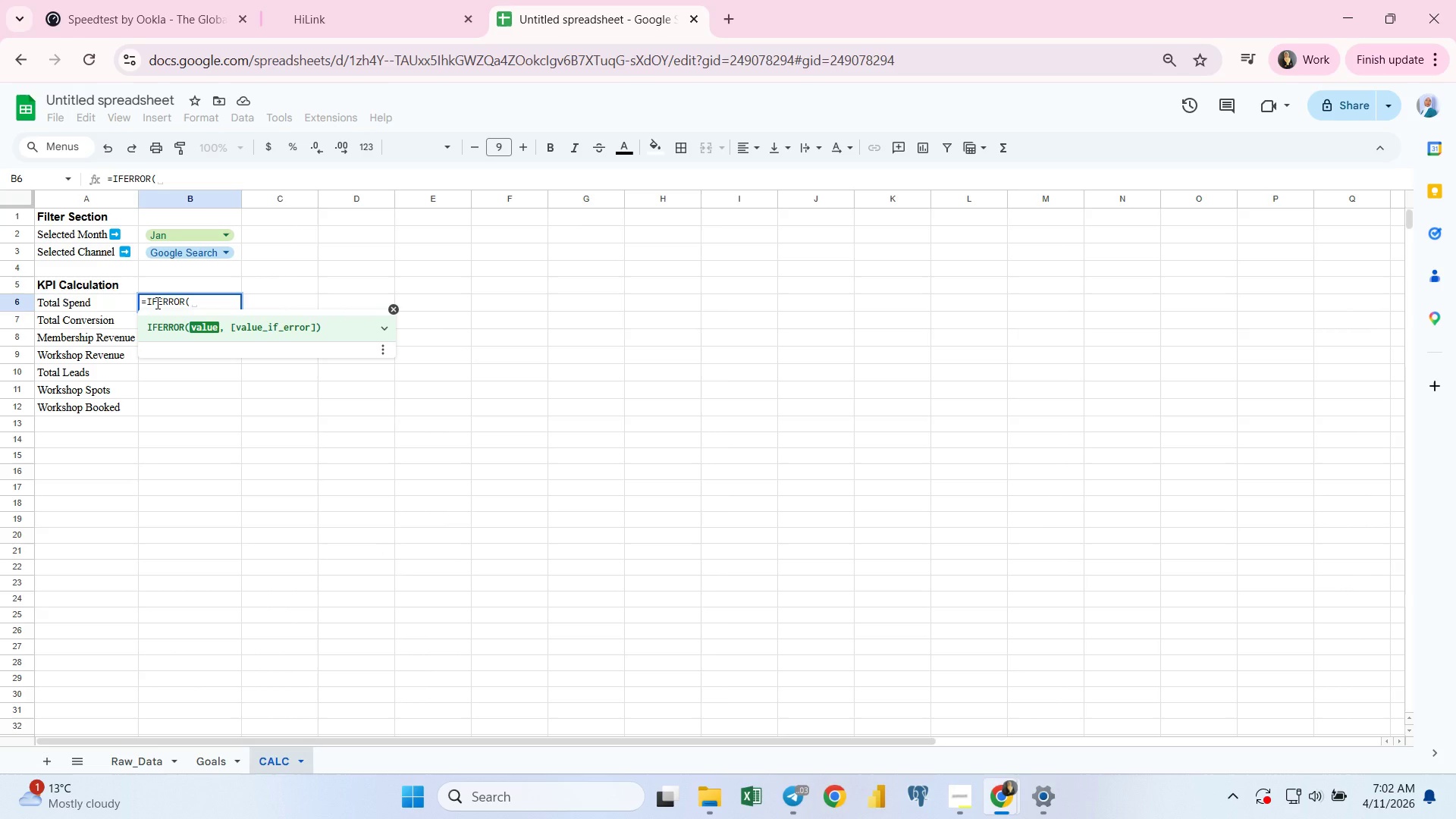 
type(sumi)
 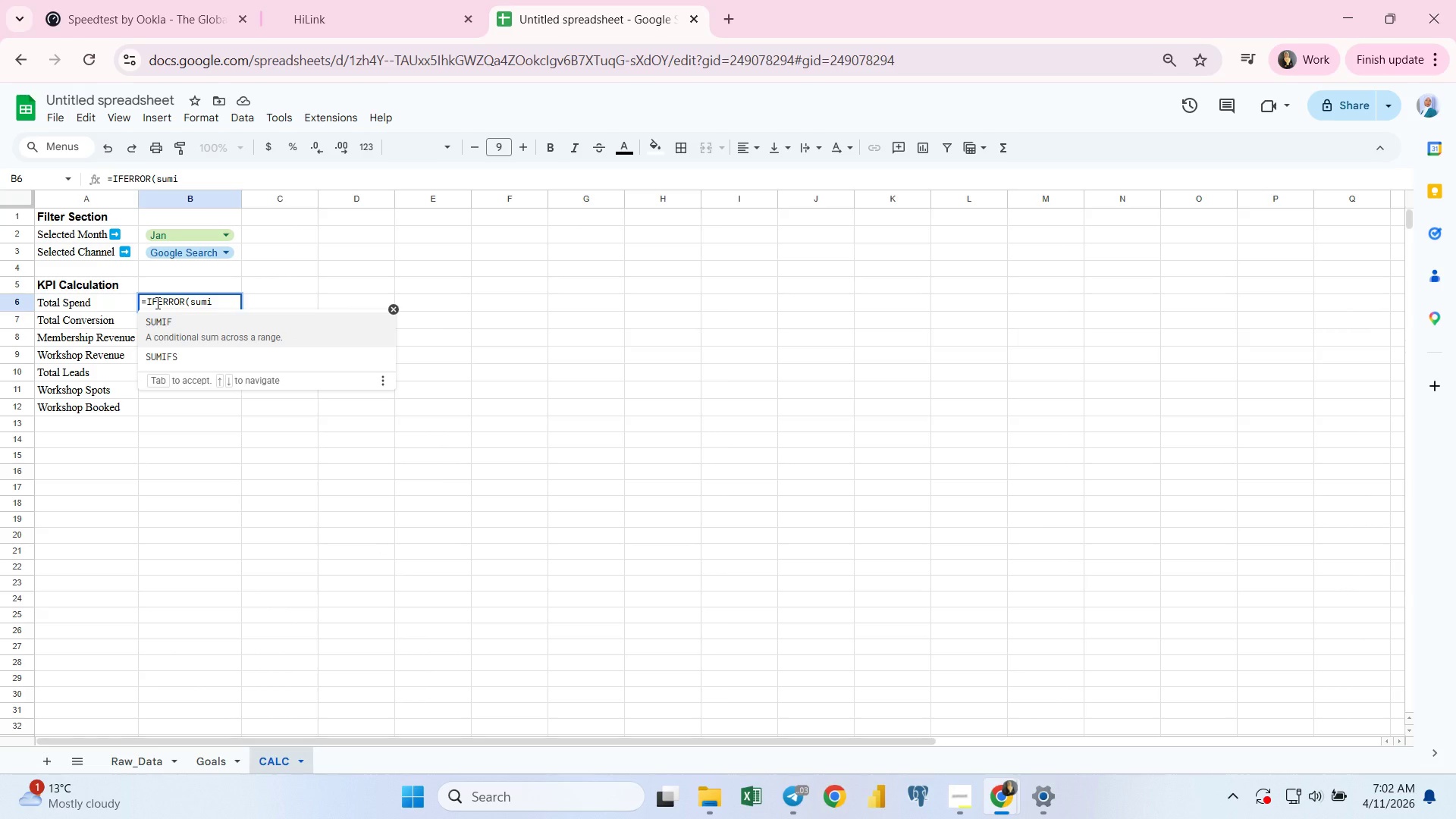 
key(ArrowDown)
 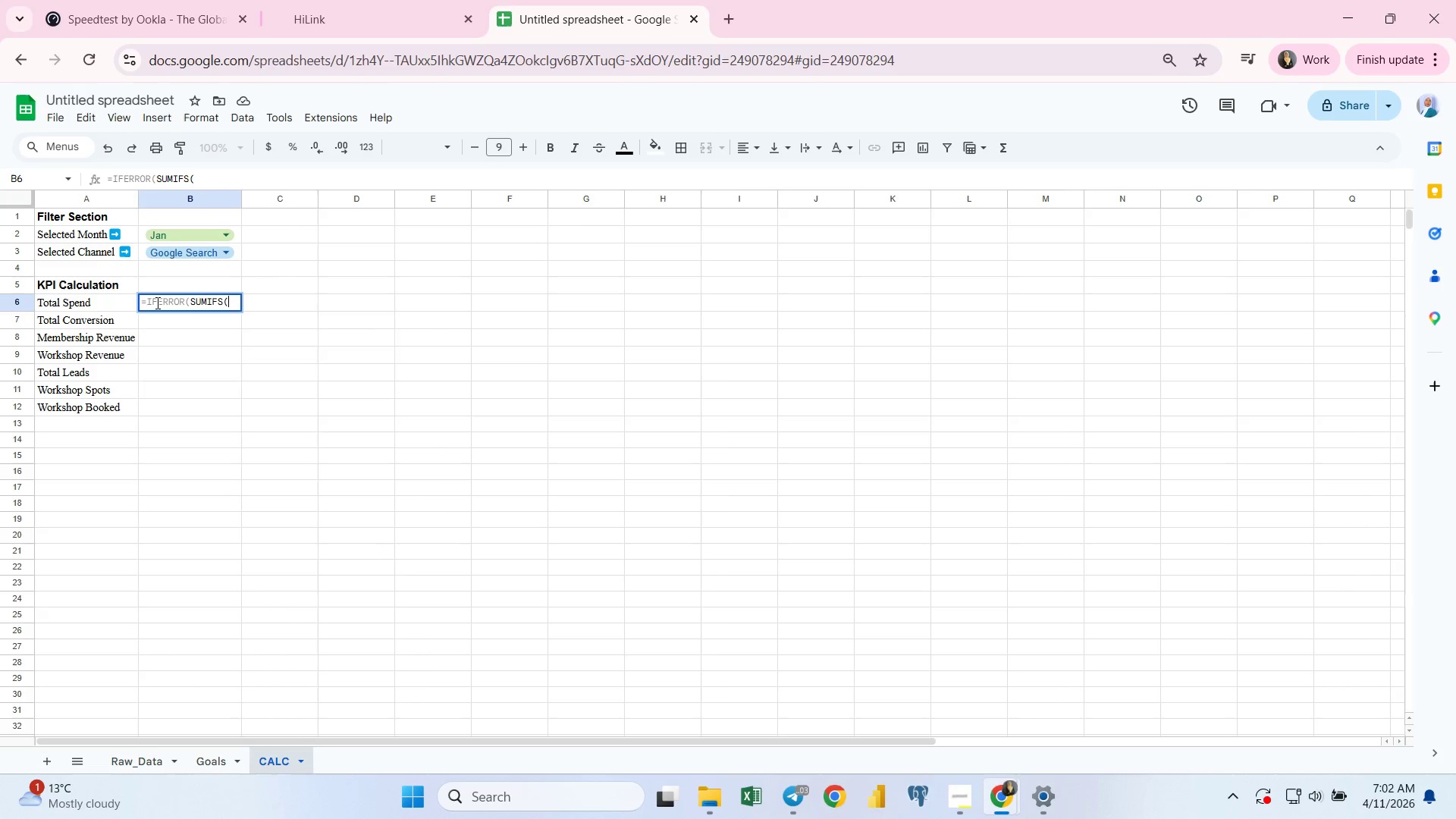 
key(Enter)
 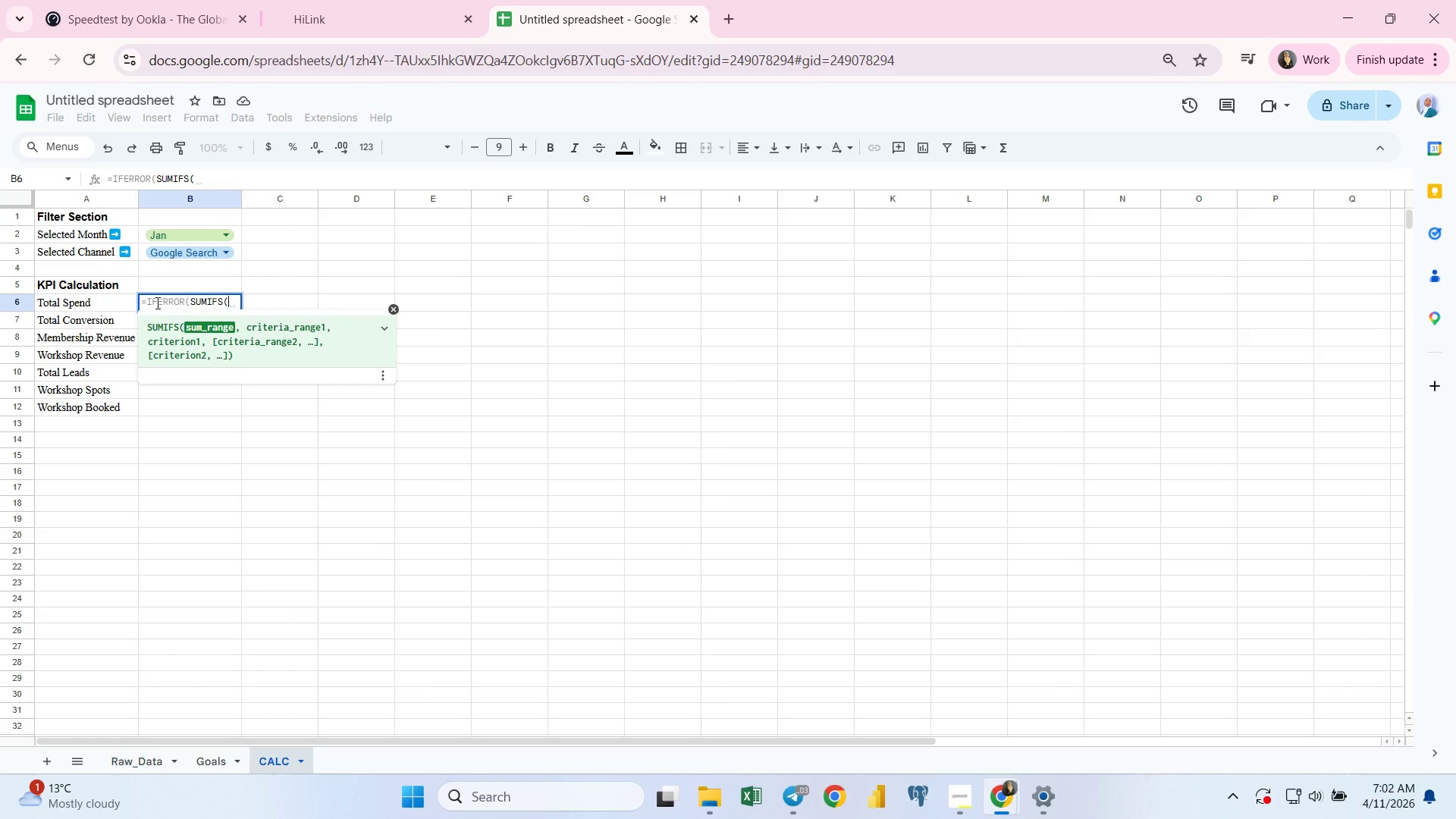 
wait(8.23)
 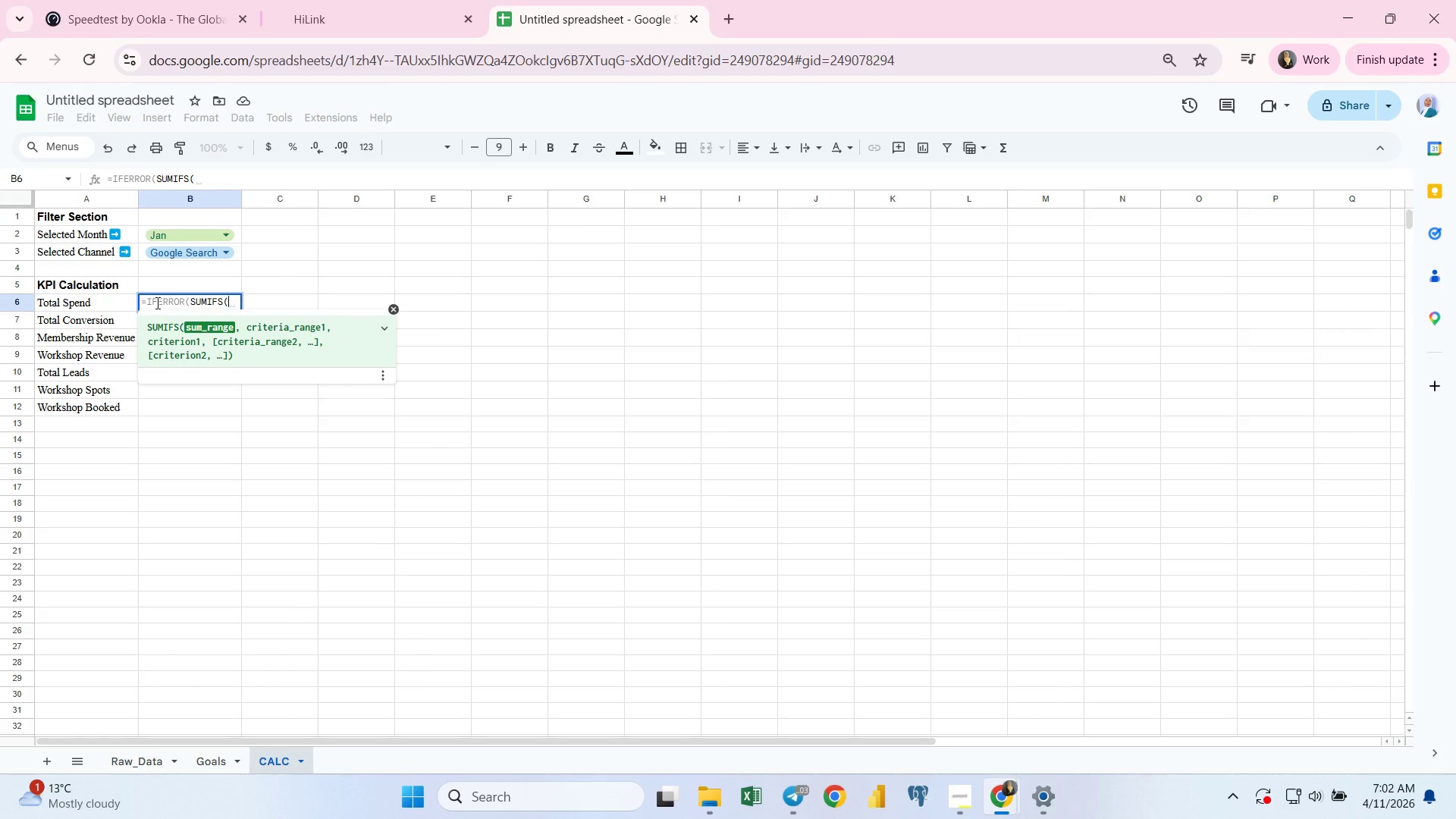 
left_click([133, 753])
 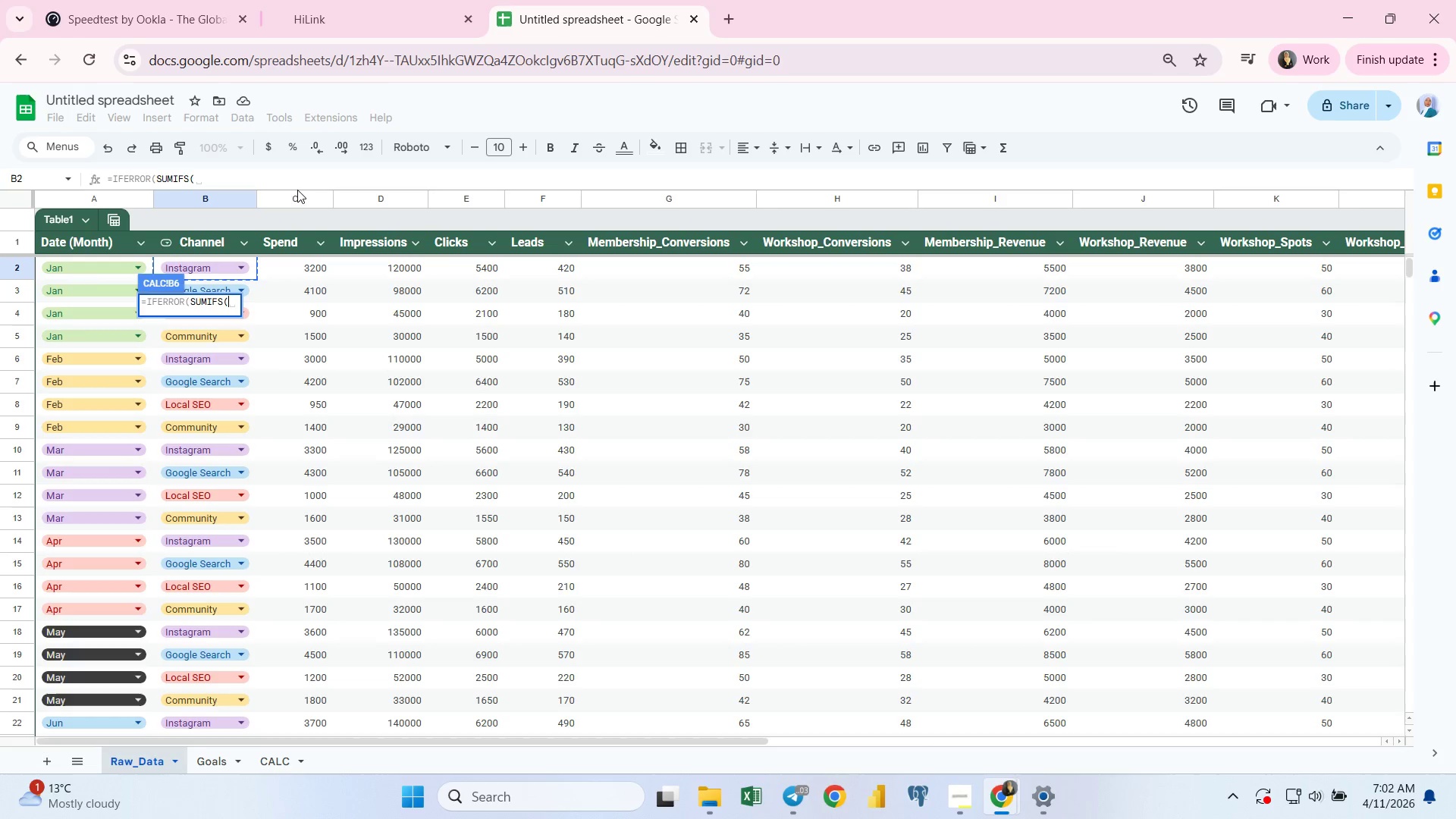 
left_click([295, 197])
 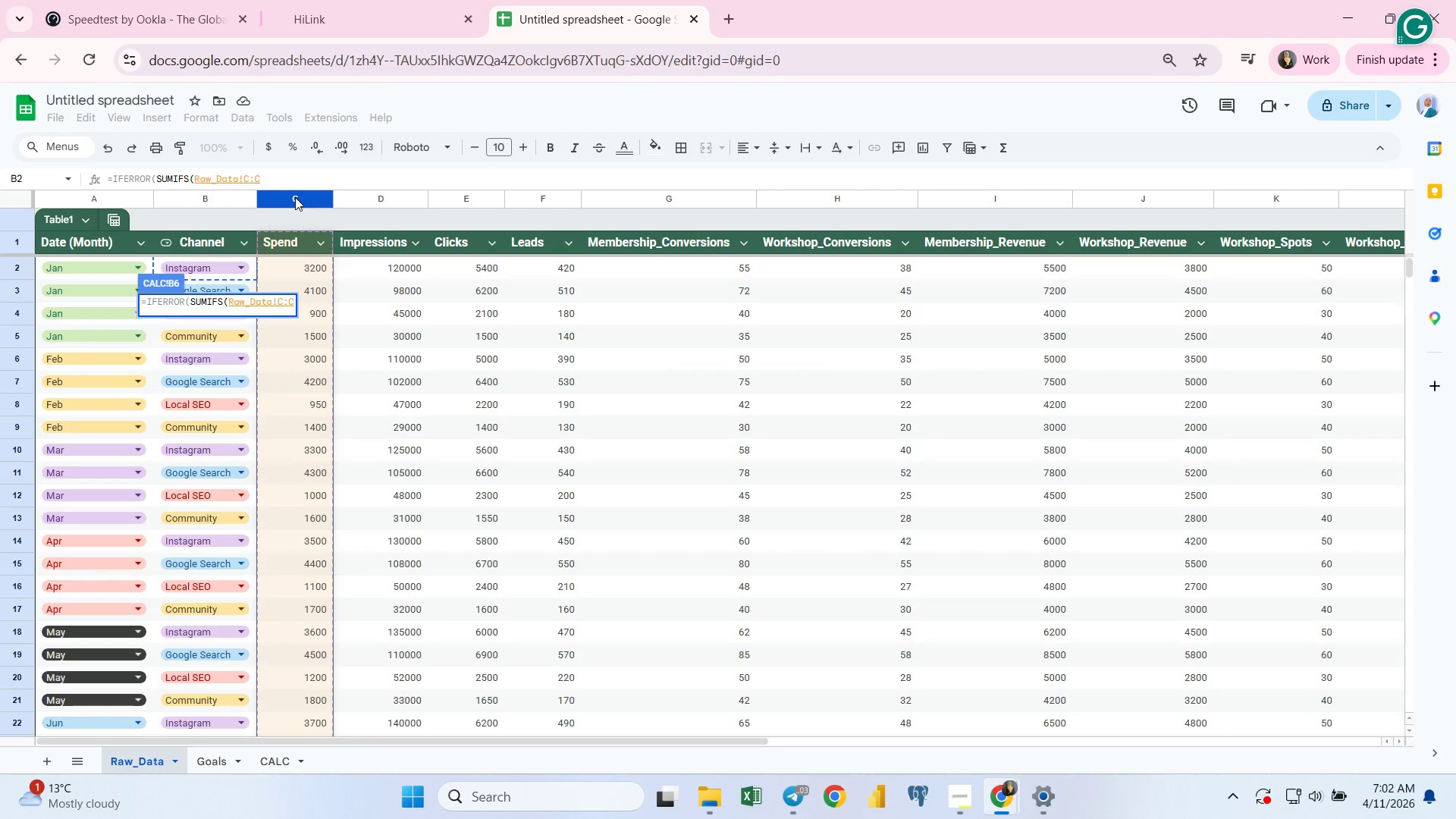 
key(Comma)
 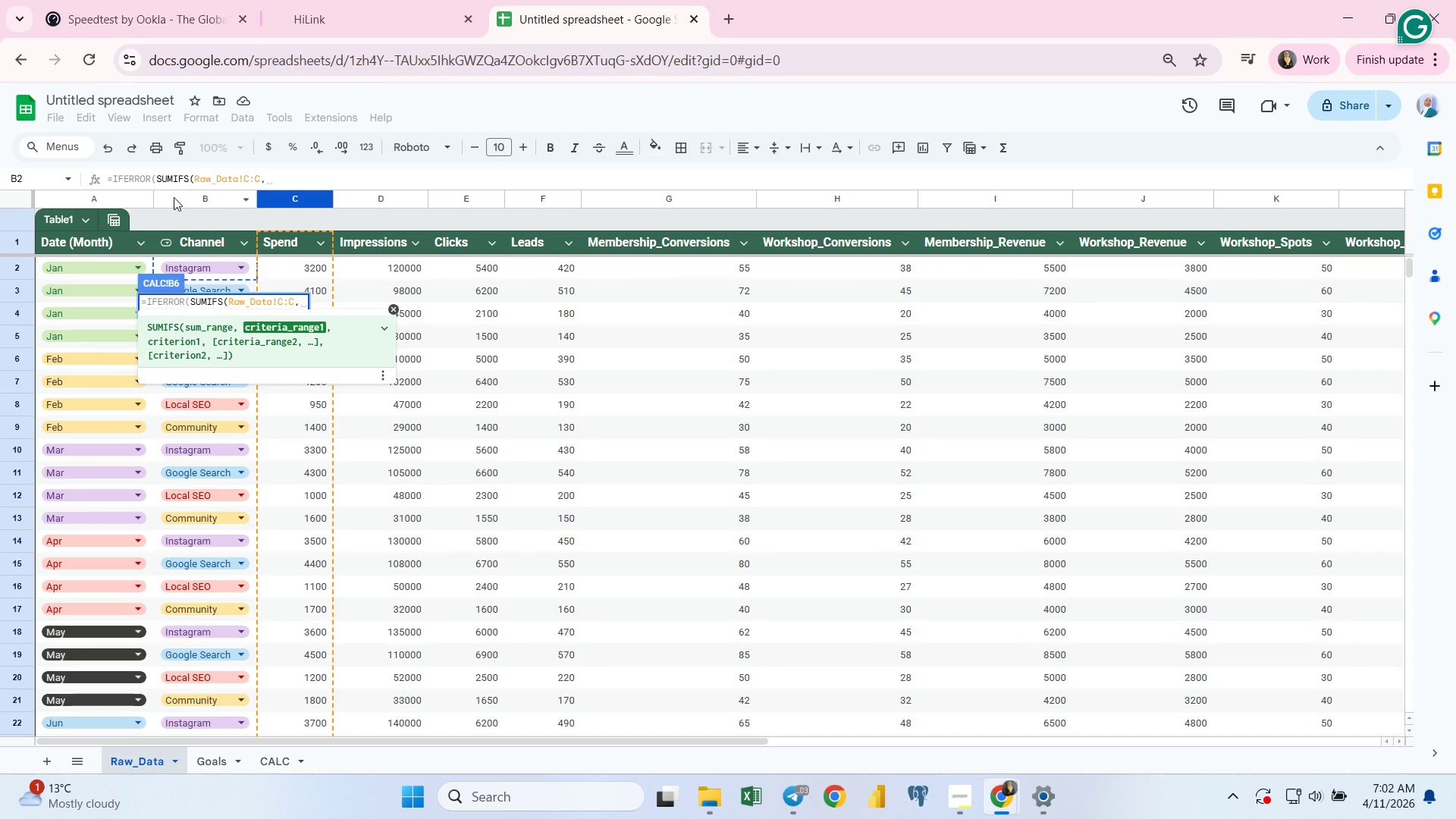 
left_click([97, 196])
 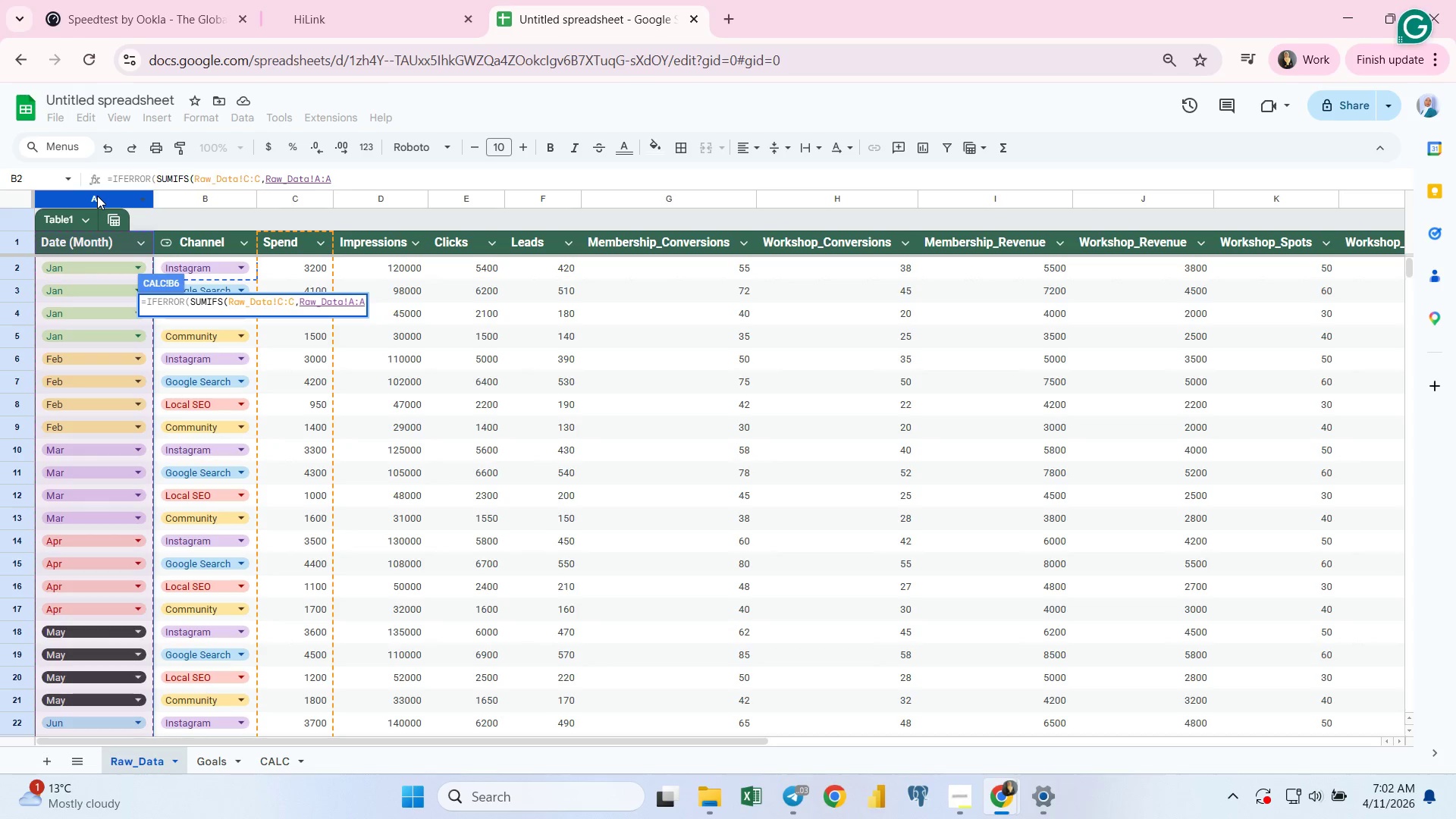 
wait(9.02)
 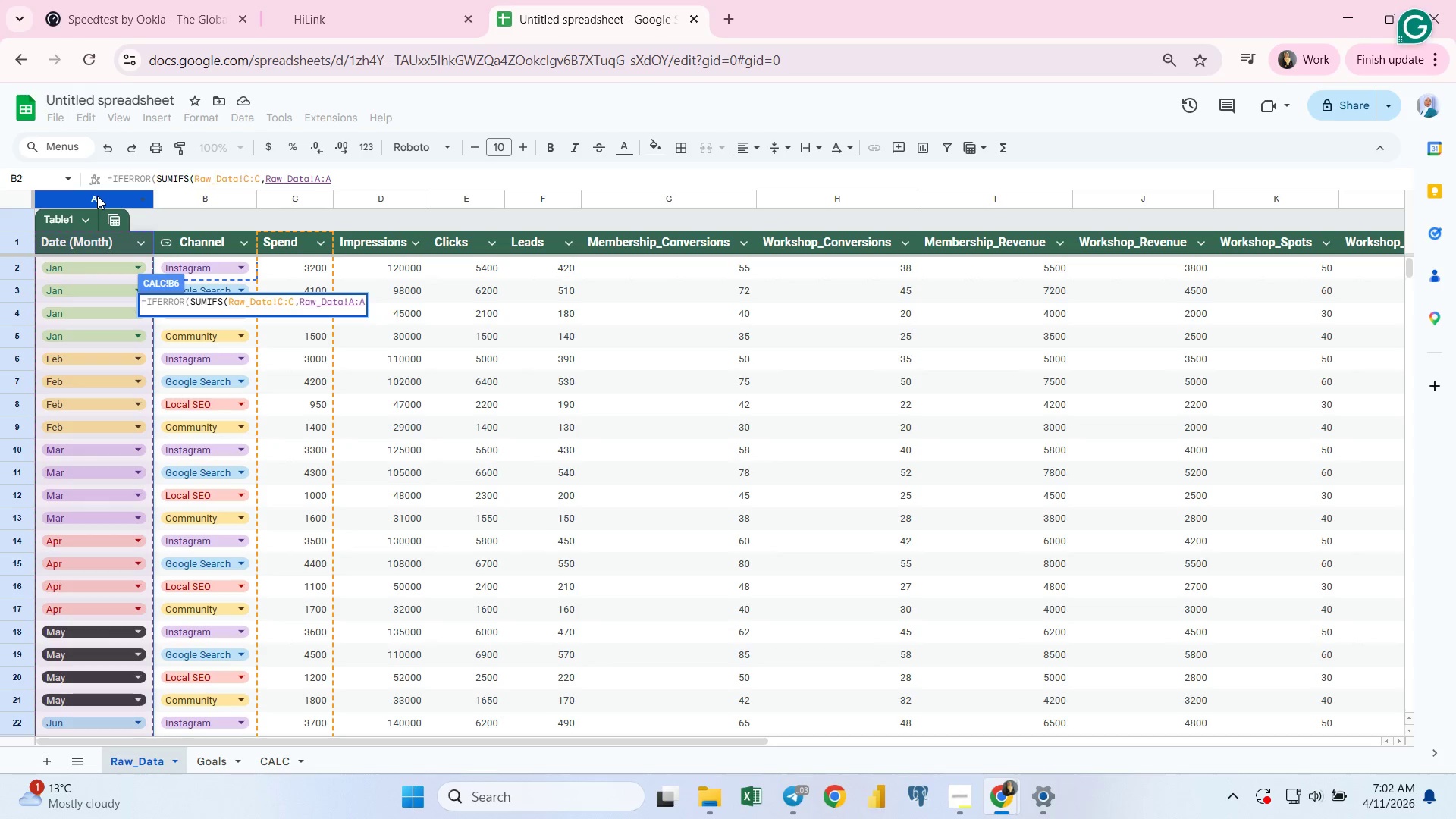 
key(Comma)
 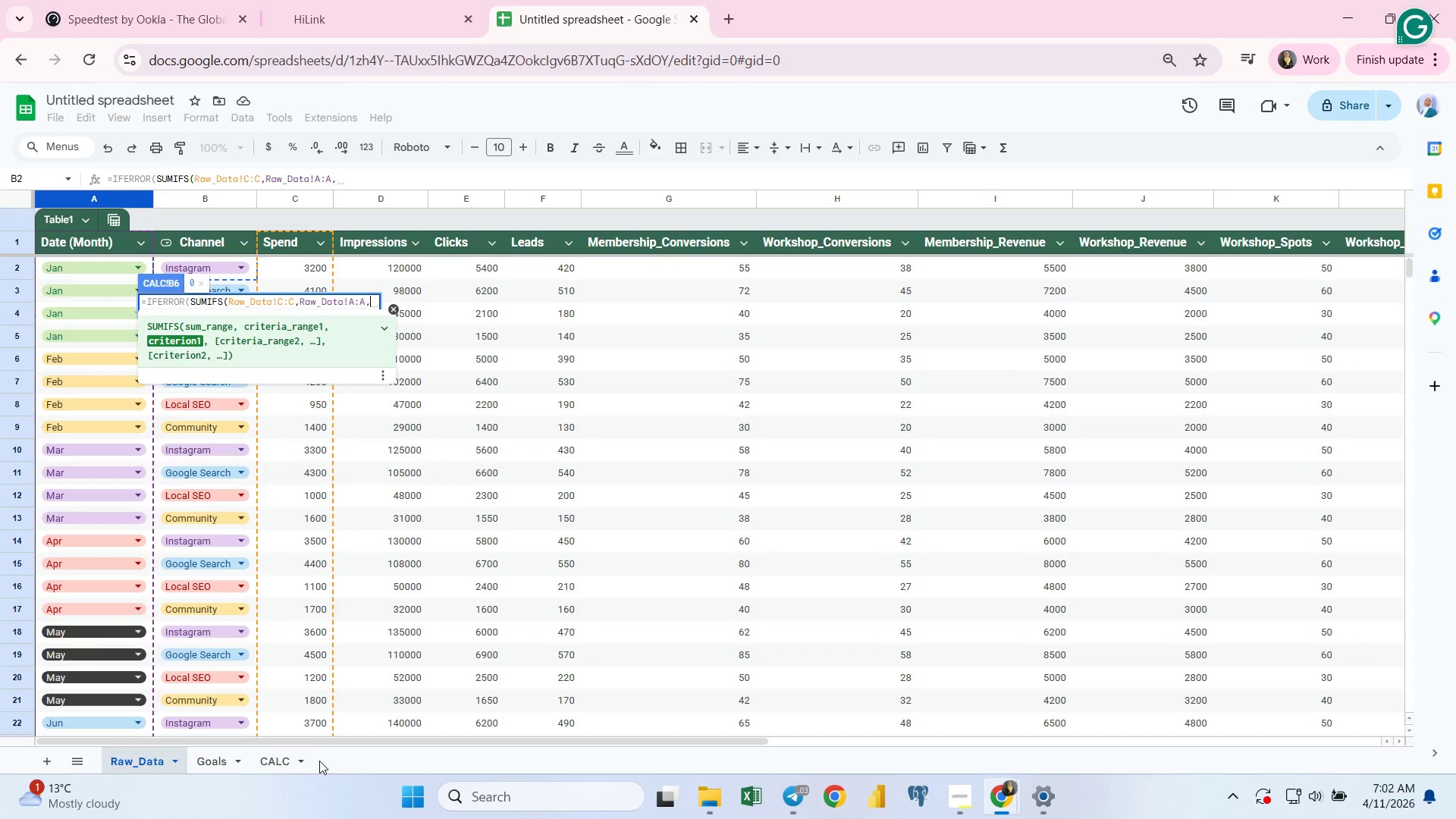 
left_click([284, 758])
 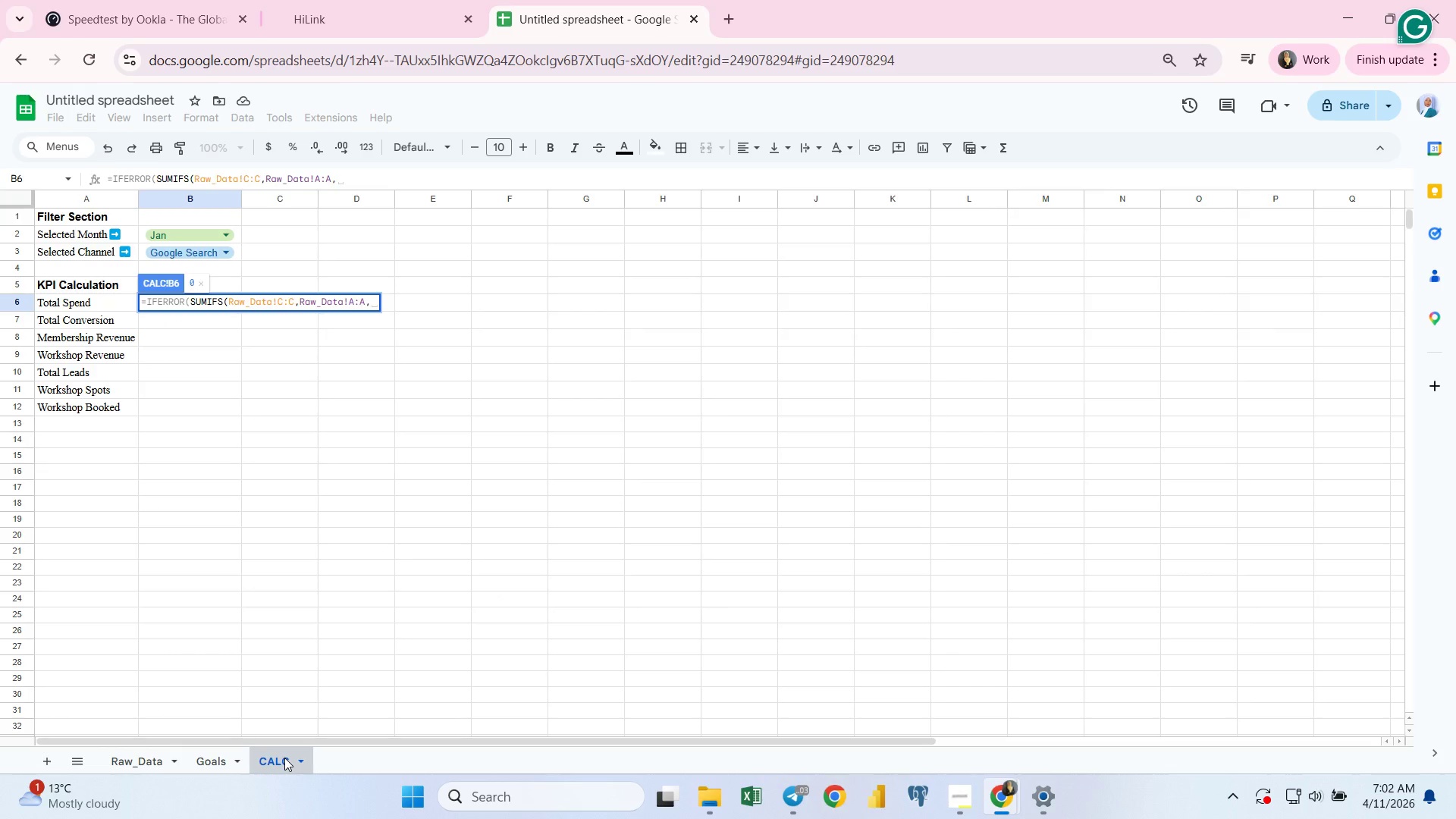 
key(Shift+ShiftRight)
 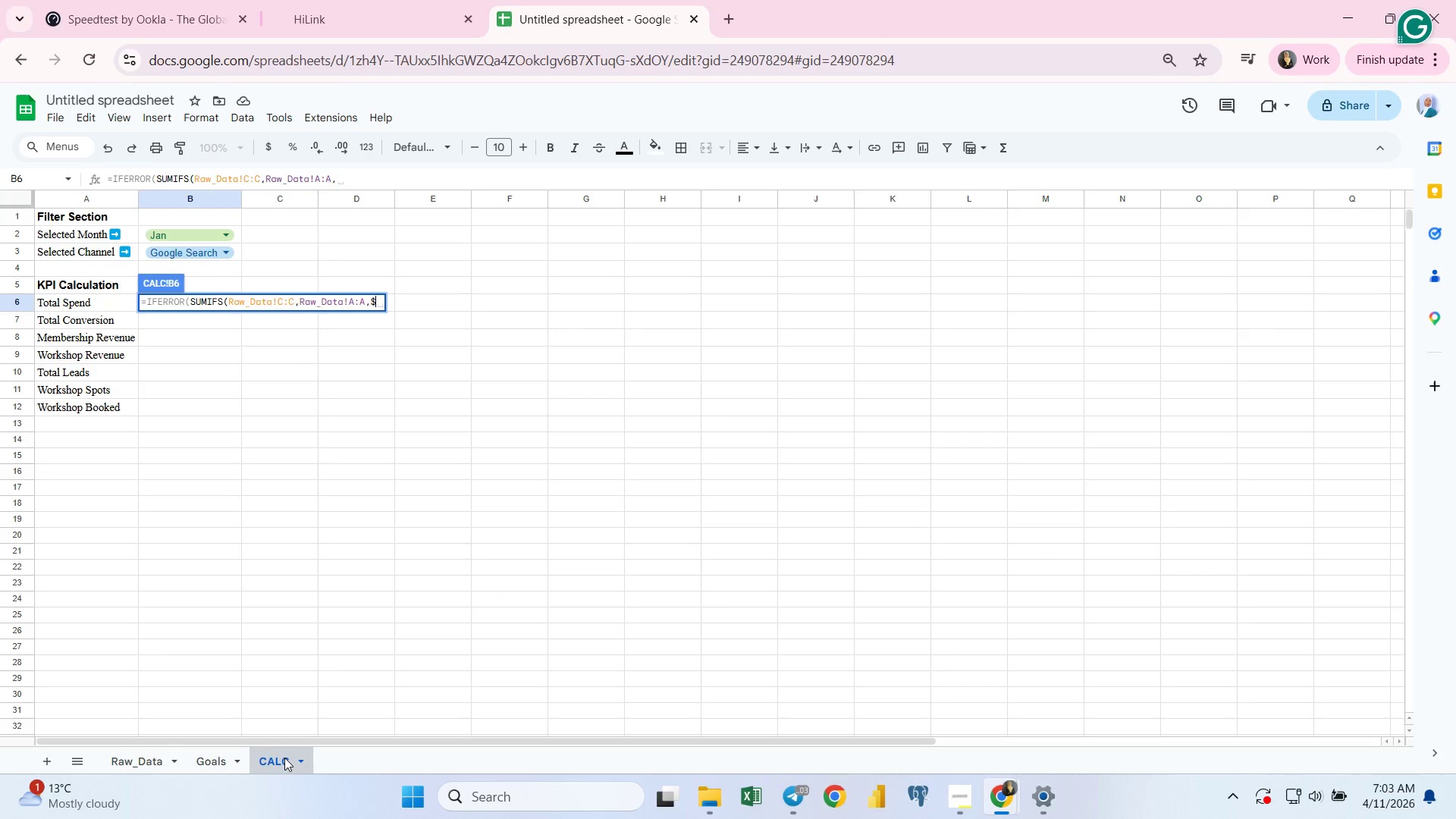 
key(Shift+4)
 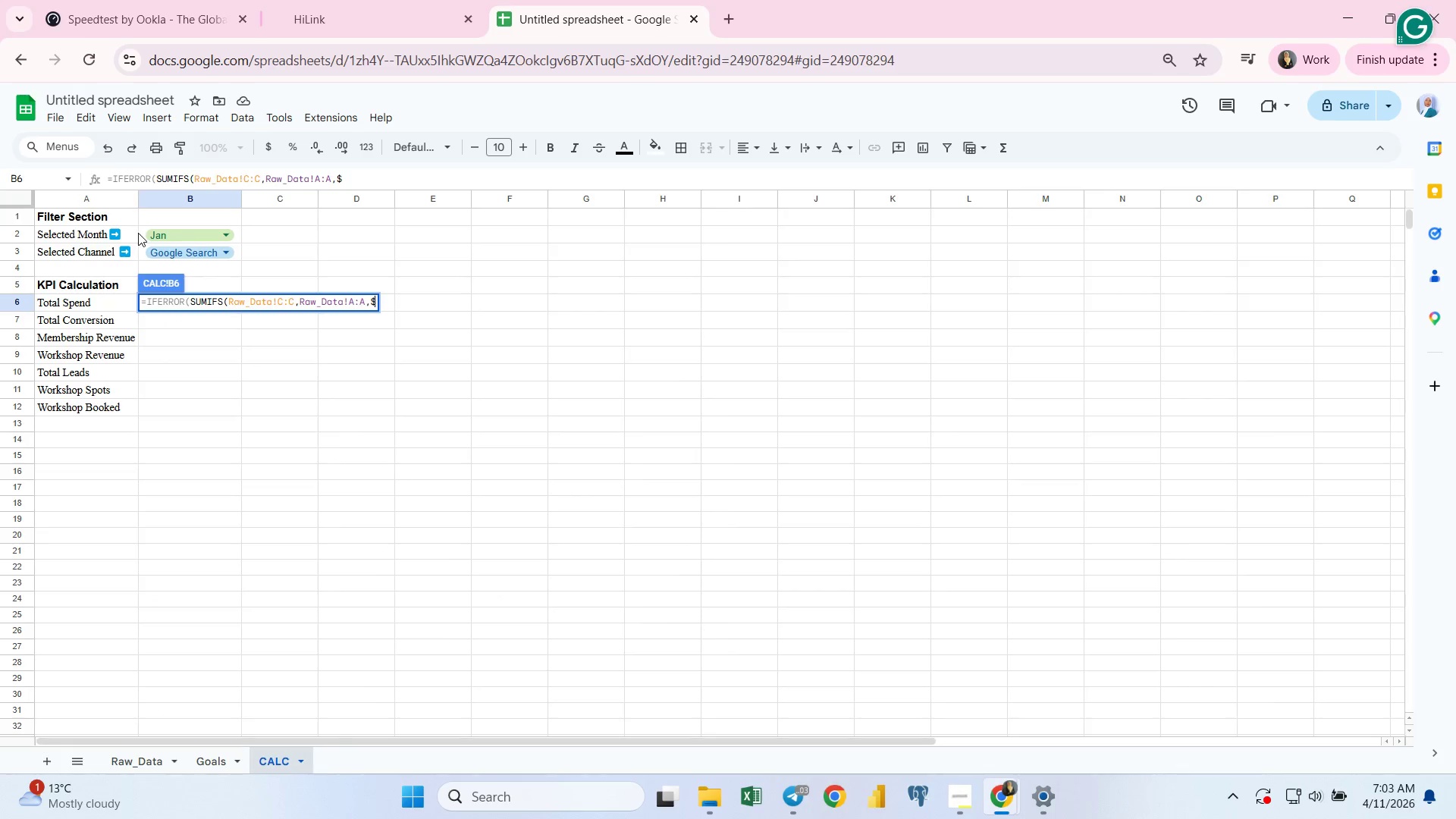 
left_click([142, 233])
 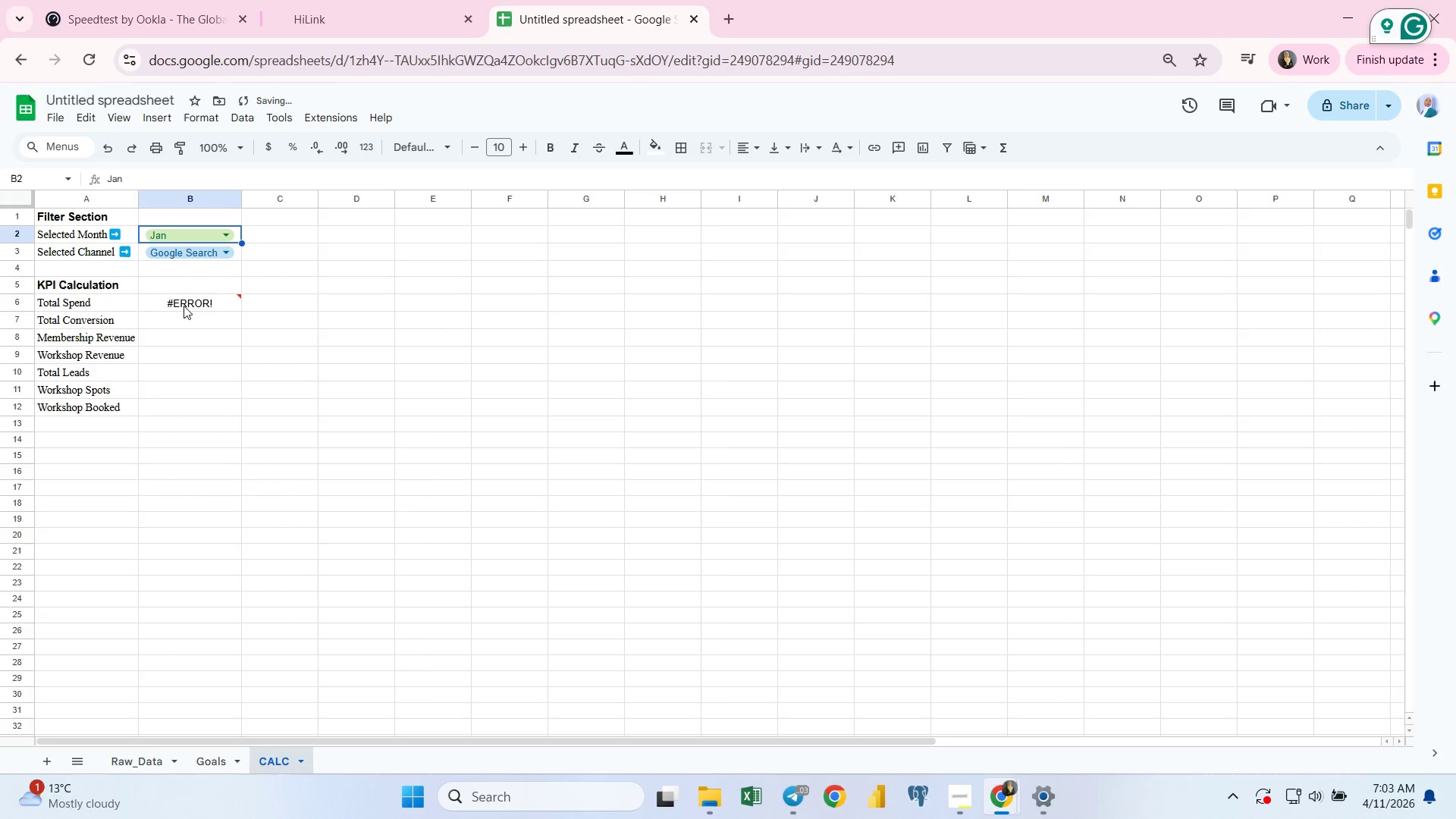 
double_click([187, 303])
 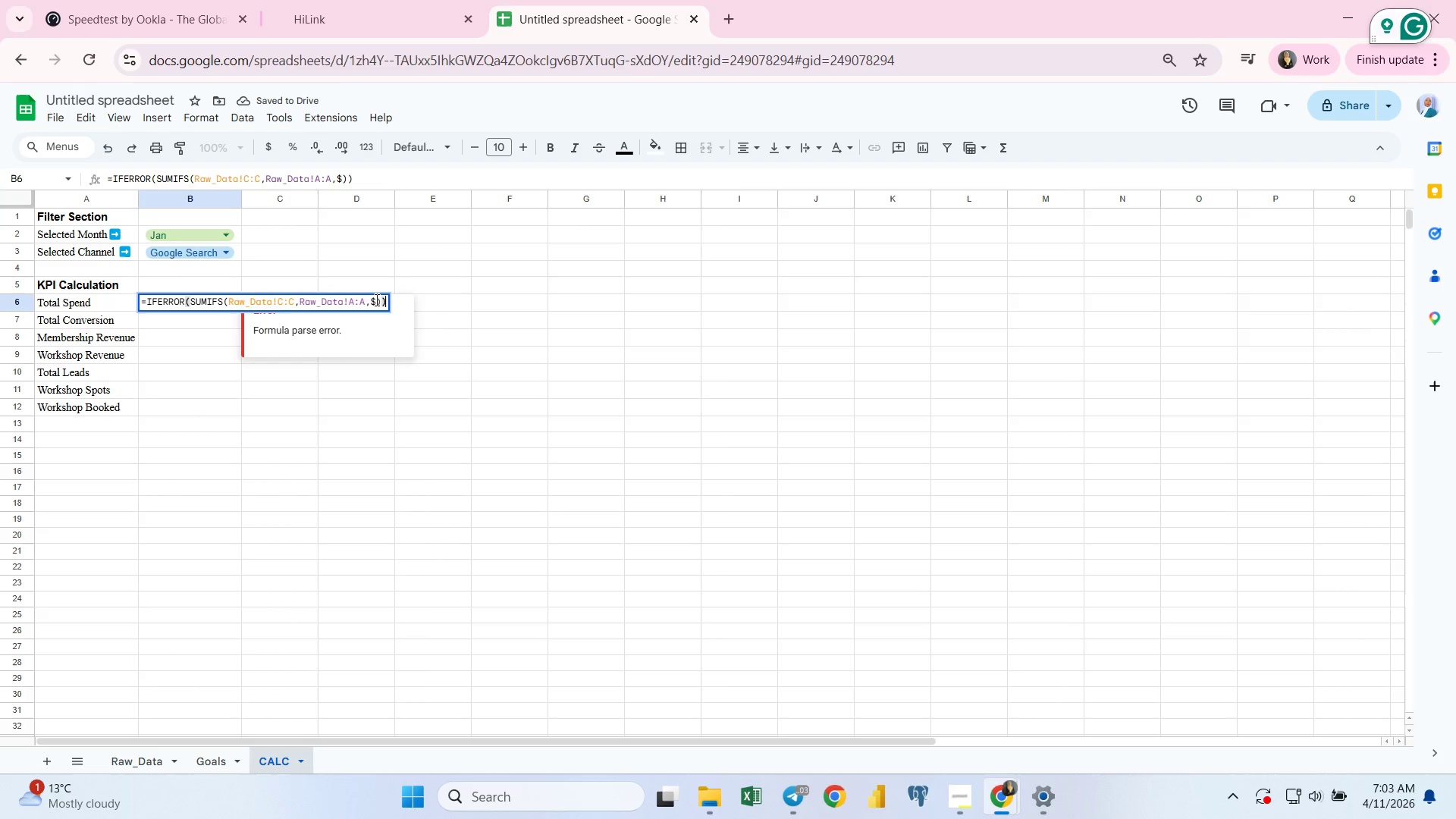 
left_click([375, 300])
 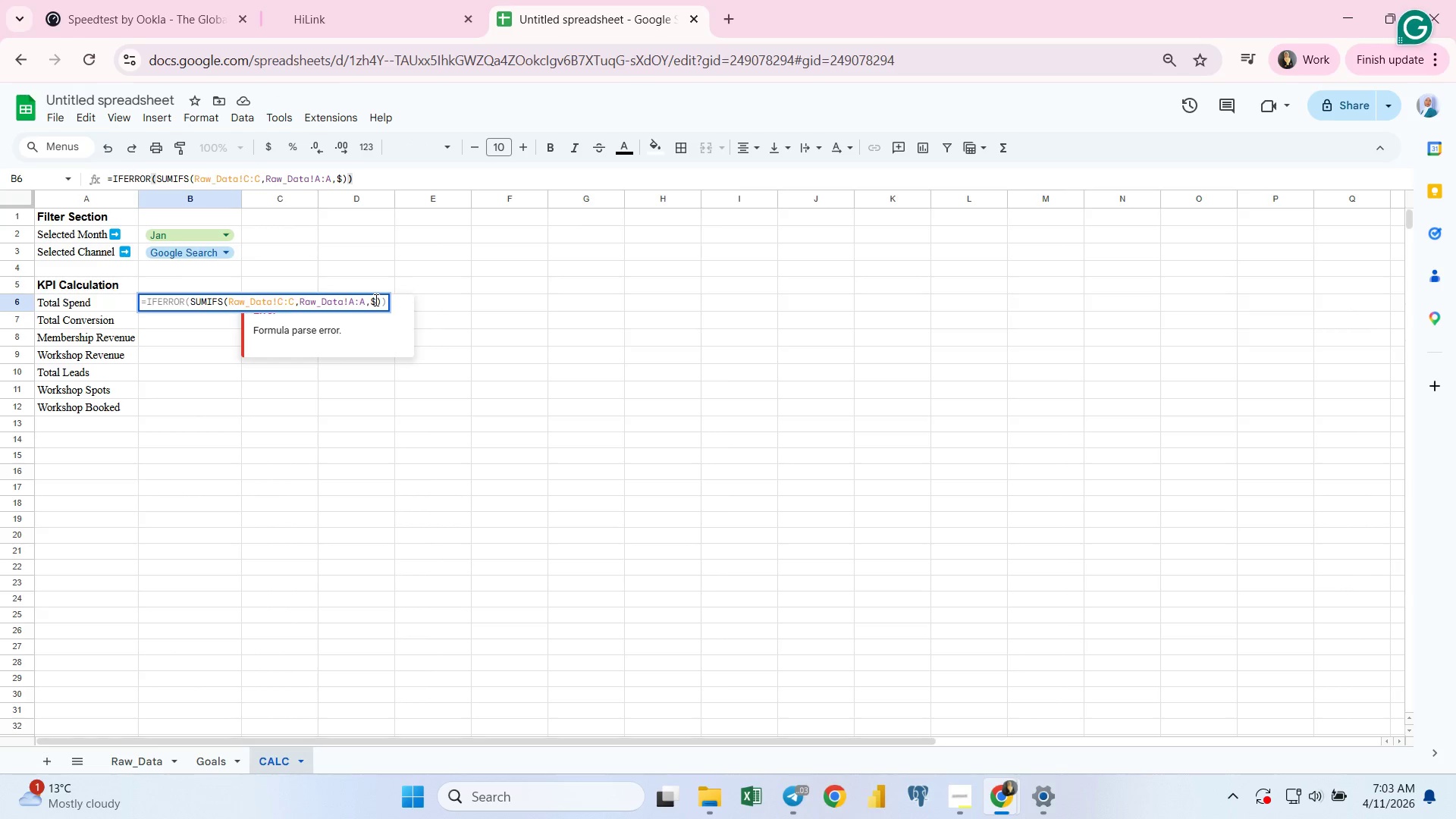 
type(B$2)
 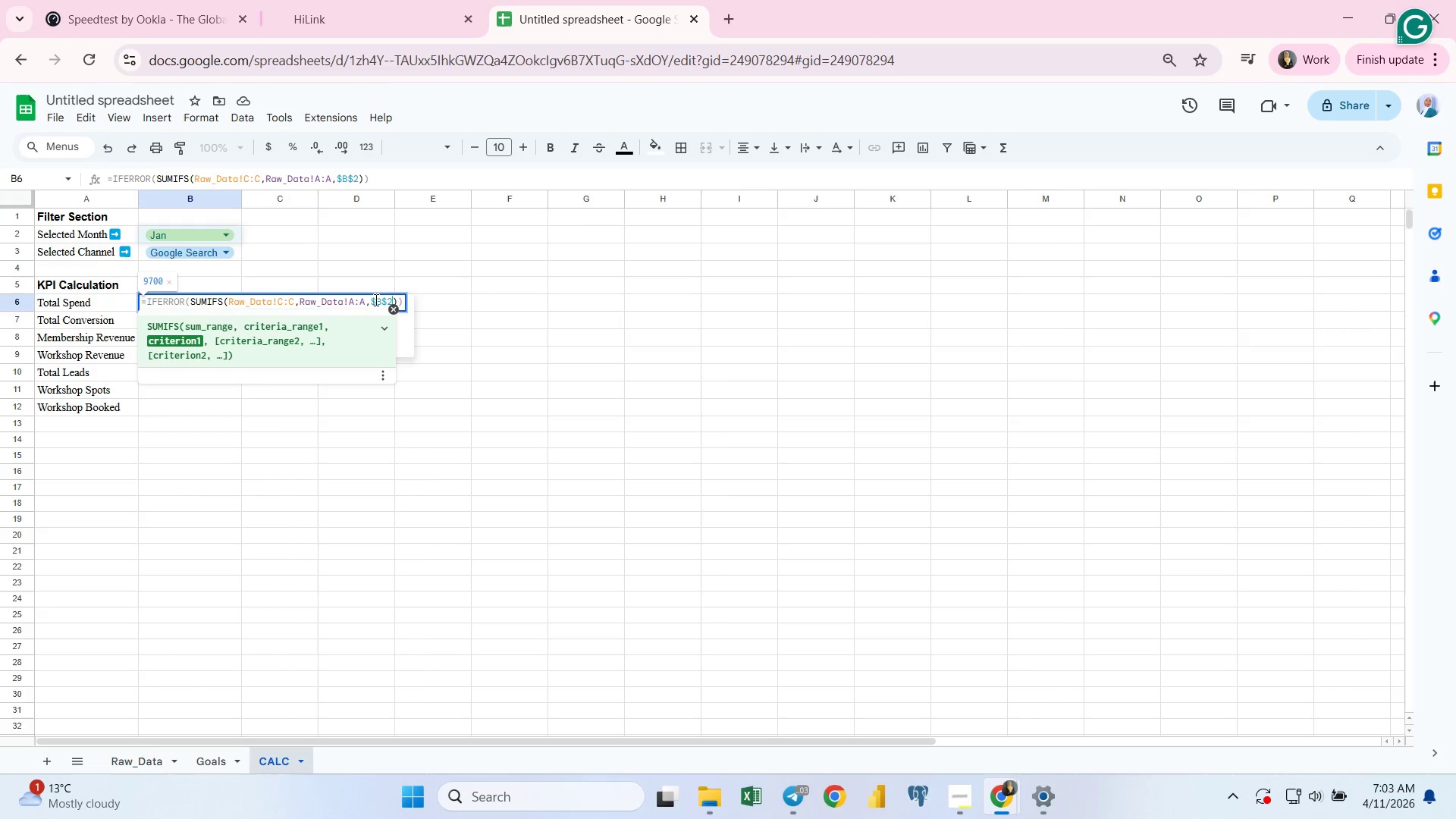 
key(ArrowRight)
 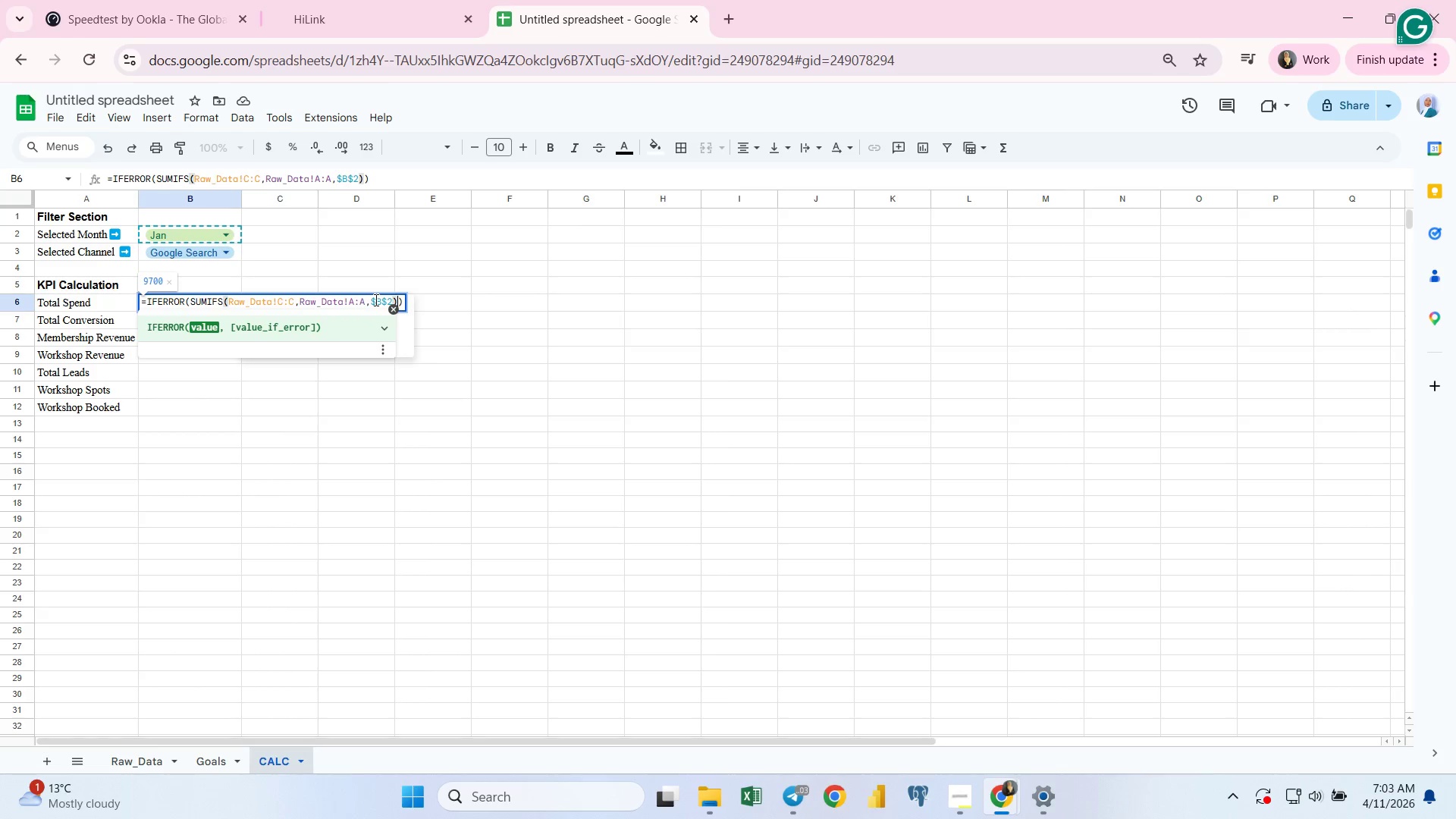 
key(Comma)
 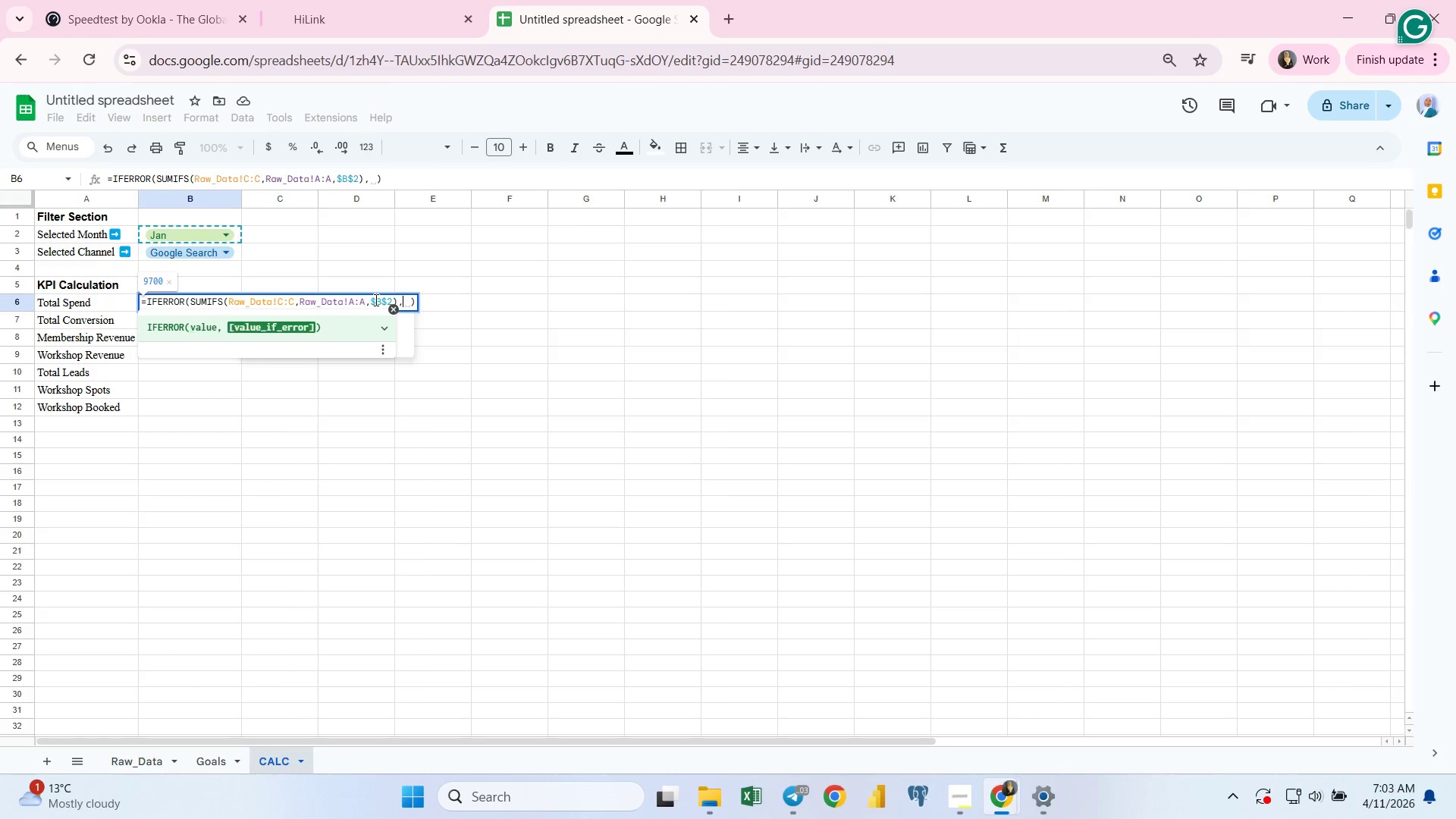 
key(0)
 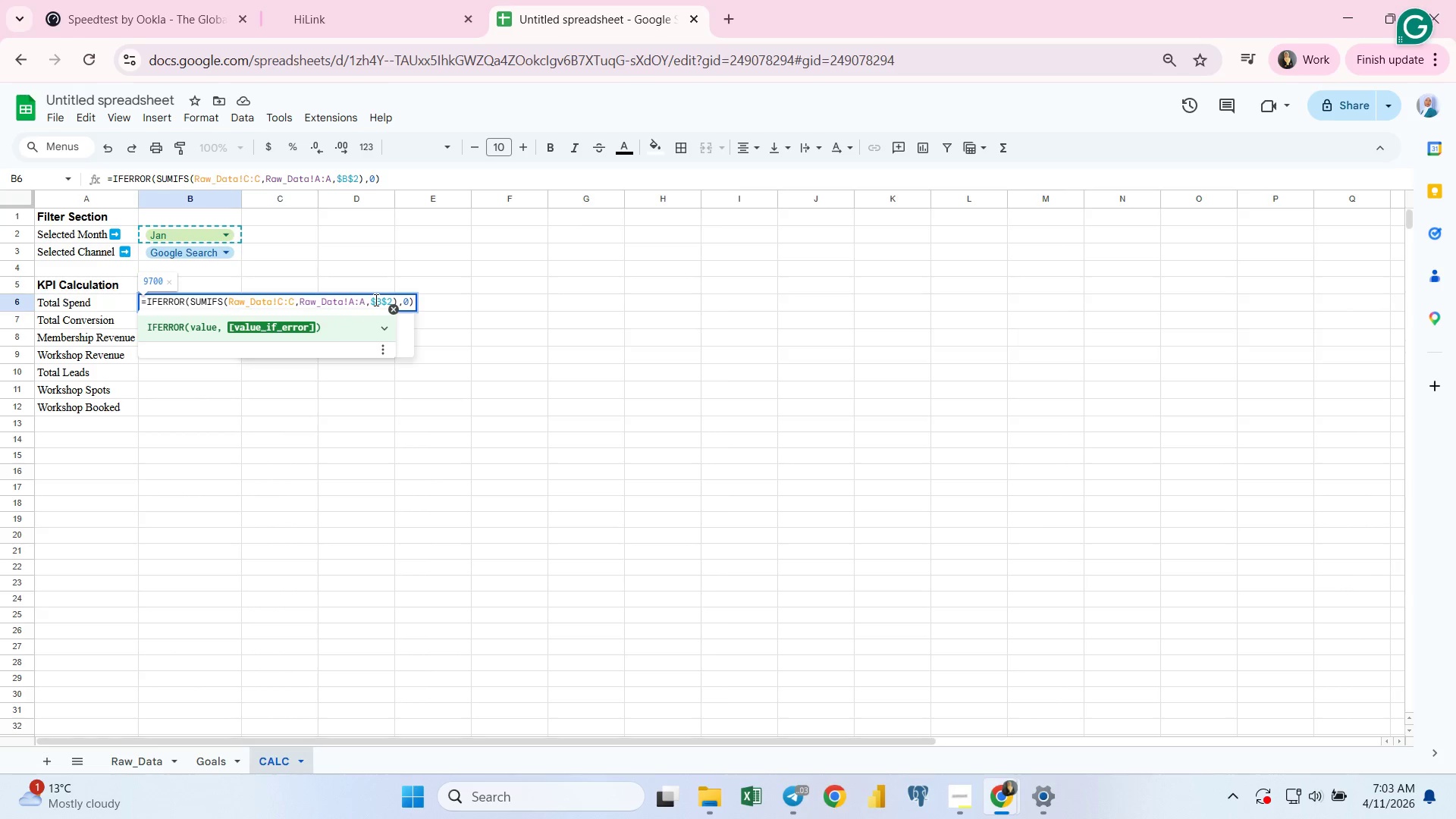 
key(Enter)
 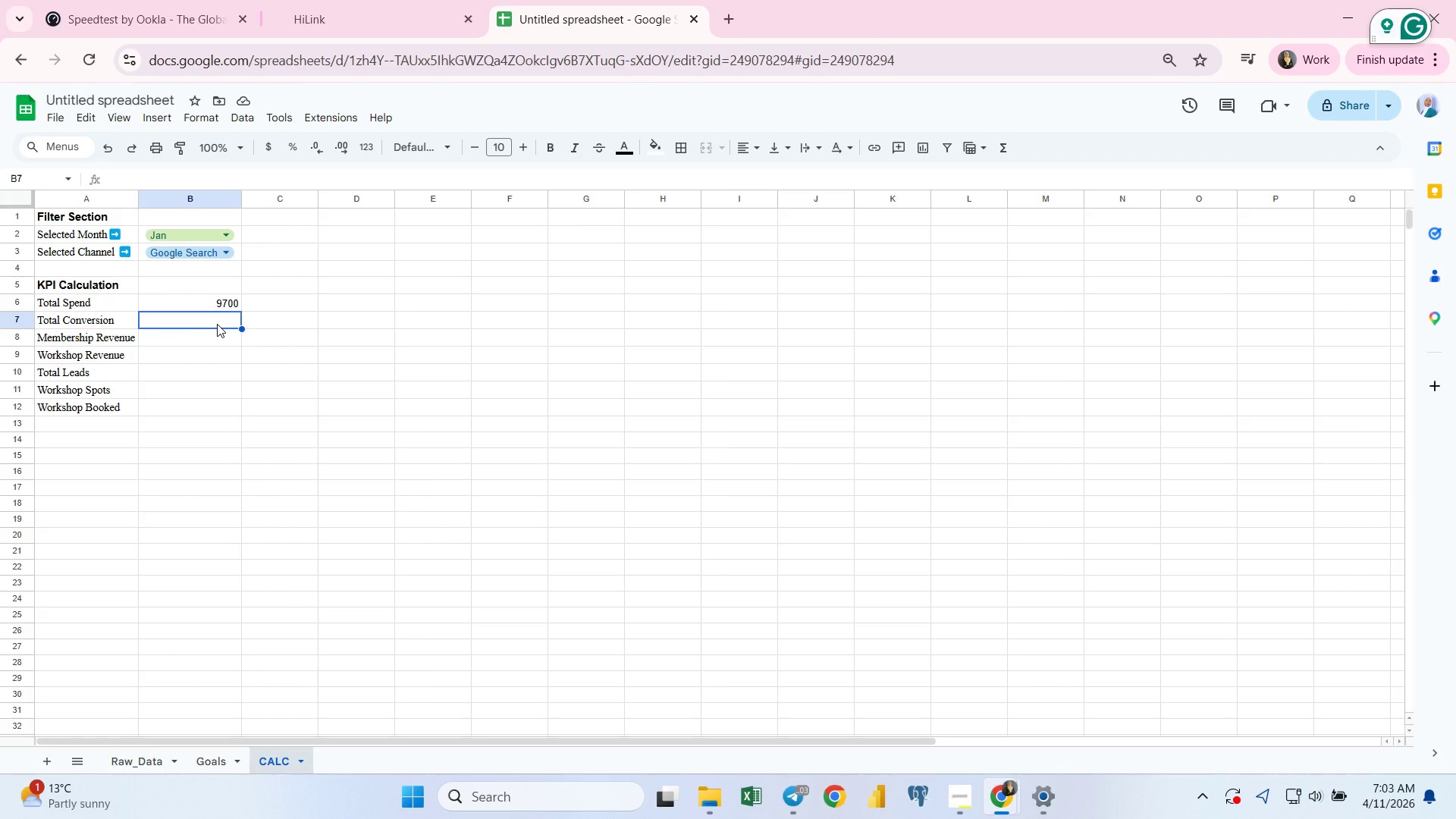 
wait(20.36)
 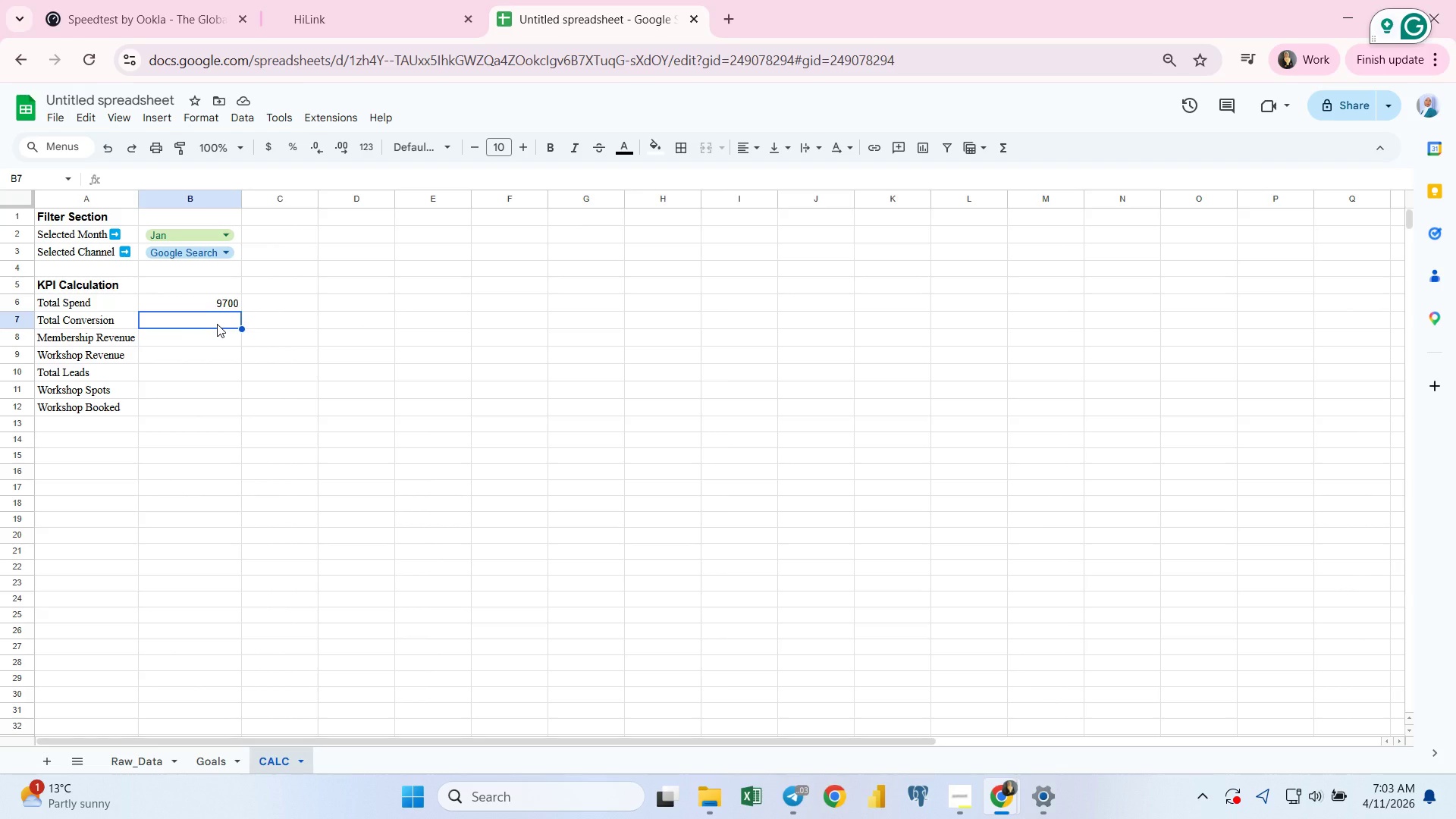 
left_click([199, 306])
 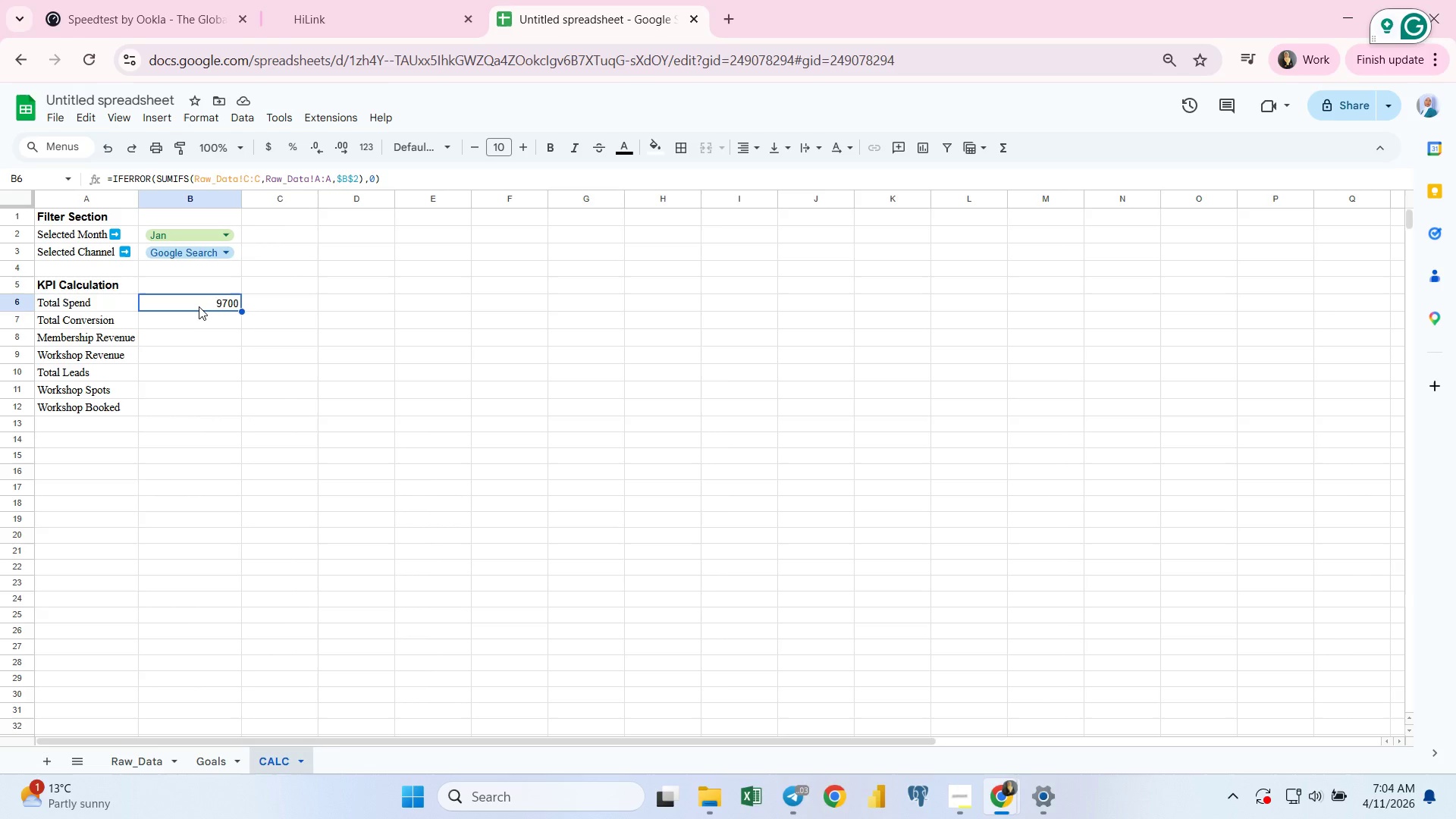 
wait(29.44)
 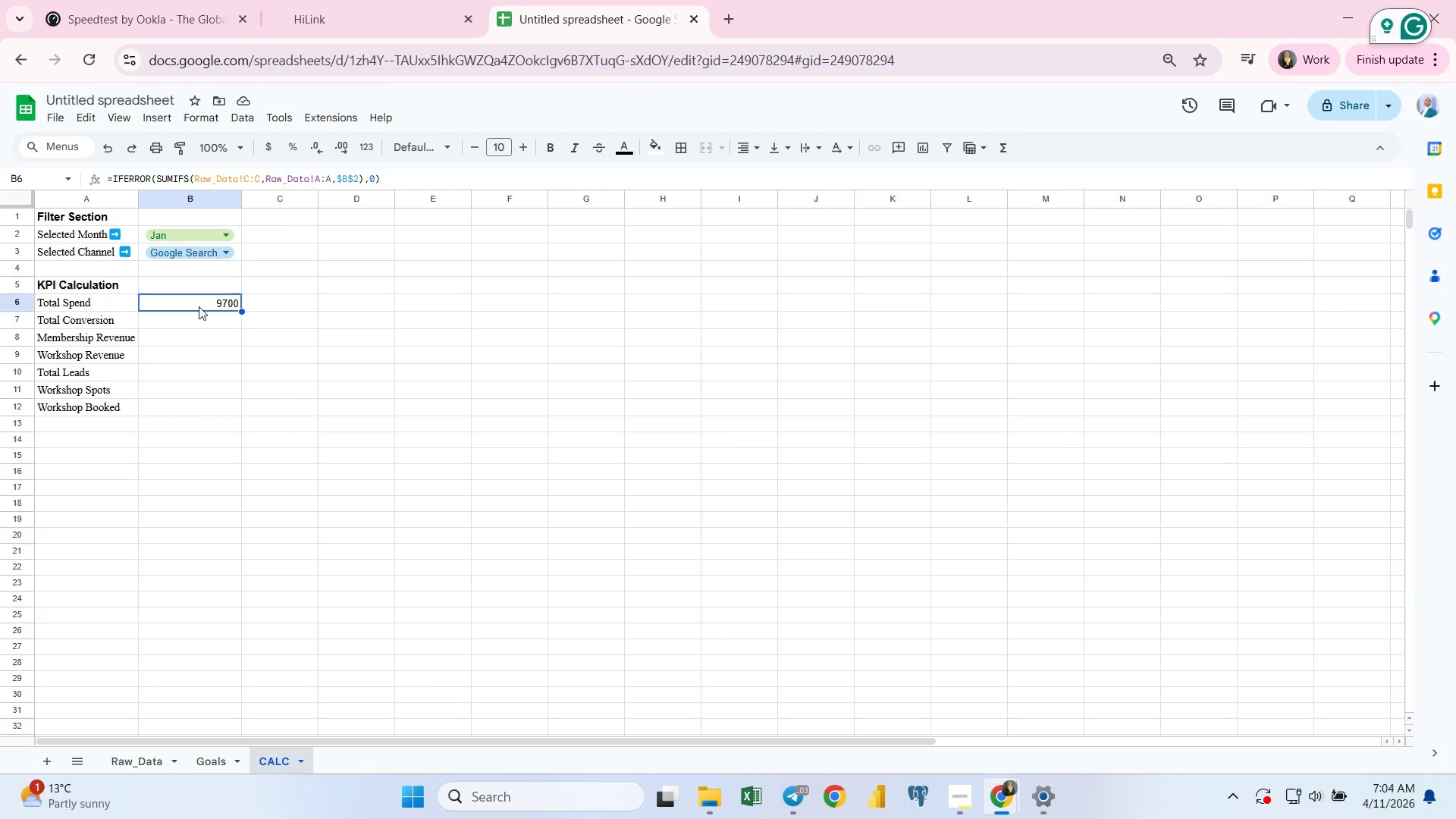 
key(Enter)
 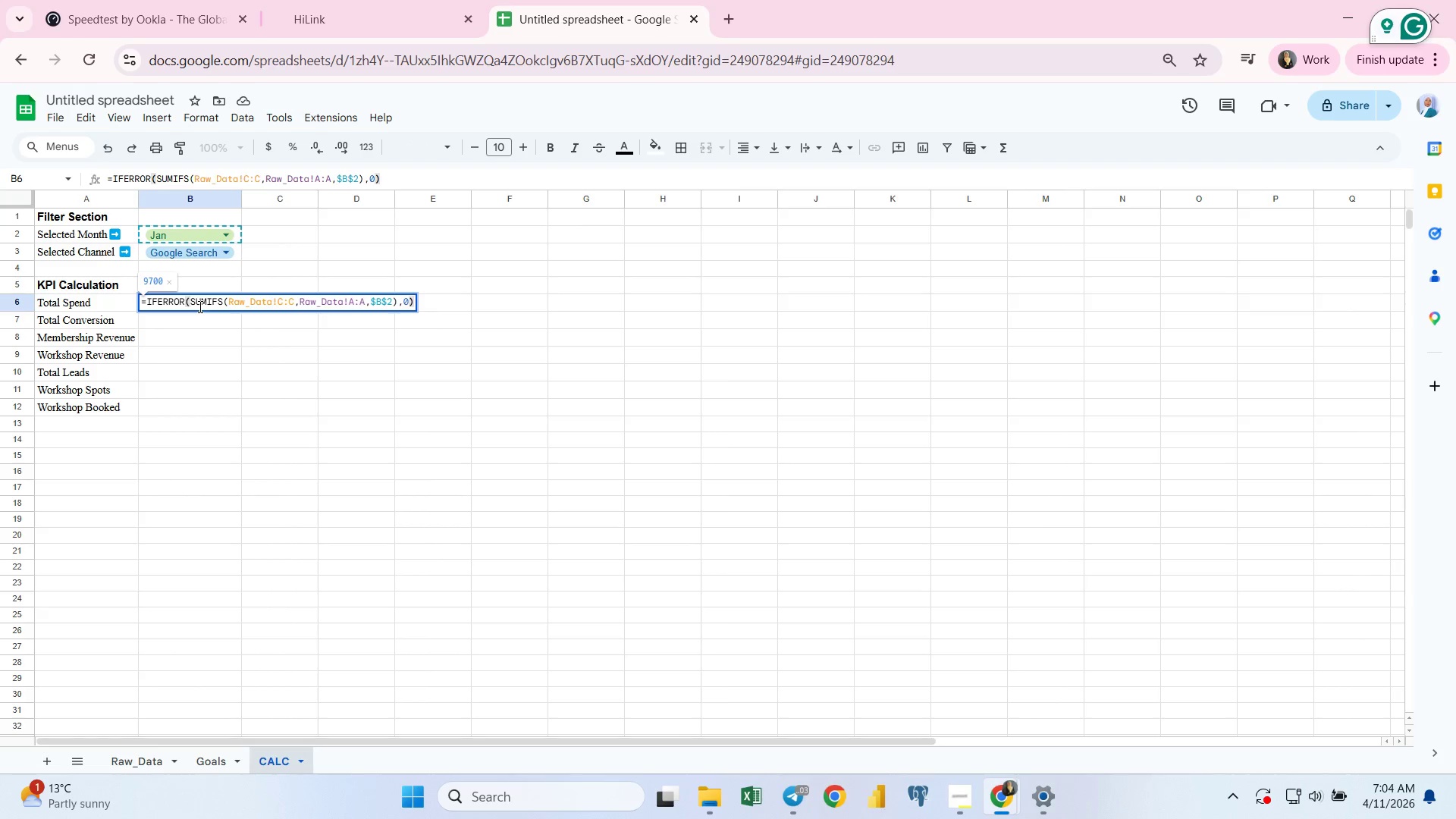 
key(Enter)
 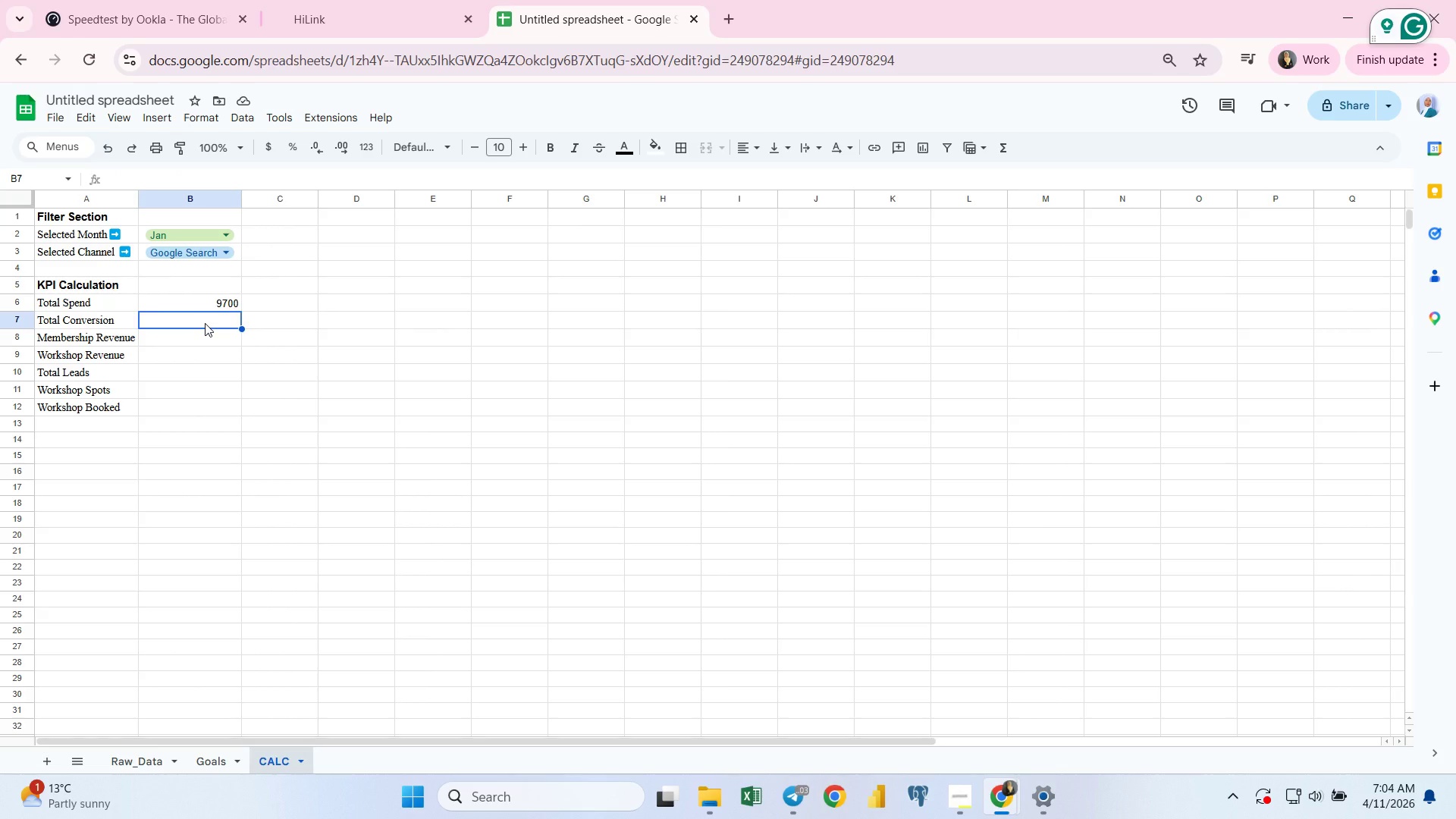 
type(=IFER)
 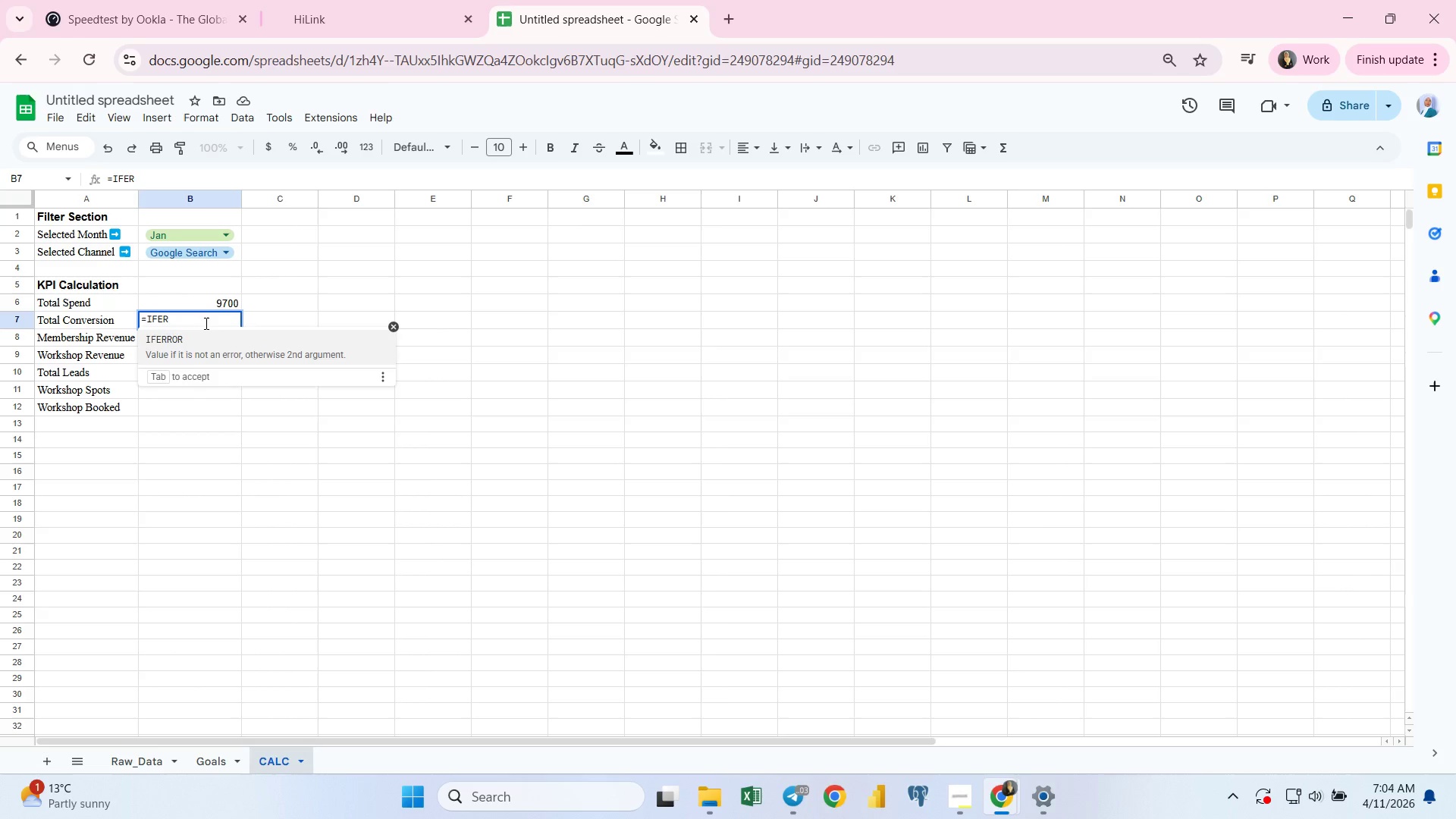 
key(Enter)
 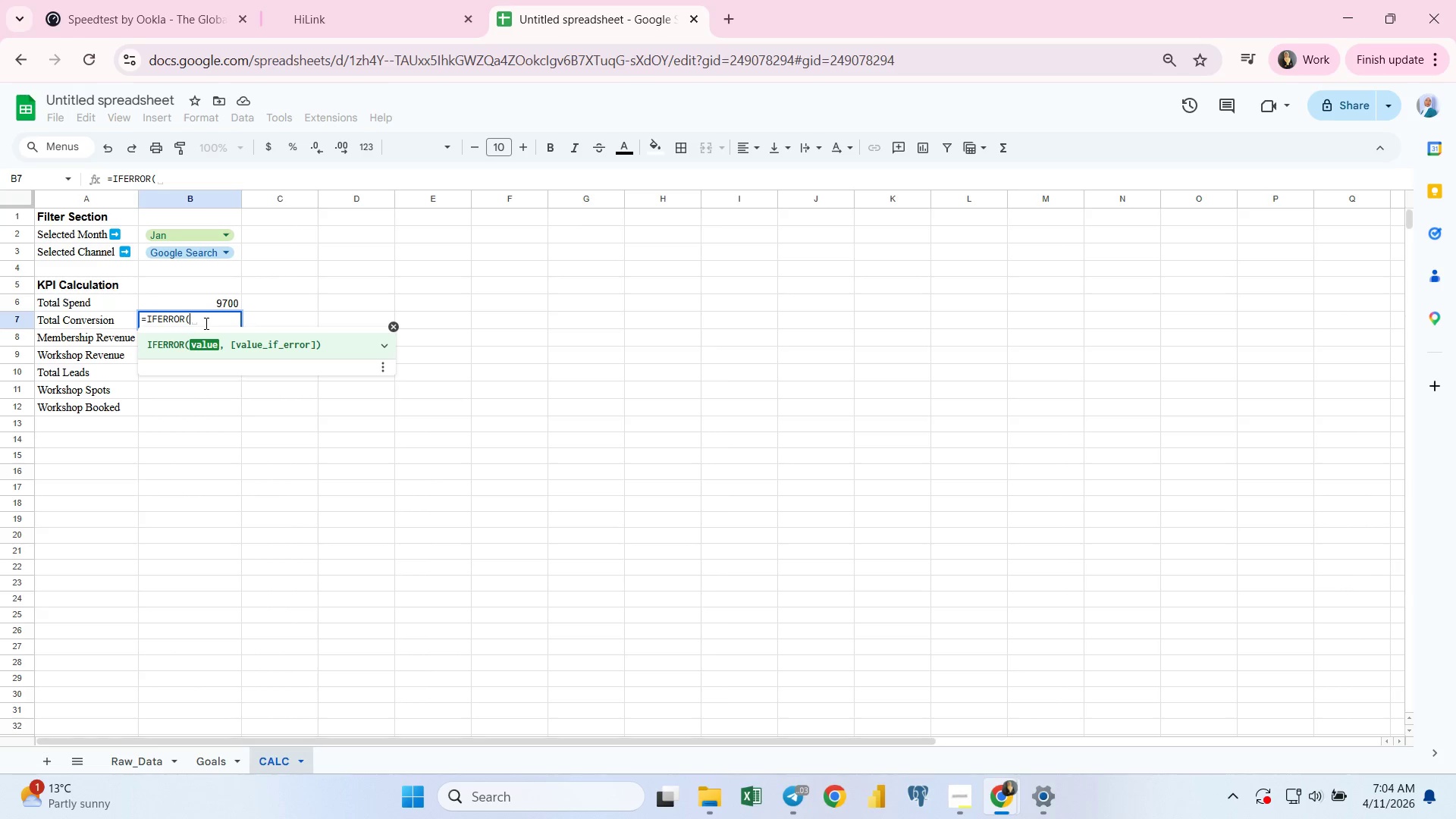 
type(SUMIF)
 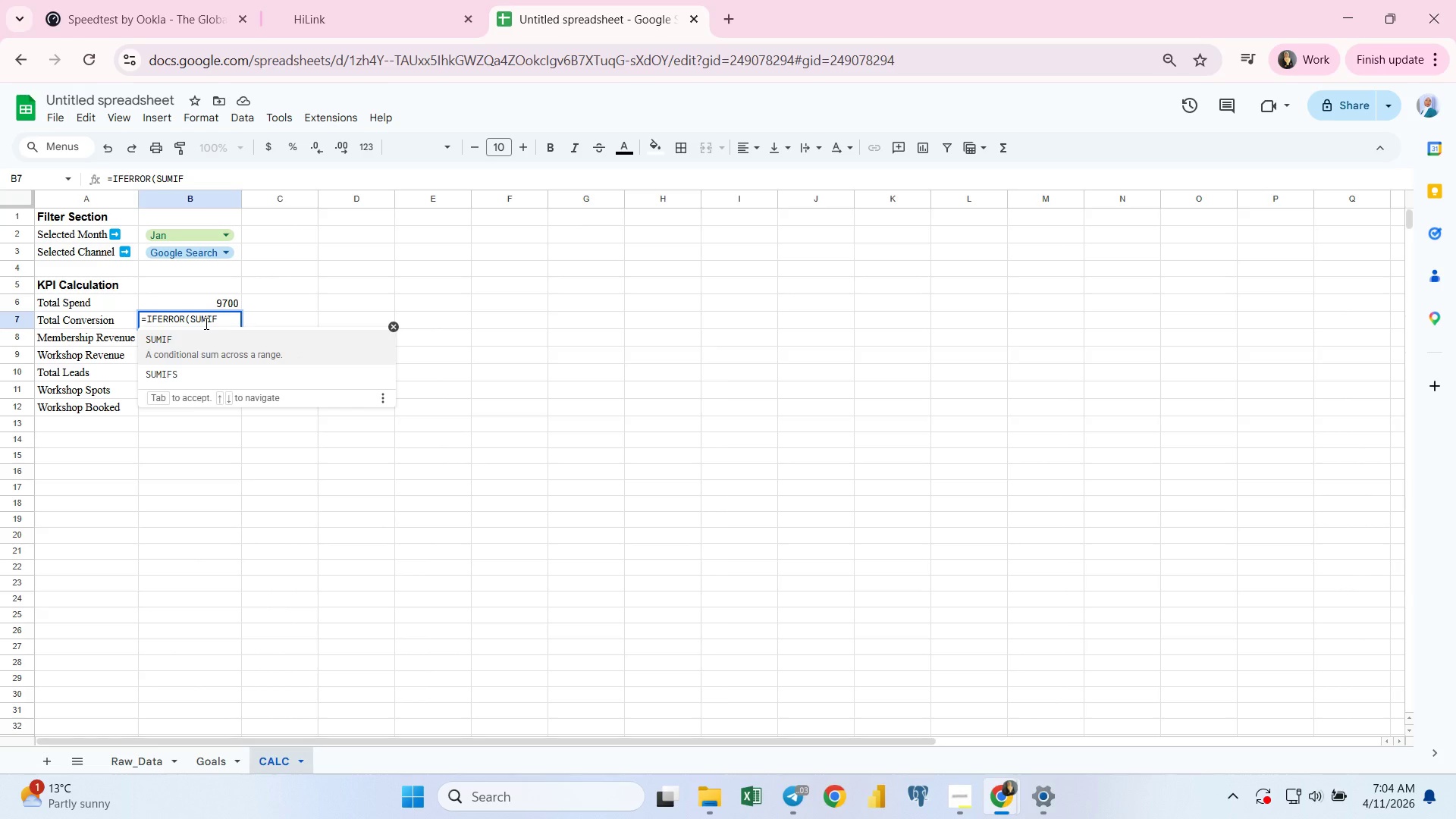 
key(ArrowDown)
 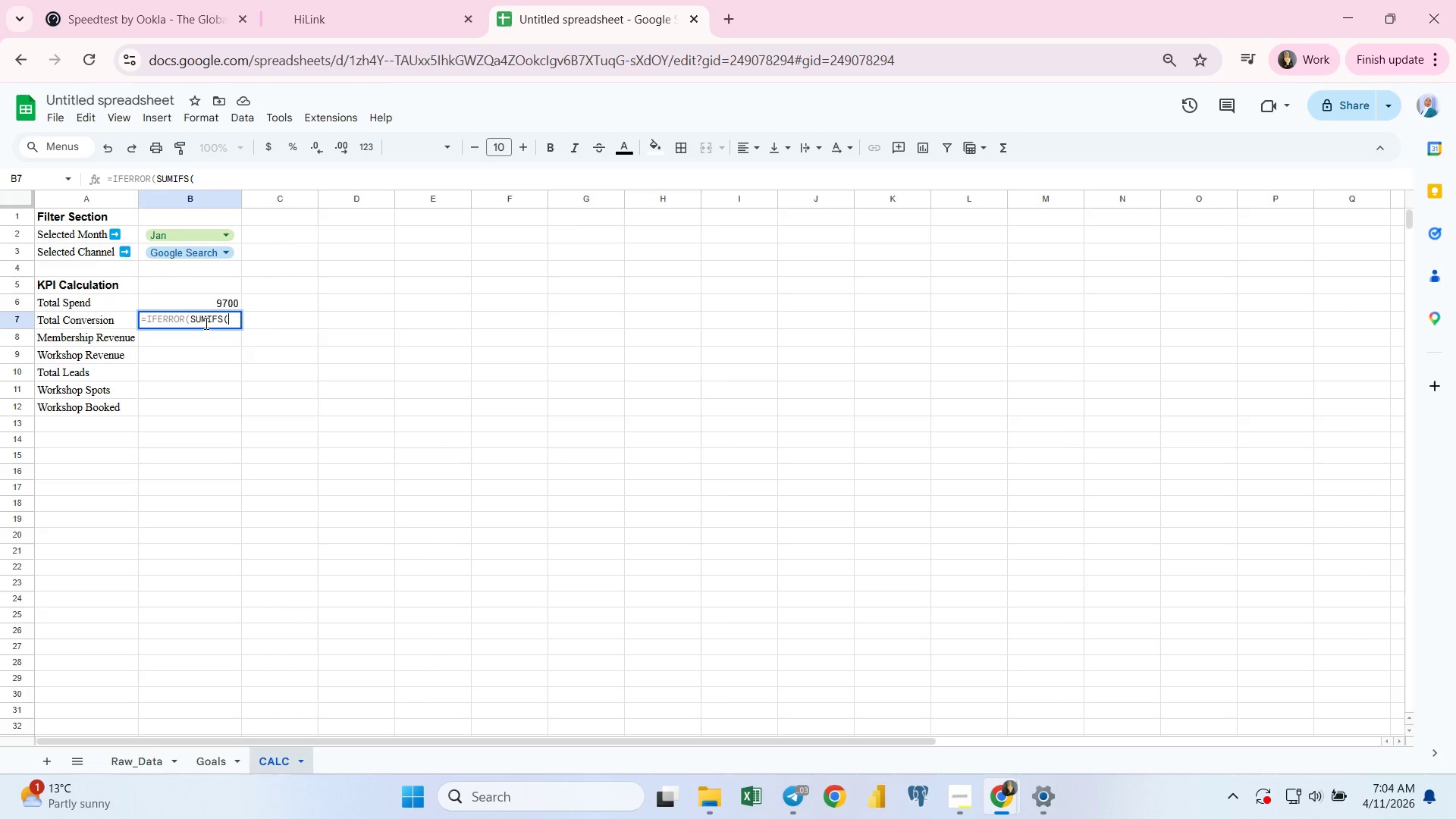 
key(Enter)
 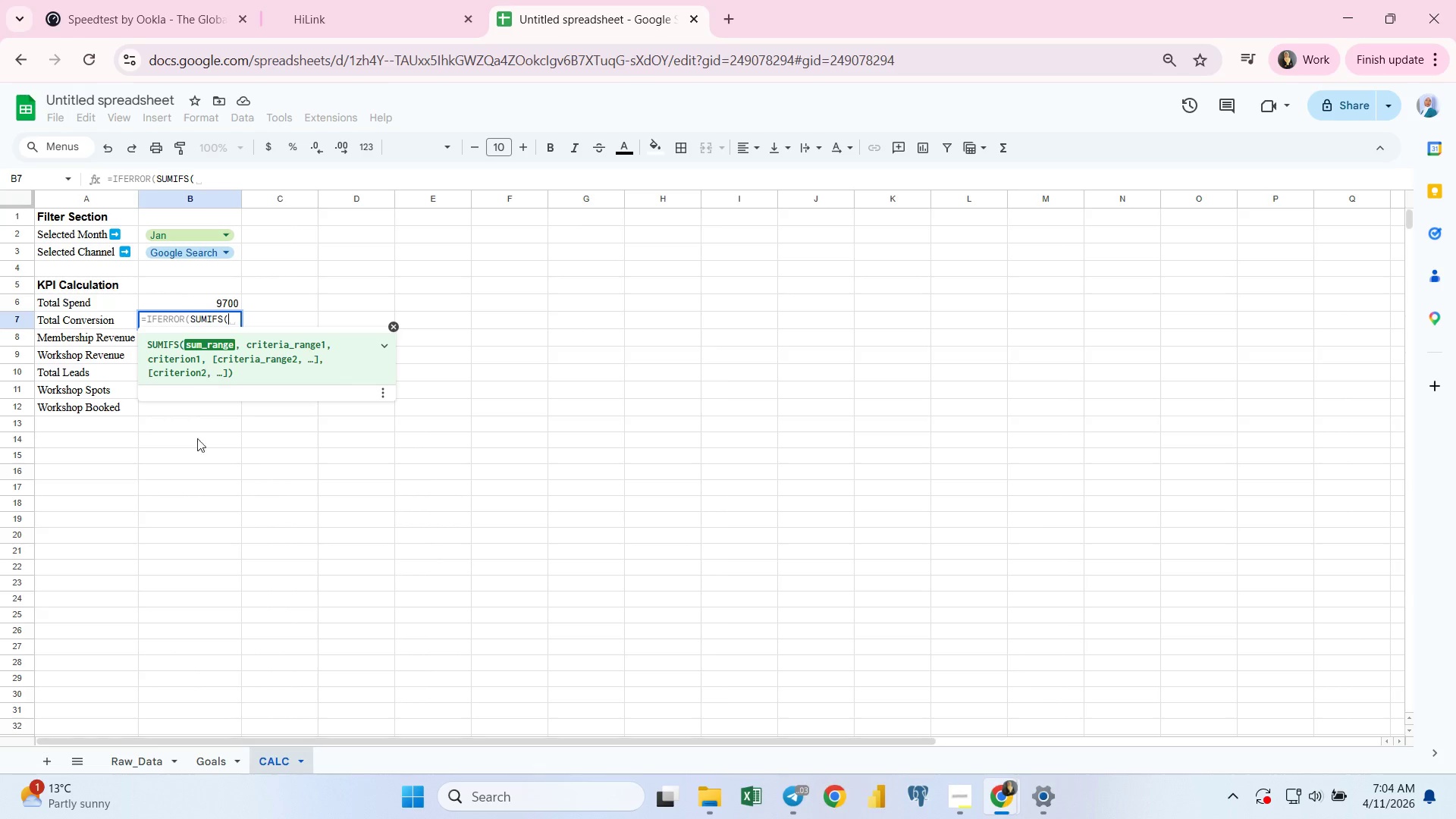 
left_click([133, 761])
 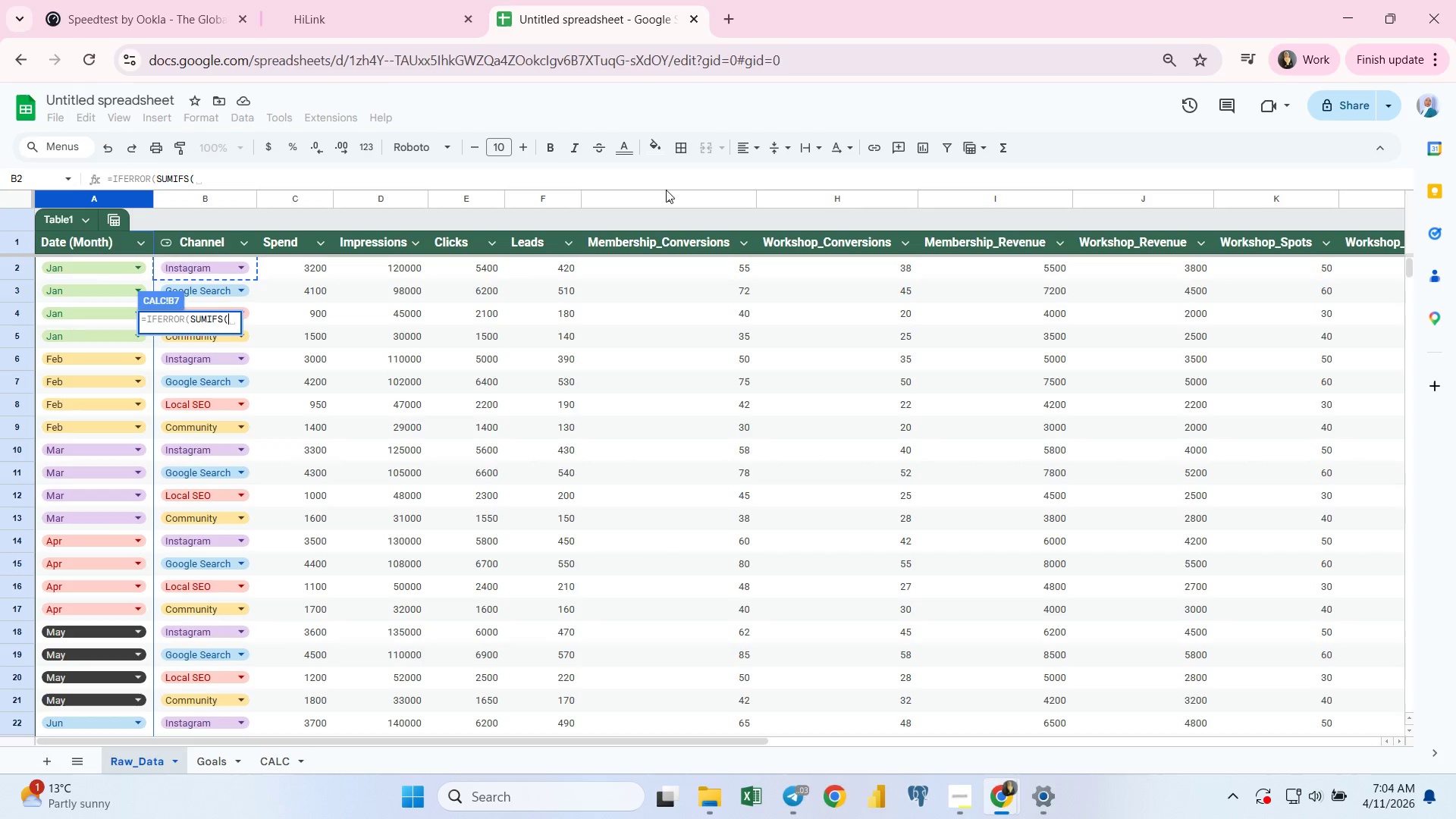 
left_click([665, 202])
 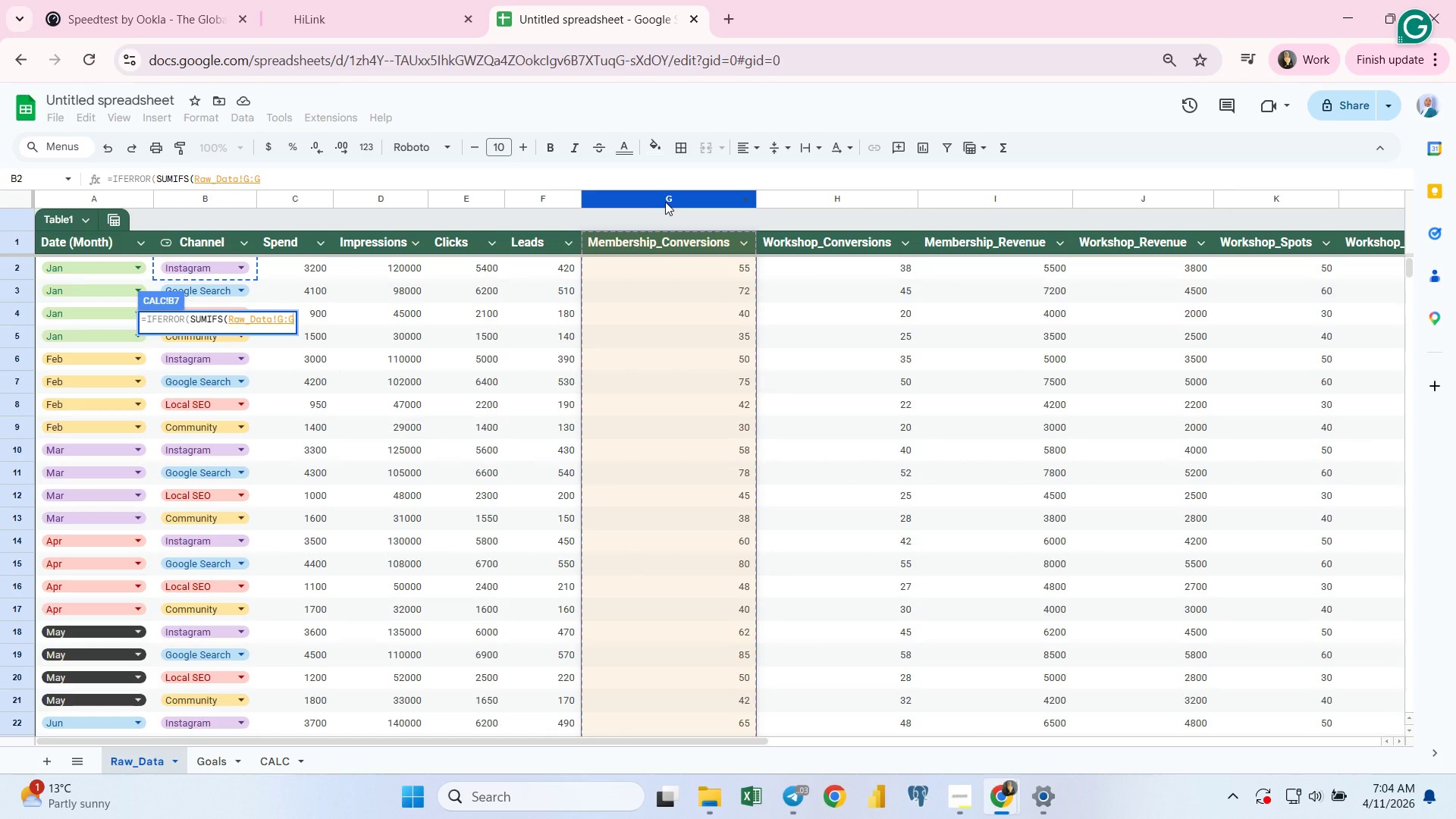 
key(Comma)
 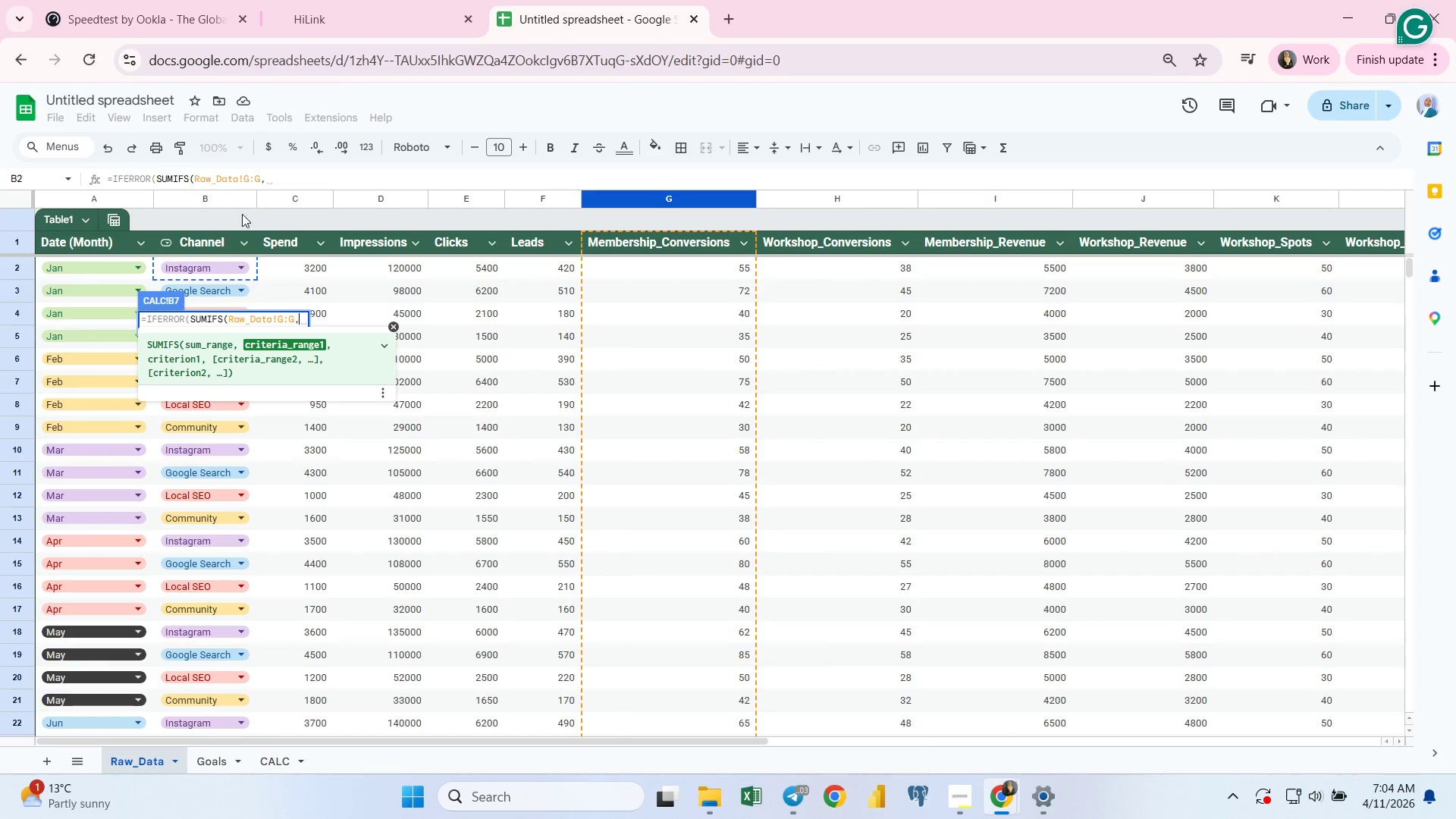 
left_click([112, 196])
 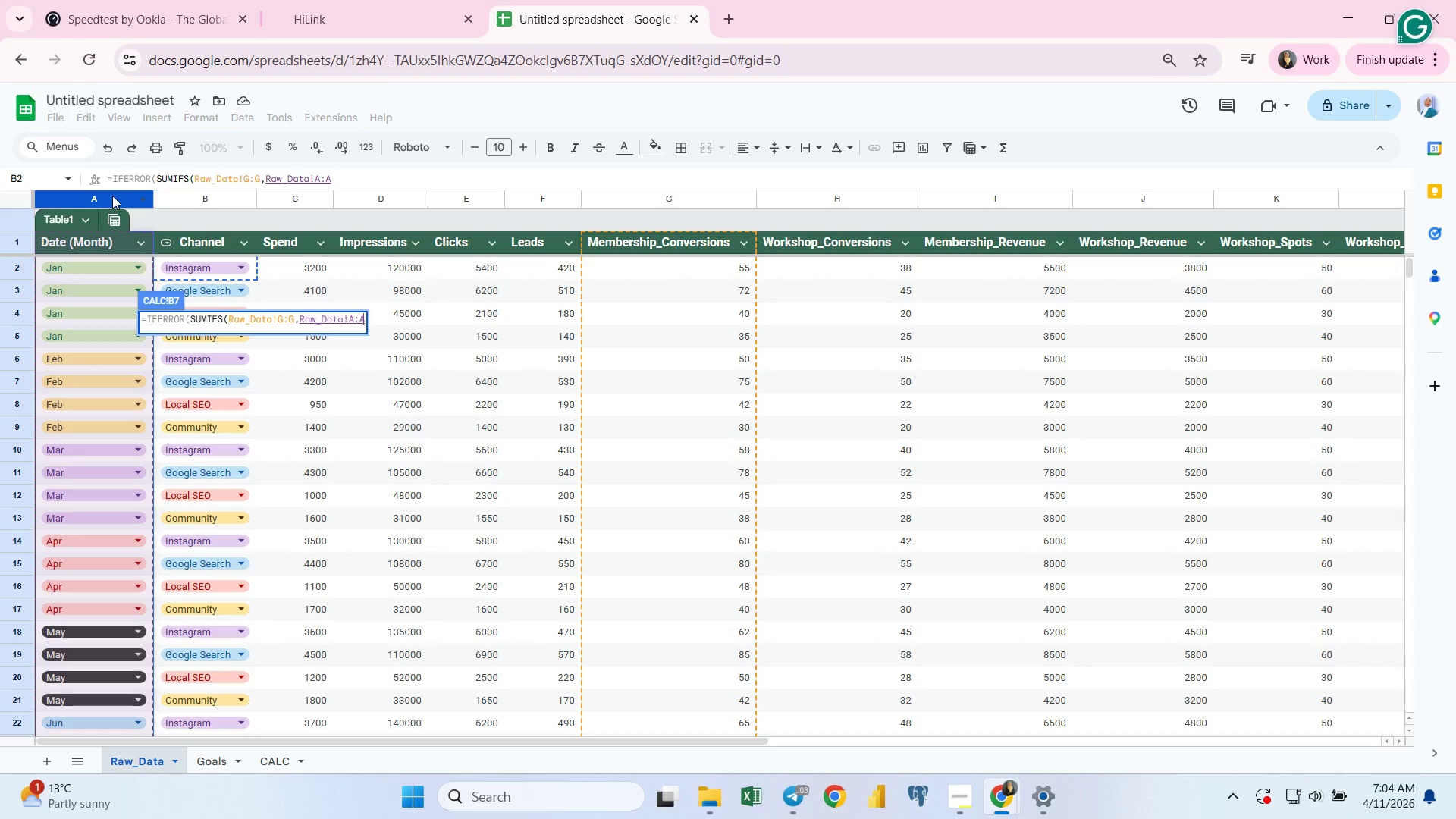 
wait(14.75)
 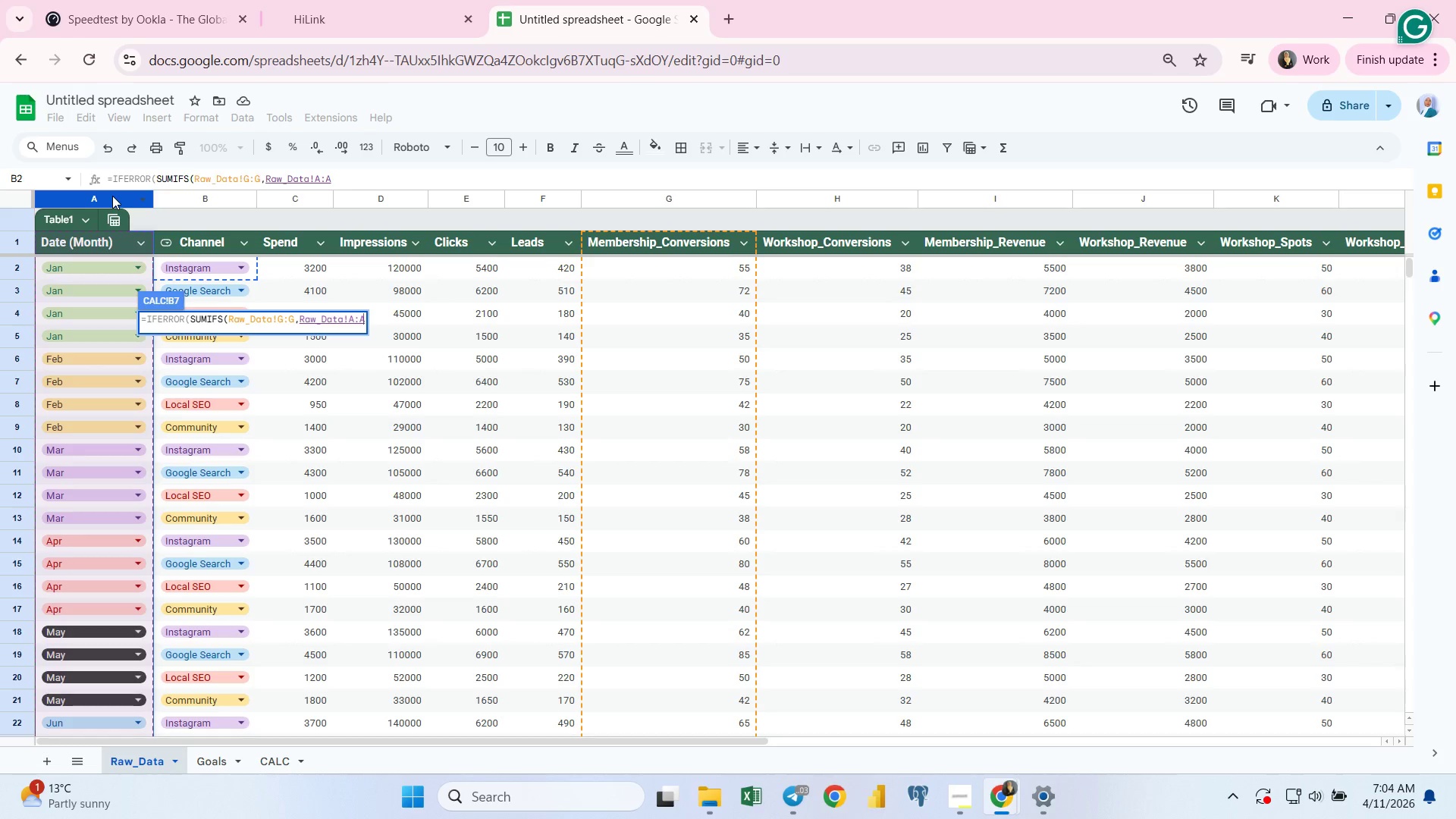 
type(,$B$2)
 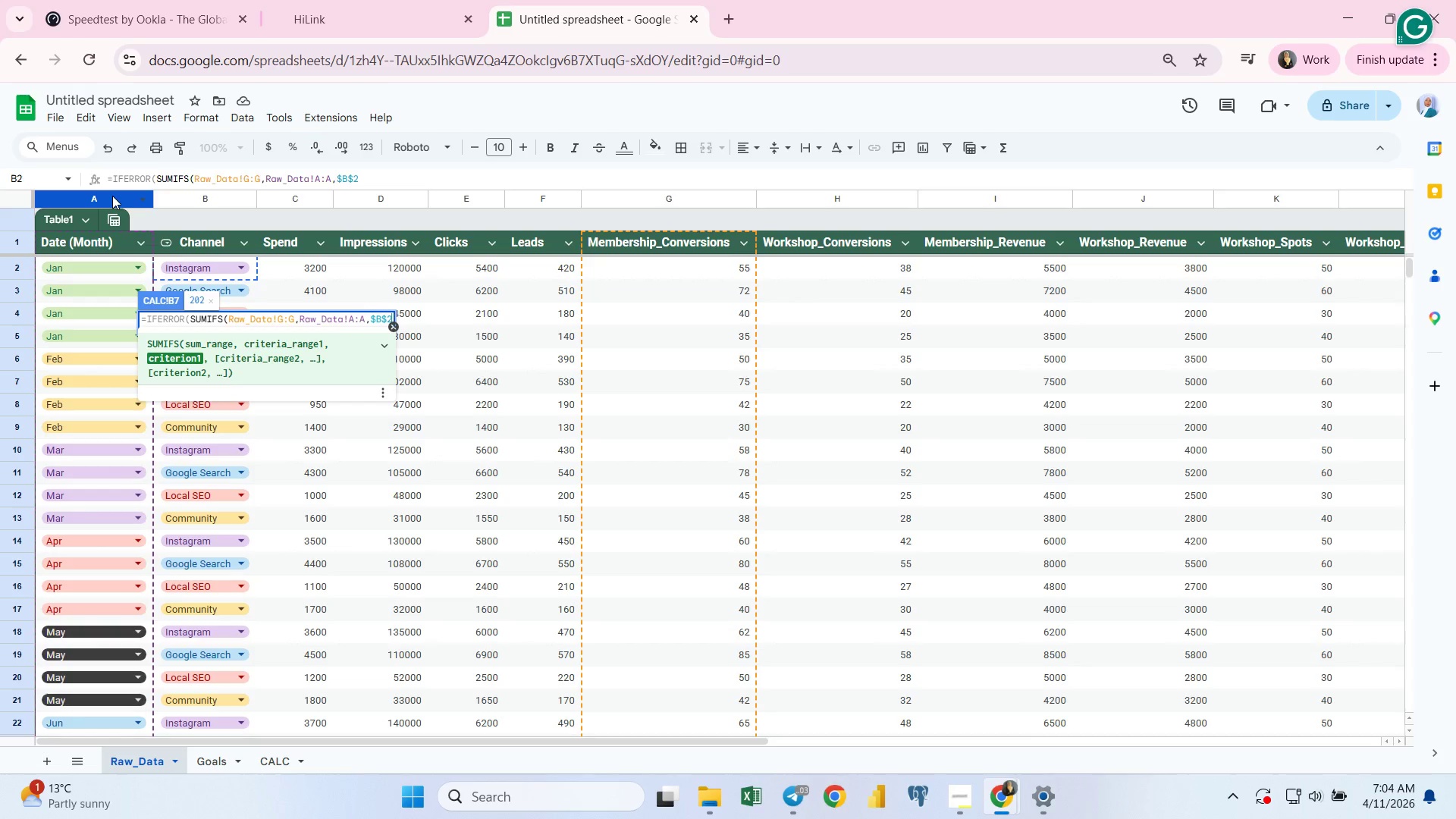 
wait(9.42)
 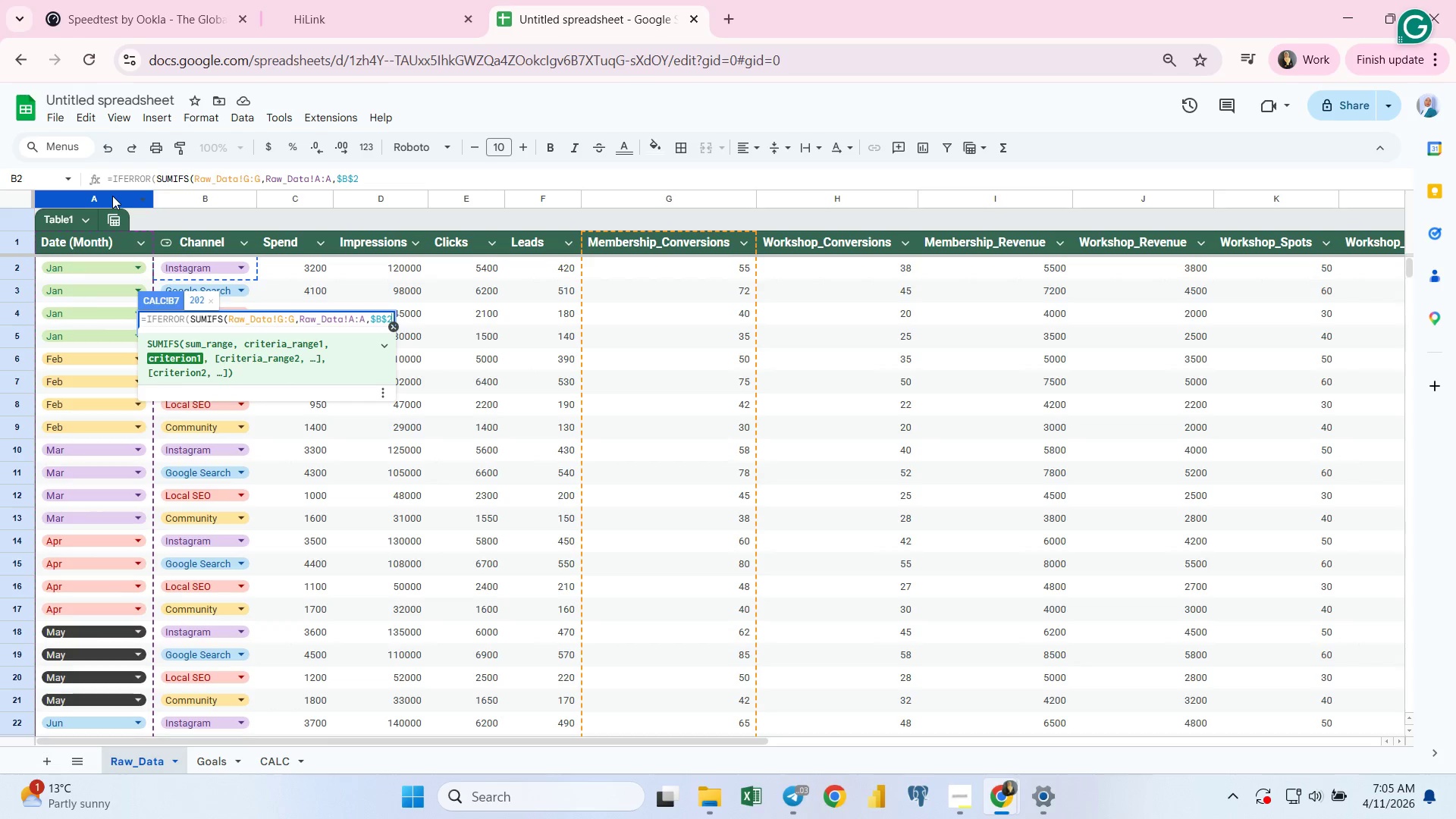 
type()+SUM)
 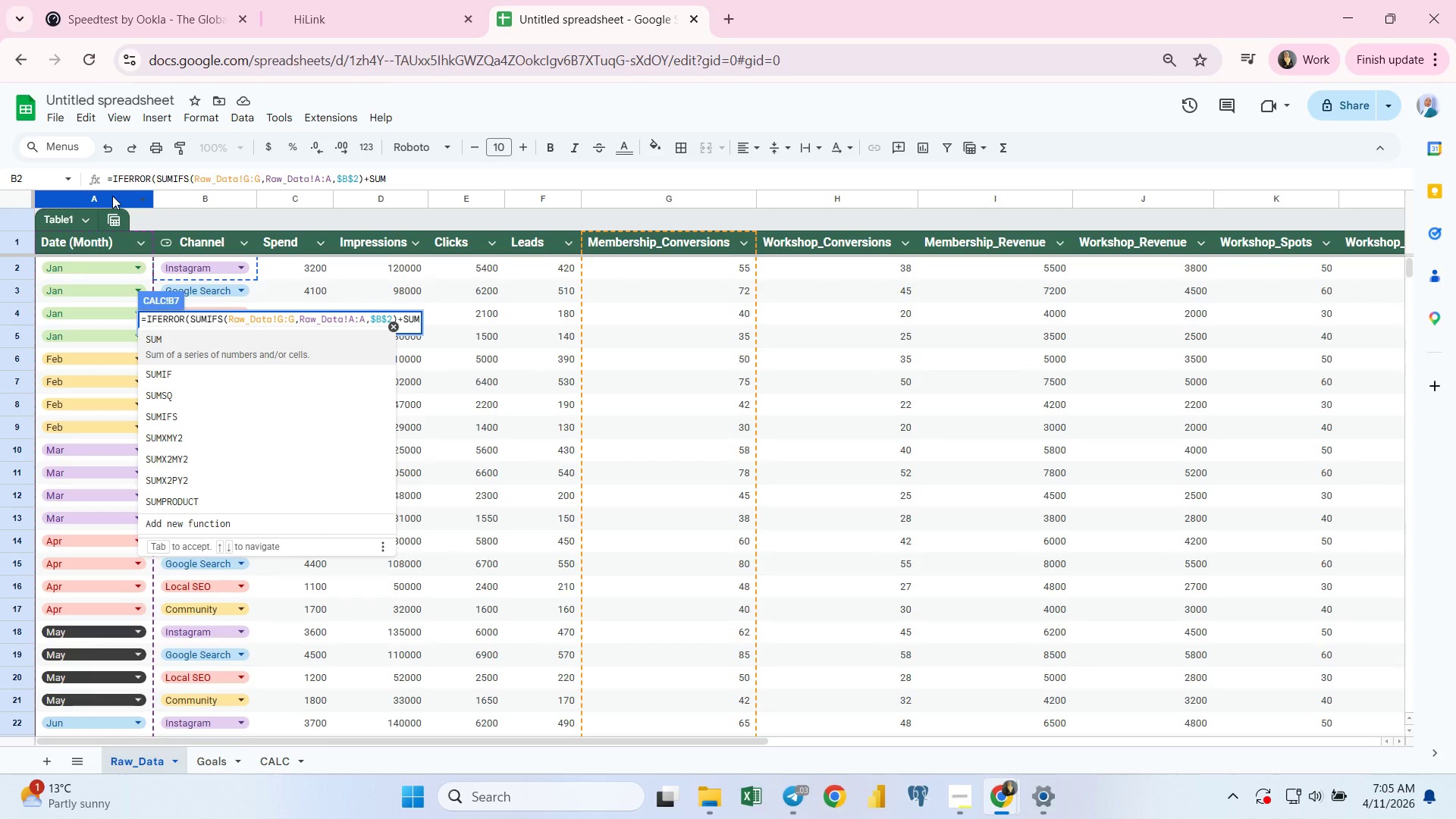 
key(ArrowDown)
 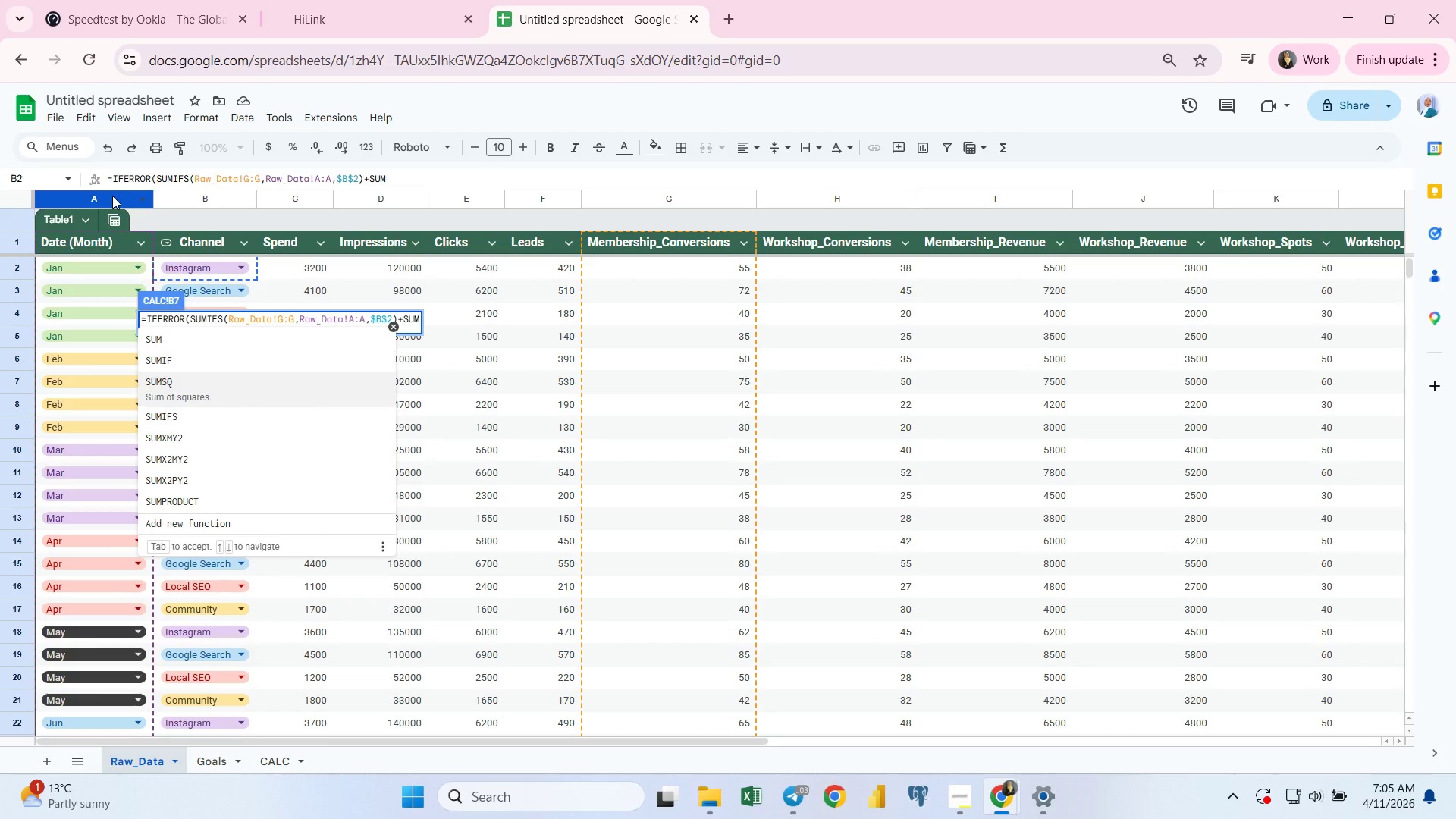 
key(ArrowDown)
 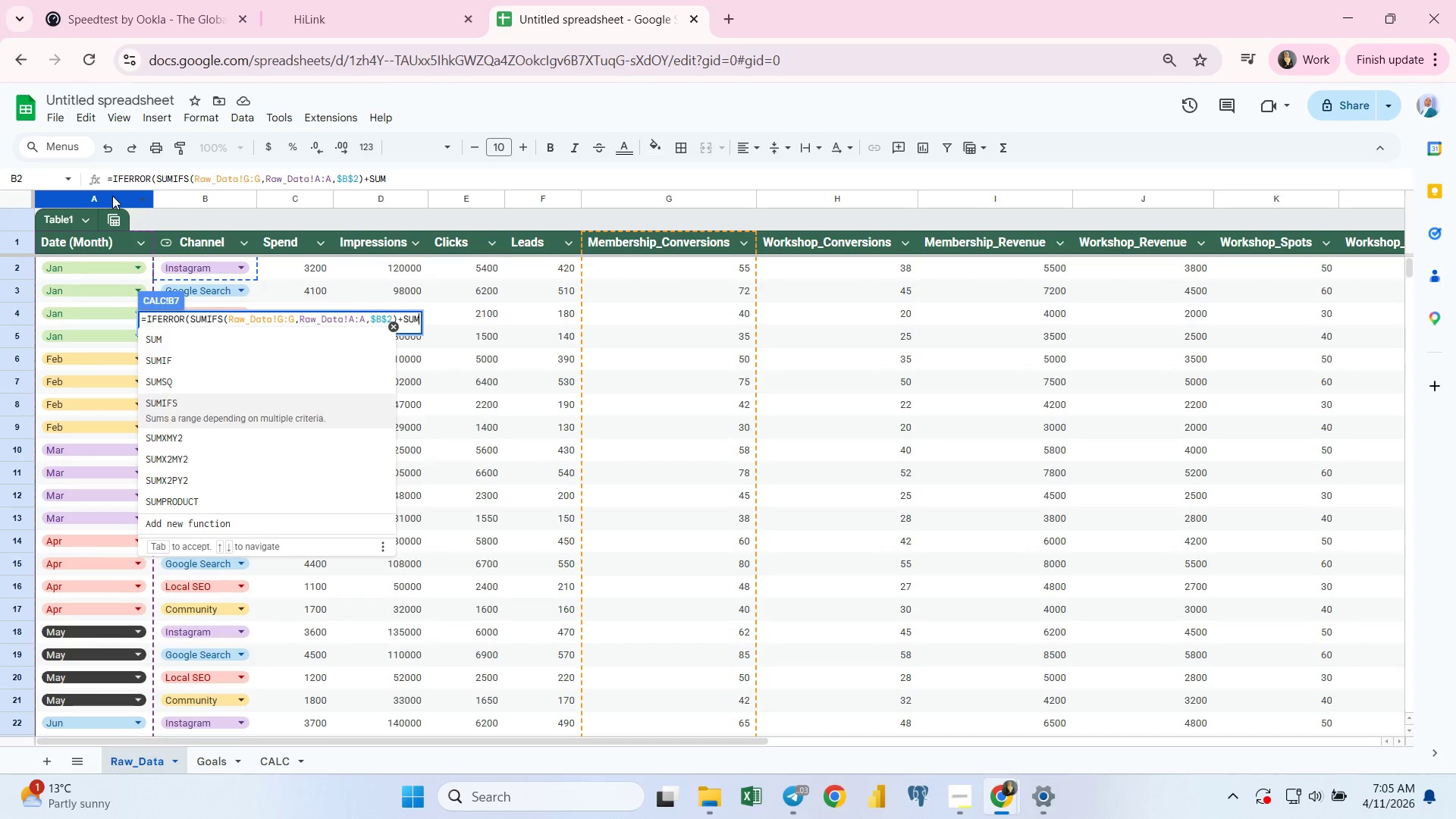 
key(ArrowDown)
 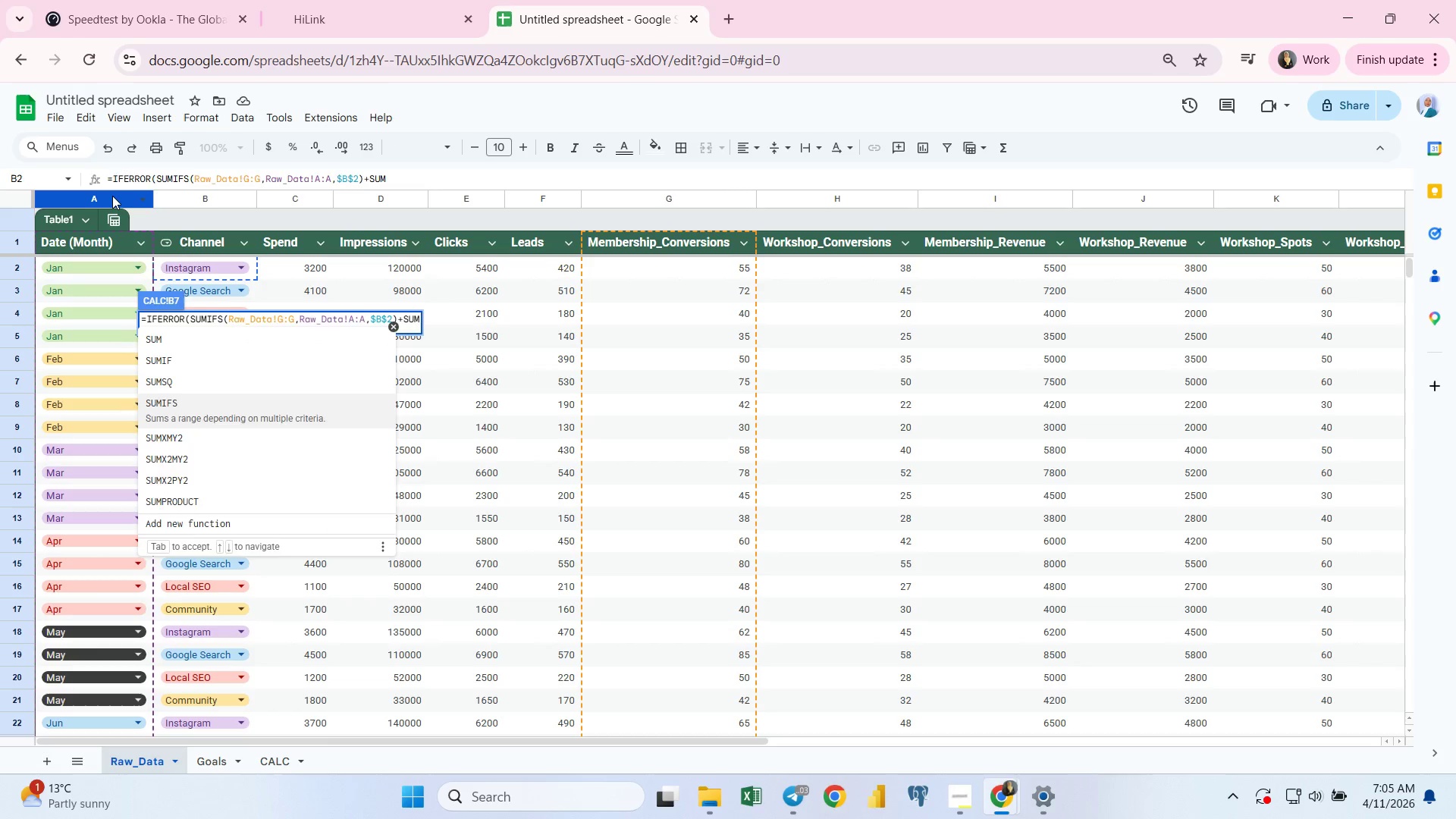 
key(Enter)
 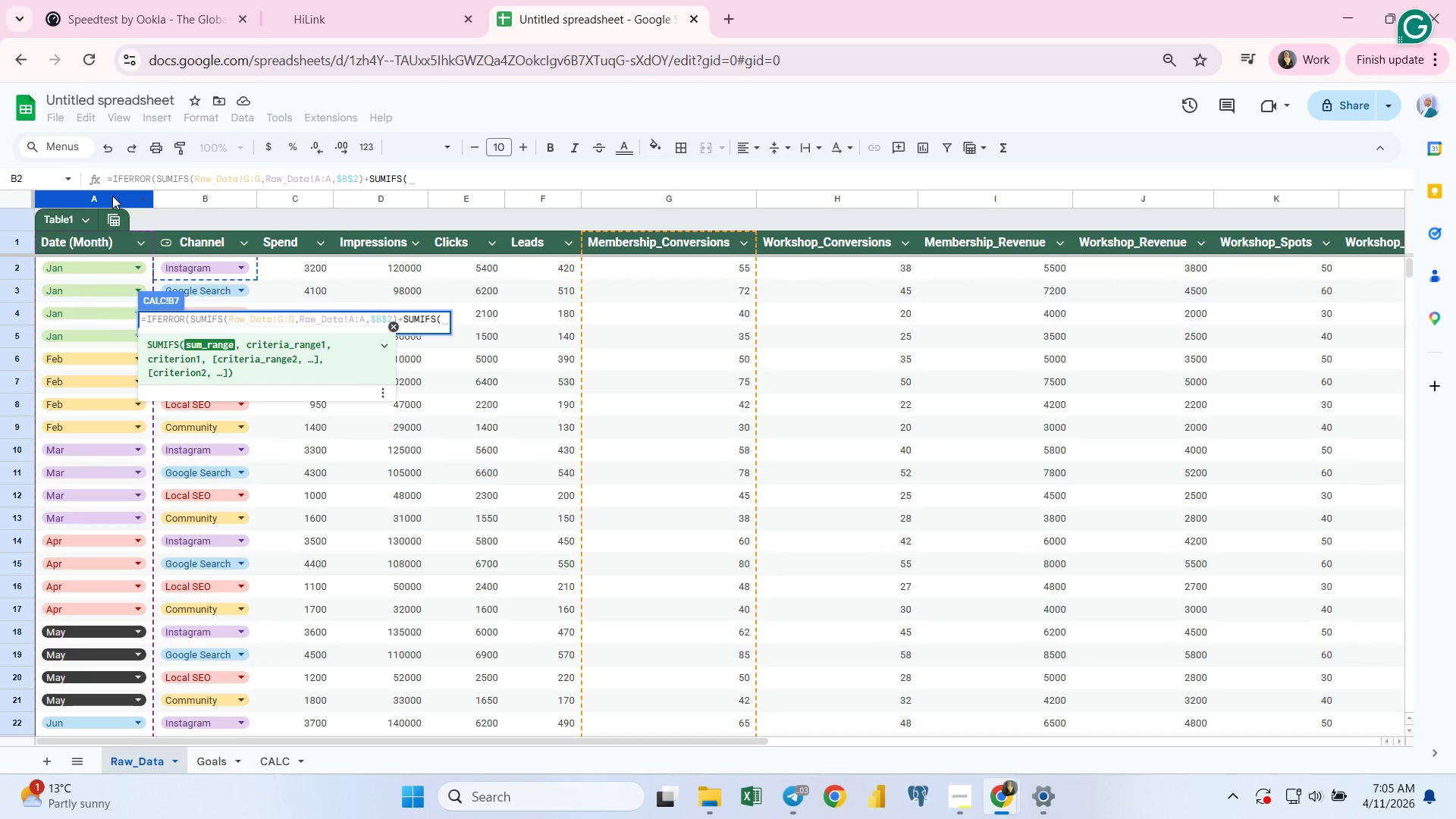 
wait(19.58)
 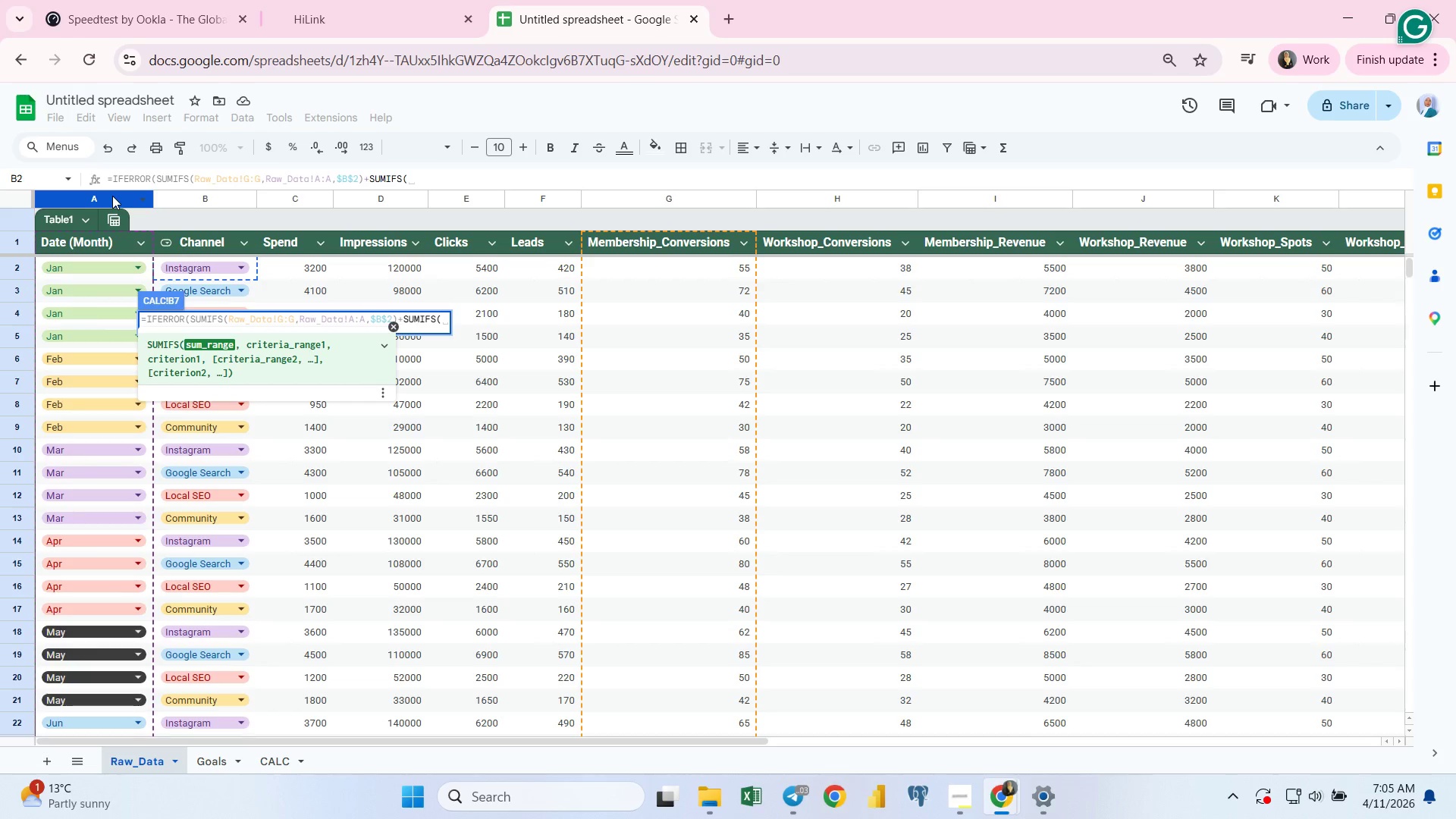 
left_click([833, 197])
 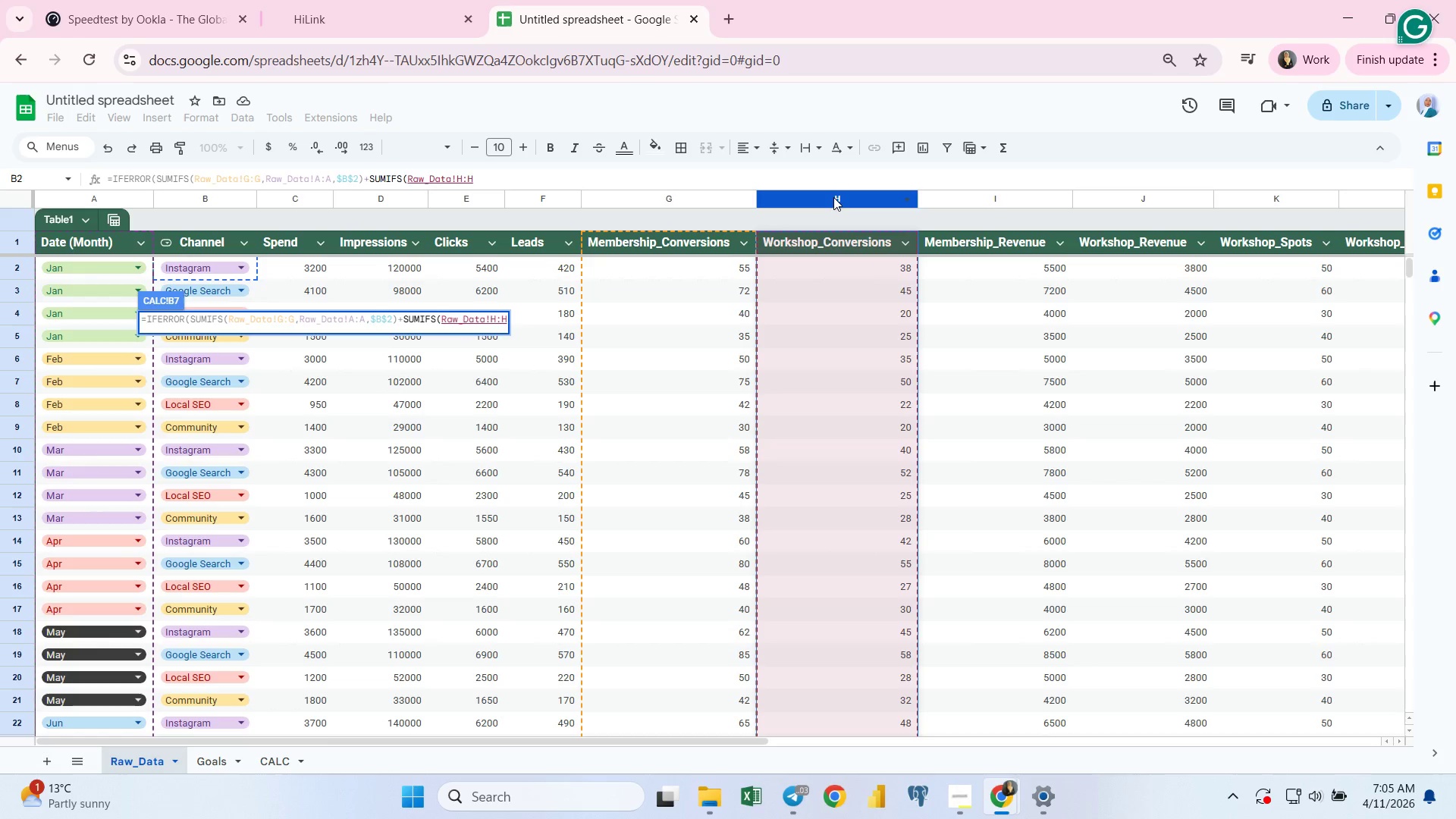 
key(Comma)
 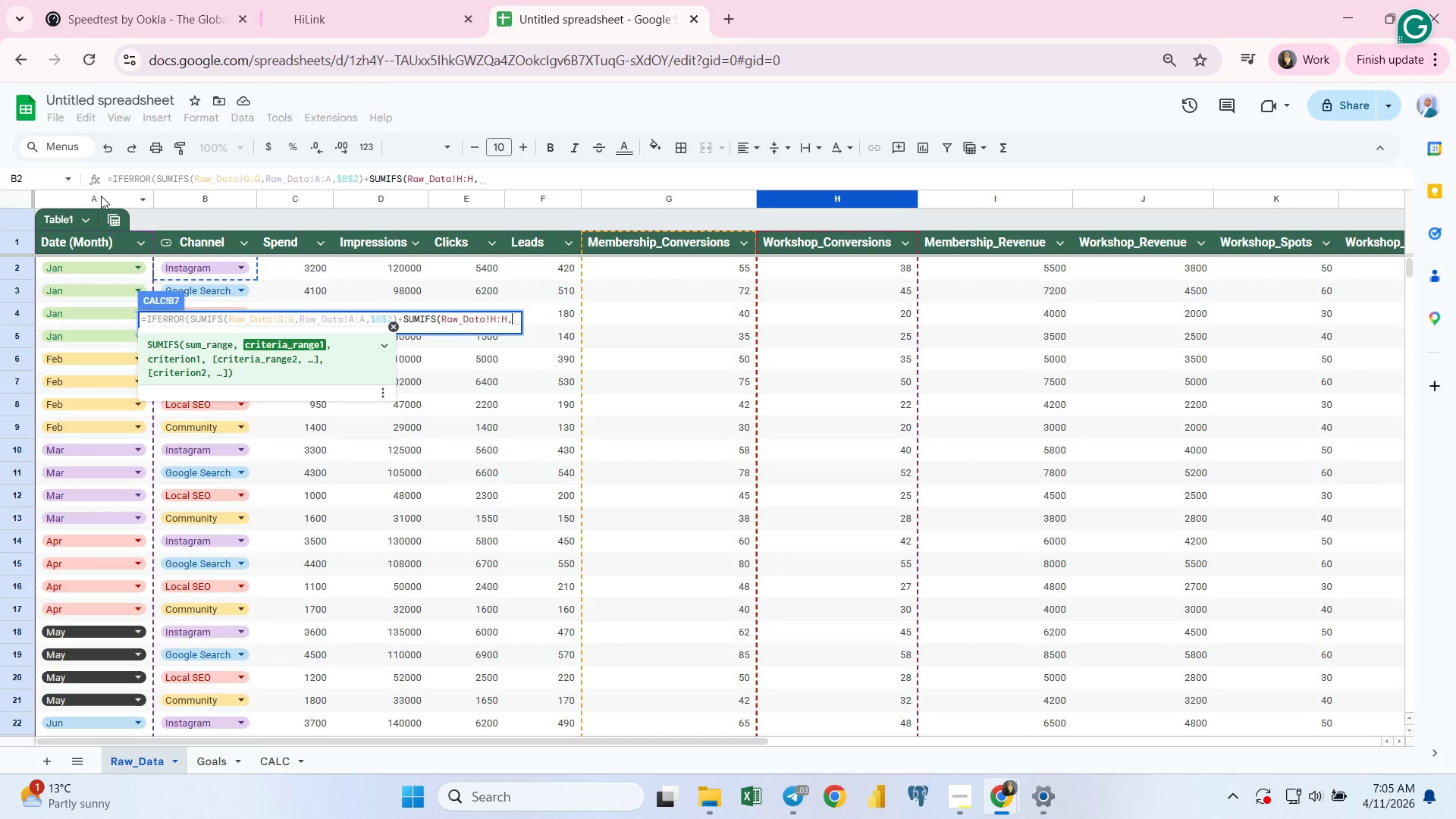 
left_click([90, 194])
 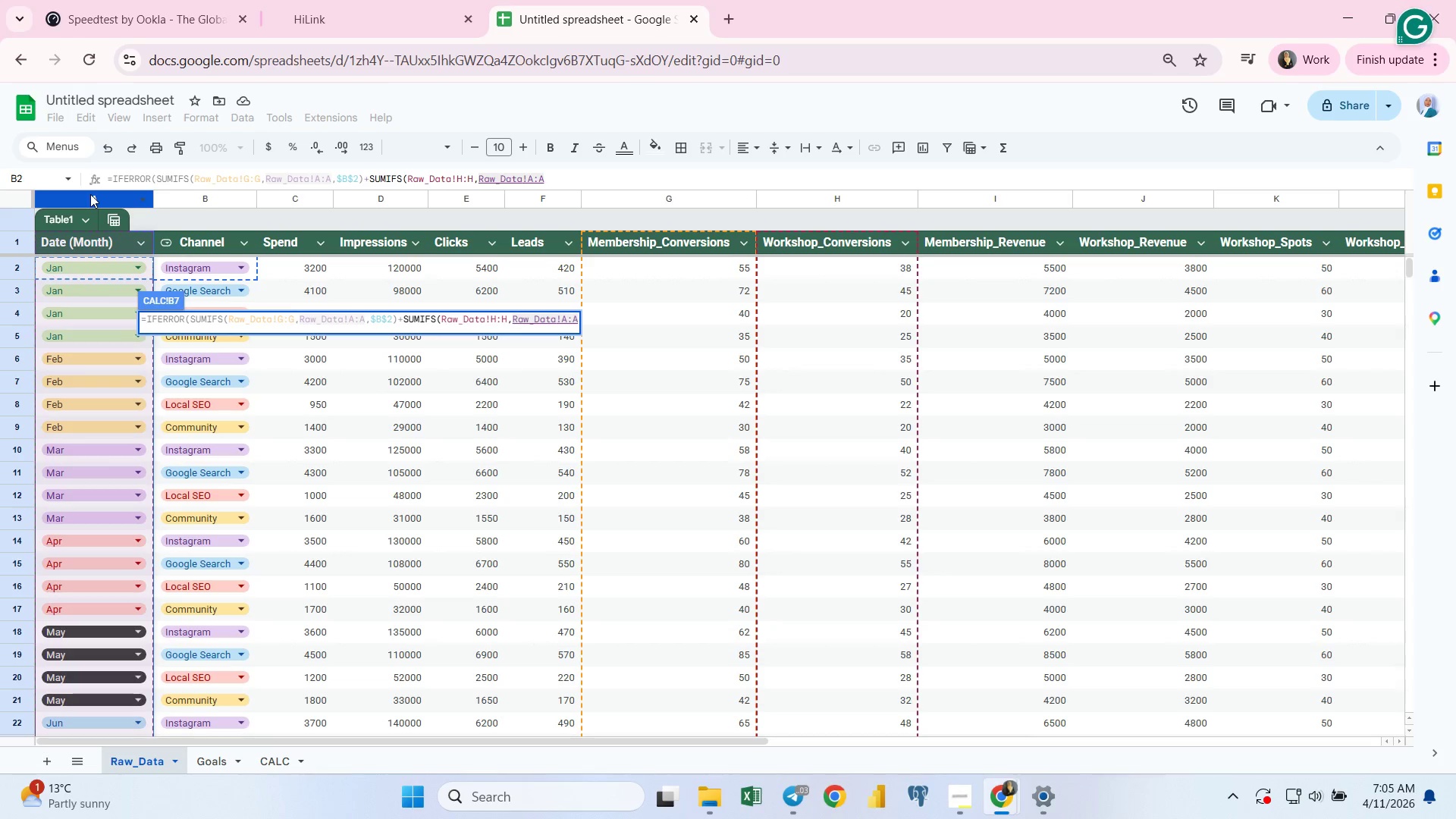 
type(,$B$2)0))
 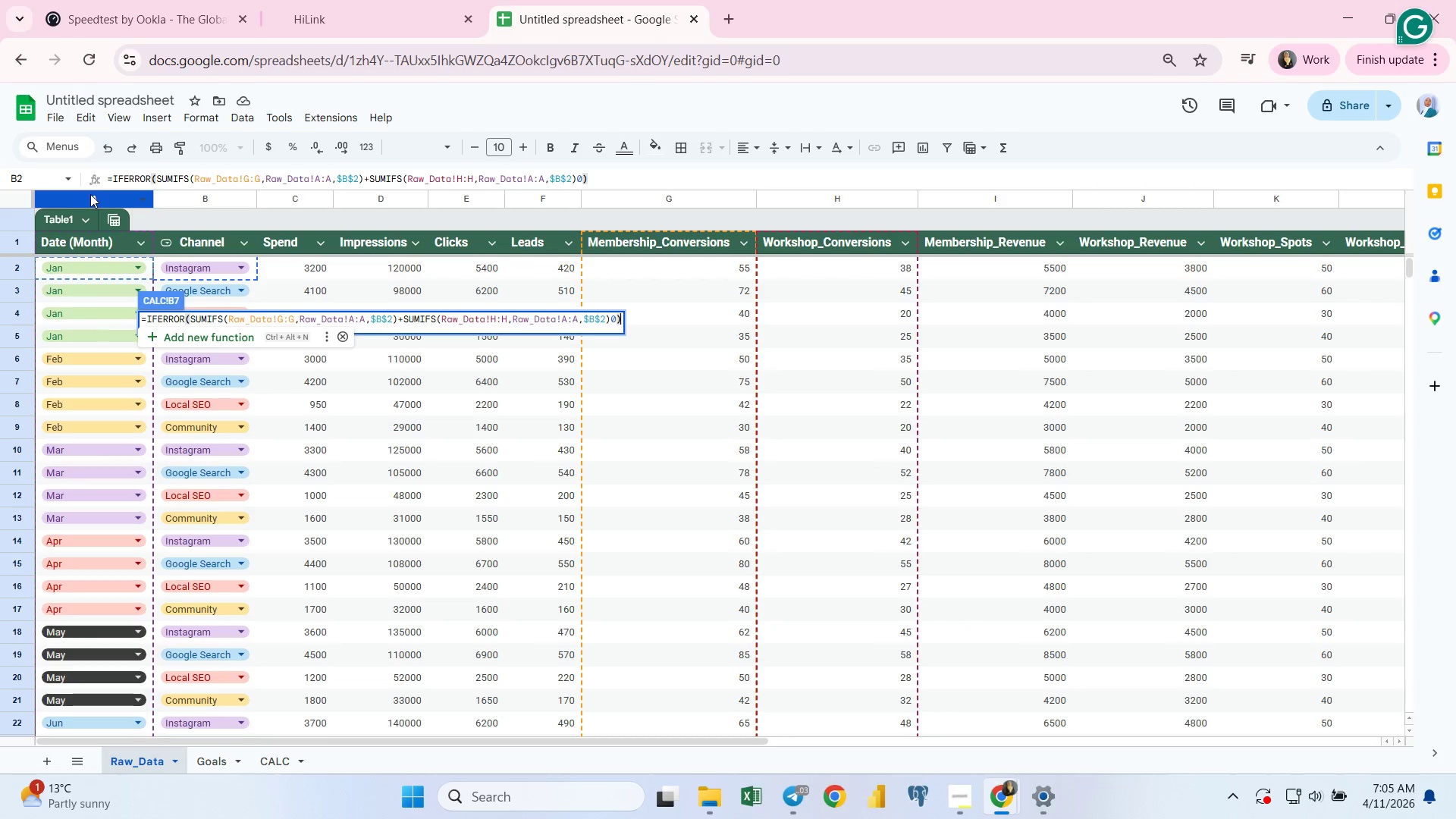 
wait(6.19)
 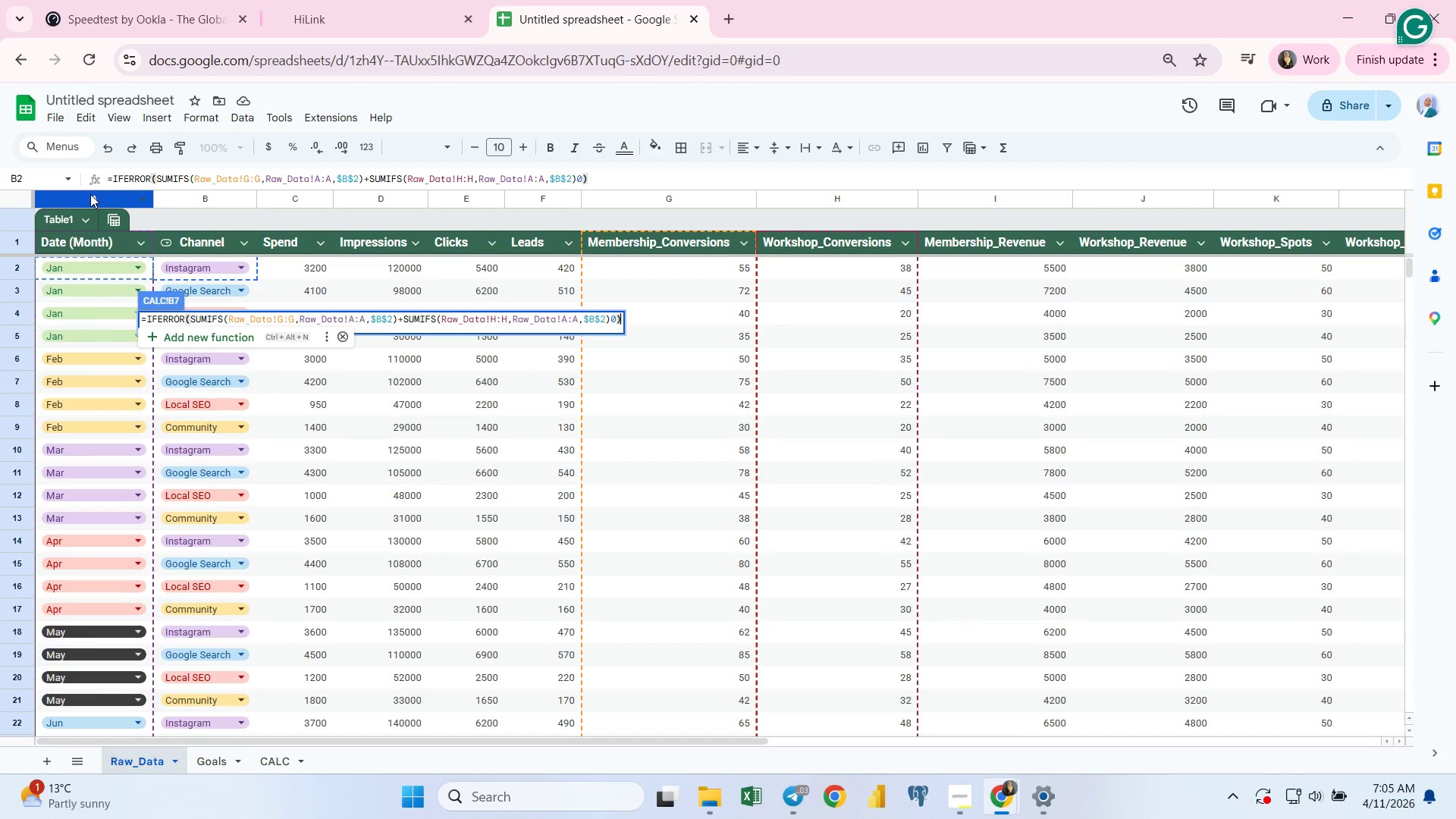 
left_click([444, 315])
 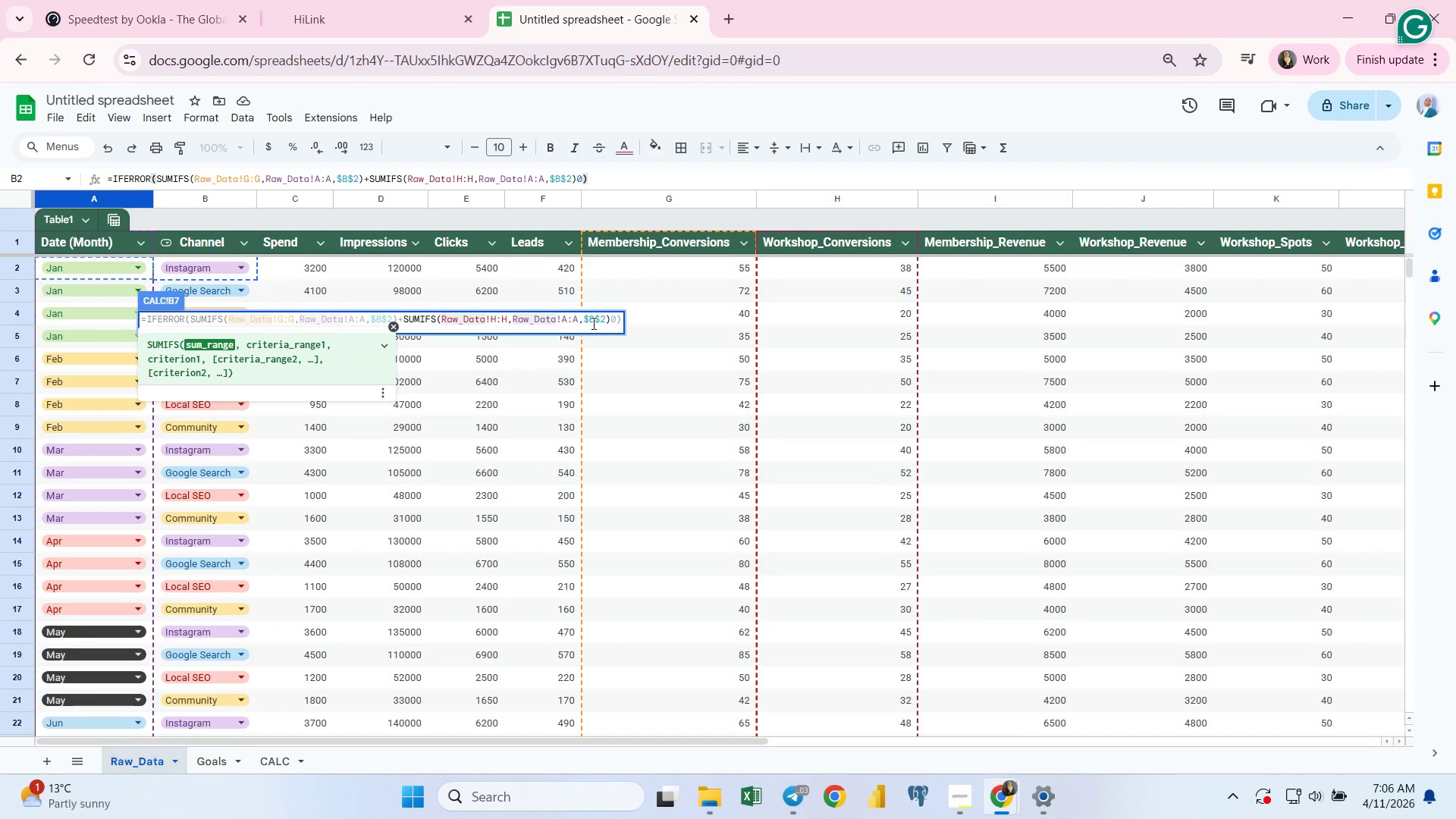 
left_click([599, 320])
 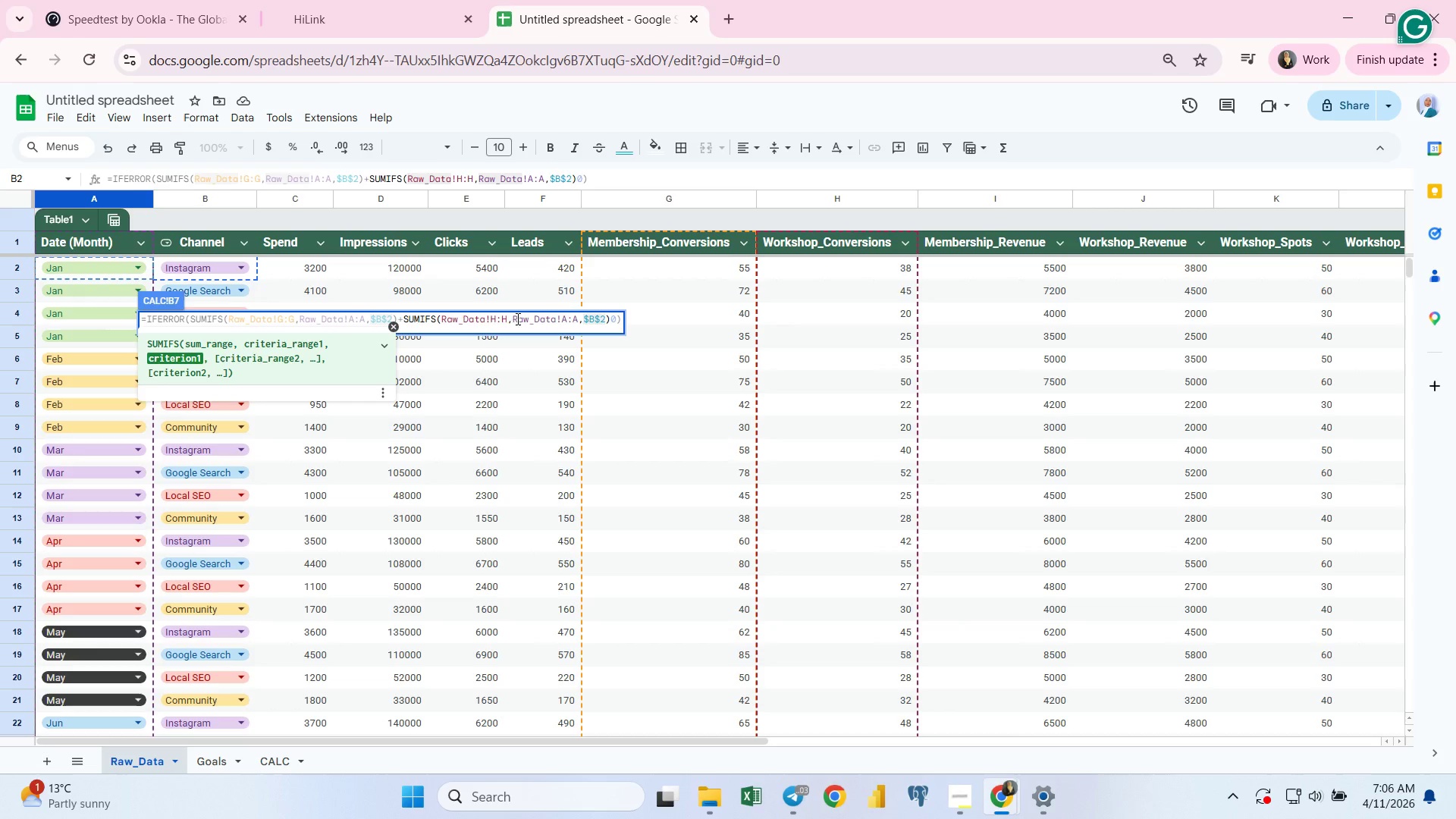 
left_click([515, 318])
 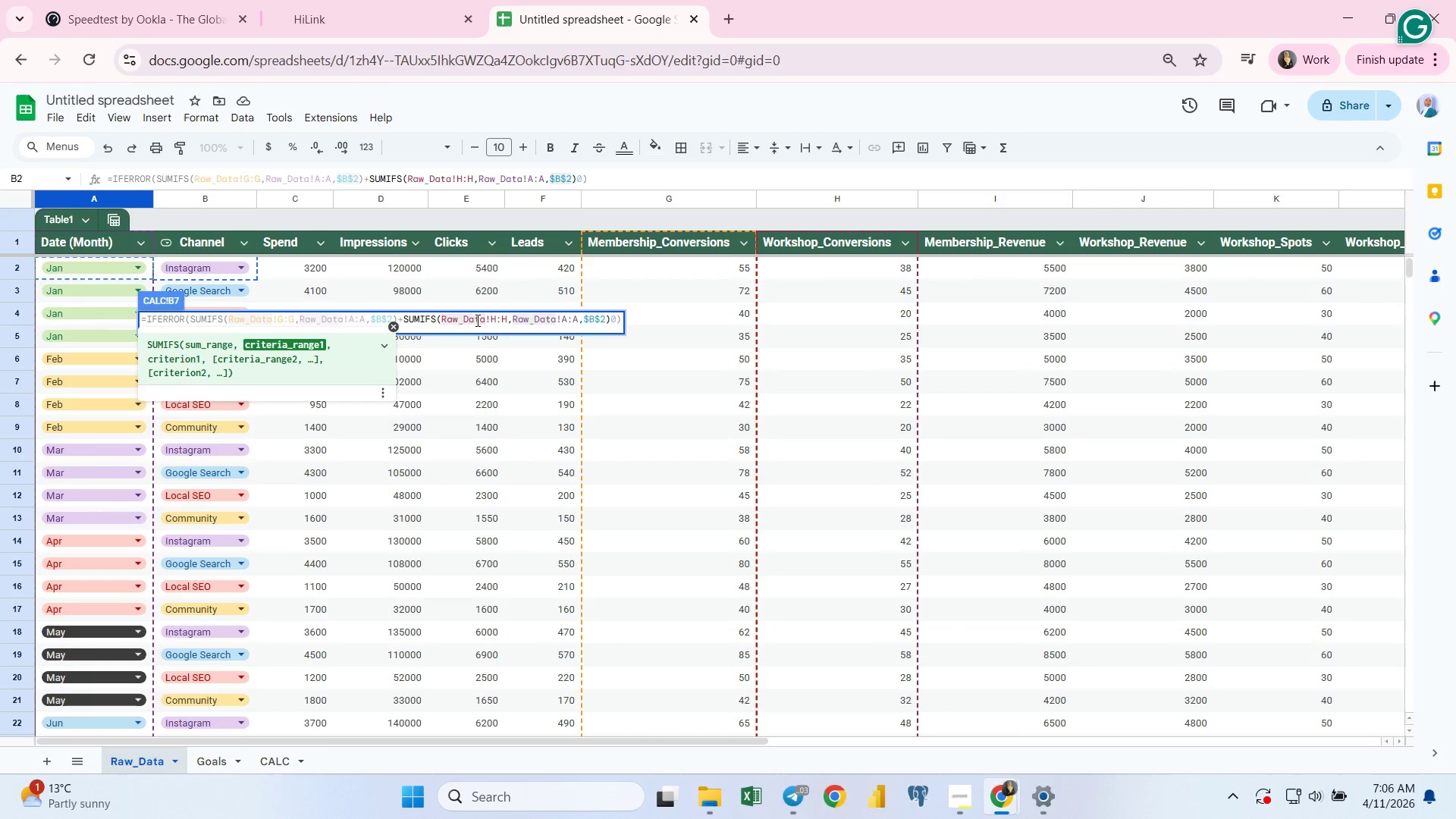 
wait(56.89)
 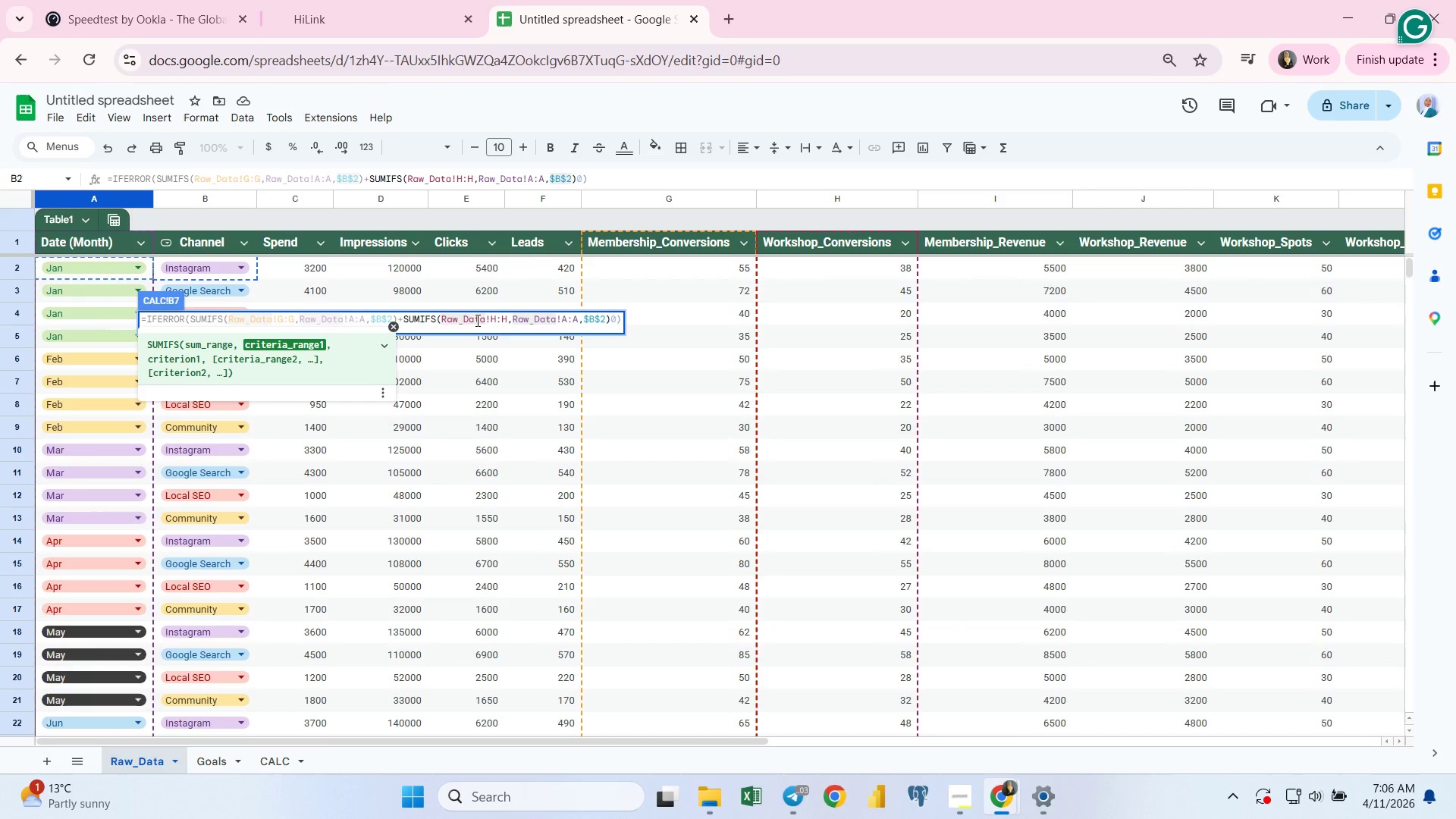 
key(Enter)
 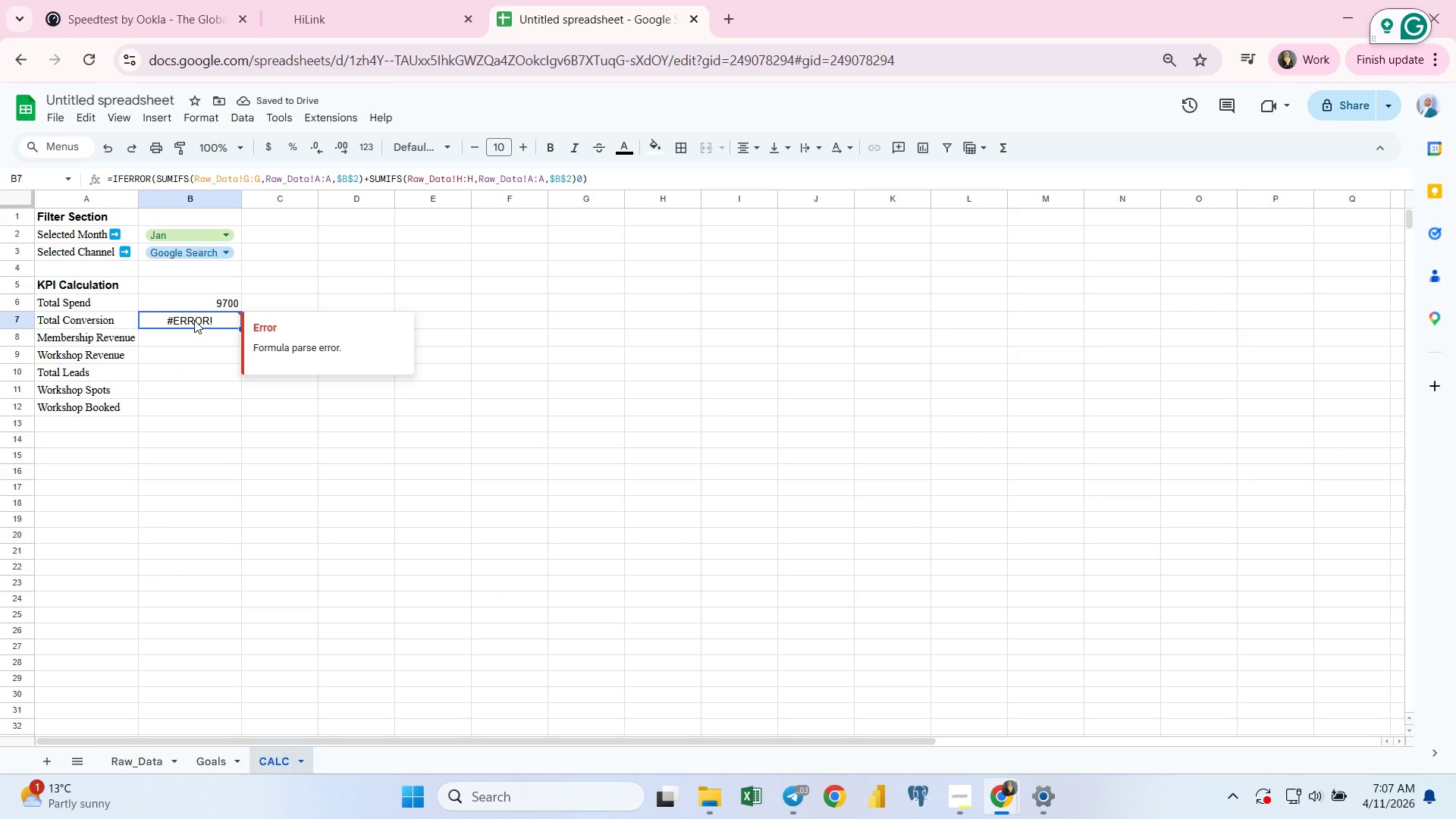 
double_click([194, 320])
 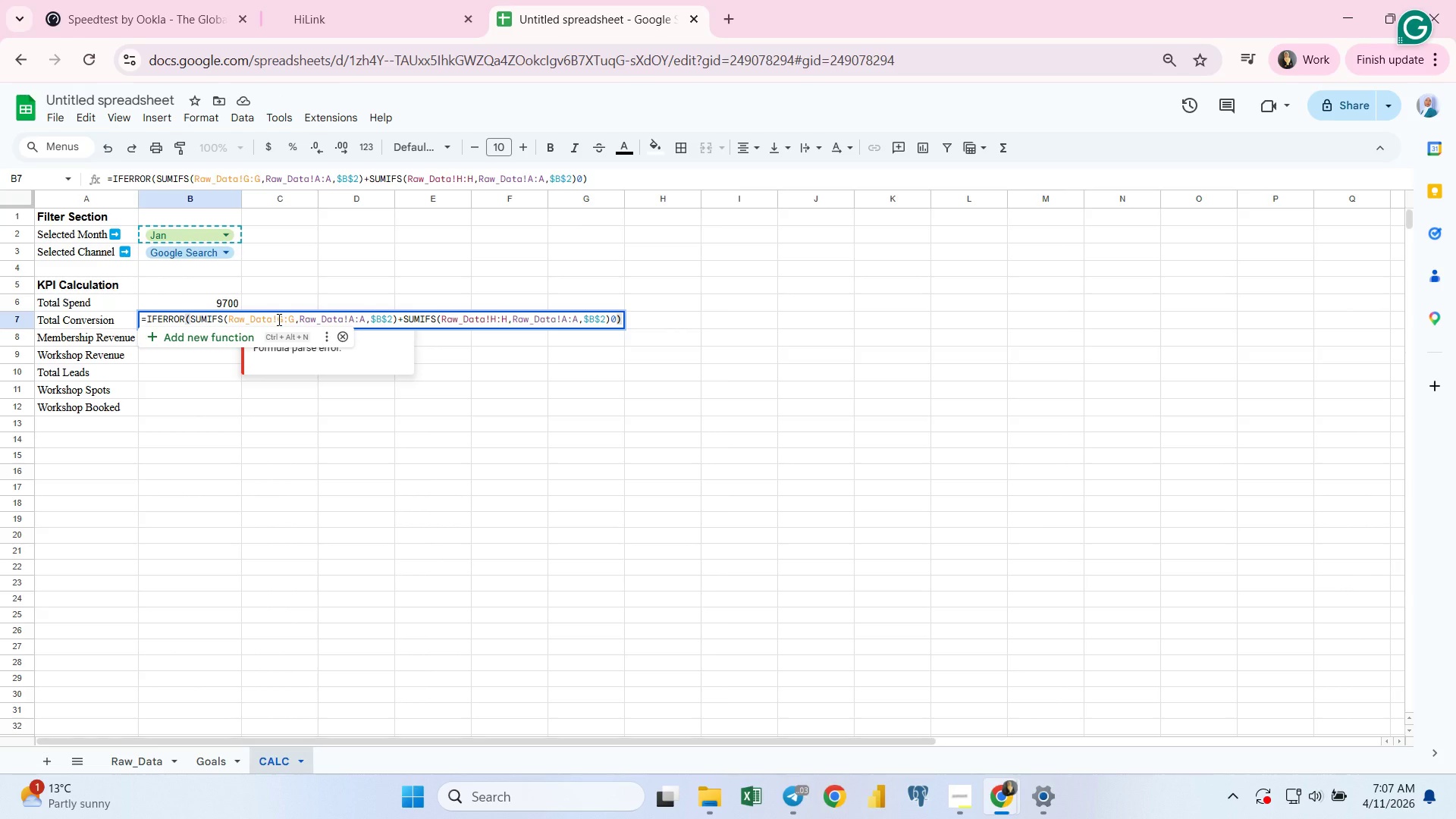 
wait(10.17)
 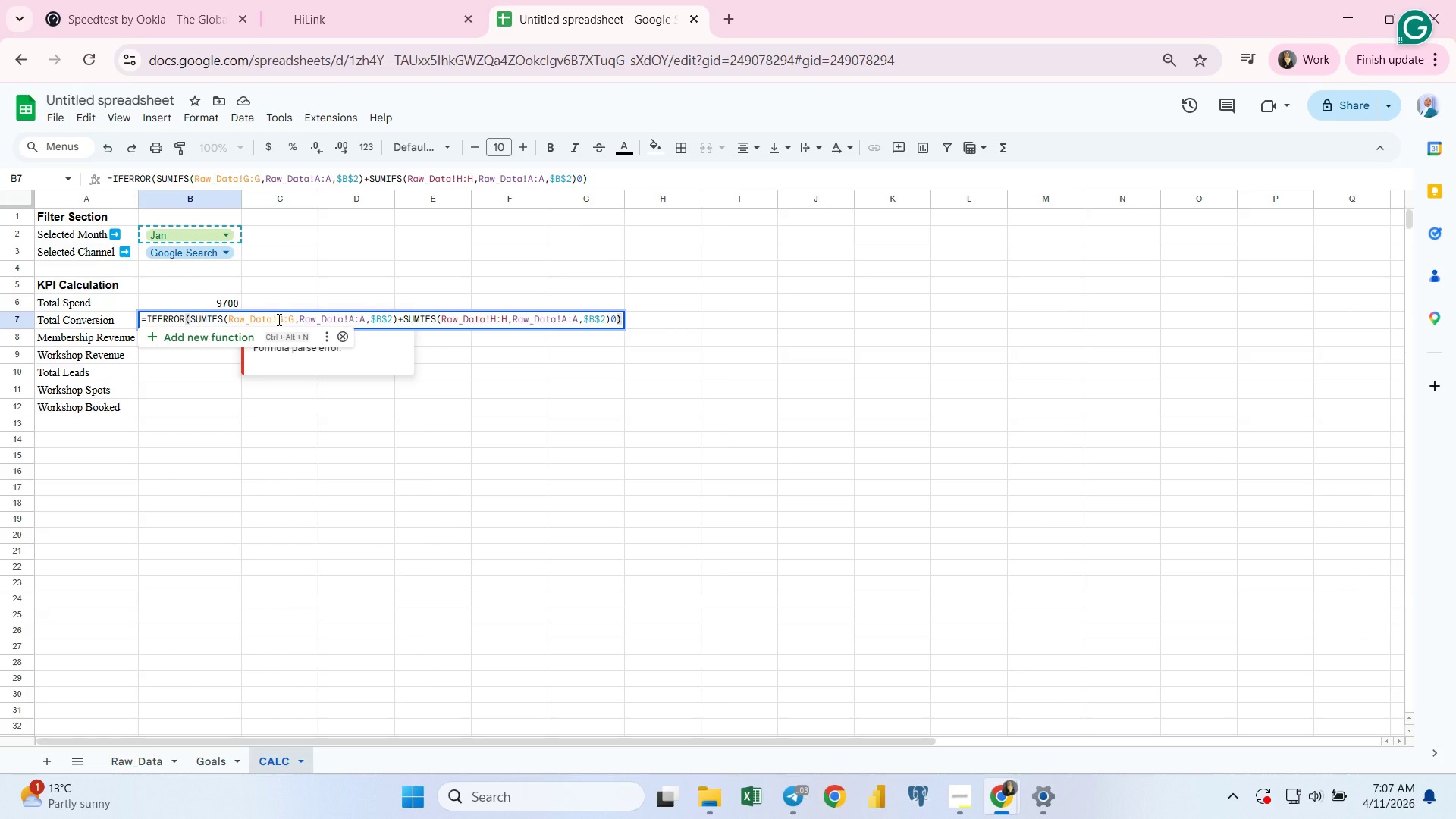 
left_click([305, 317])
 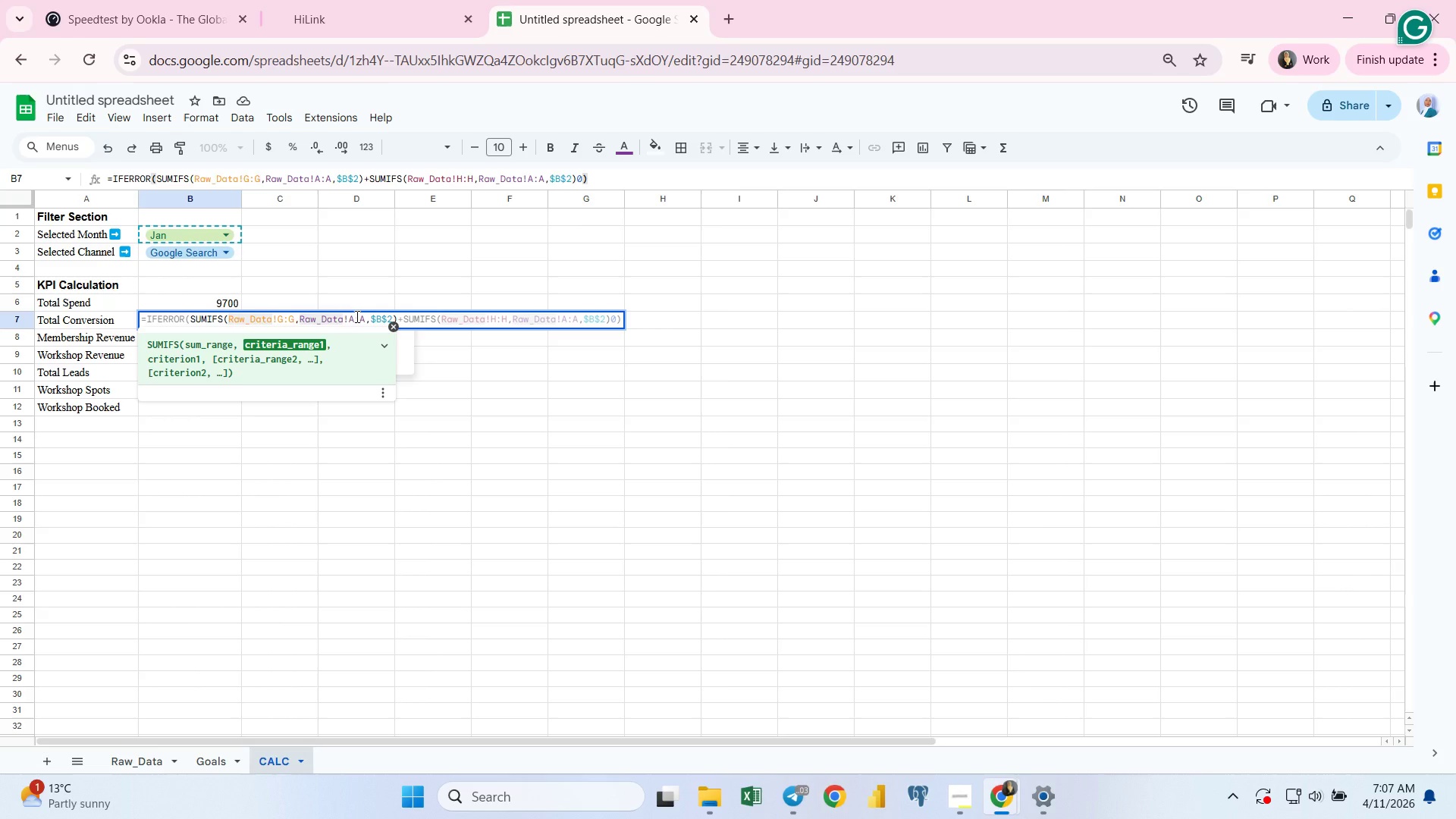 
wait(8.06)
 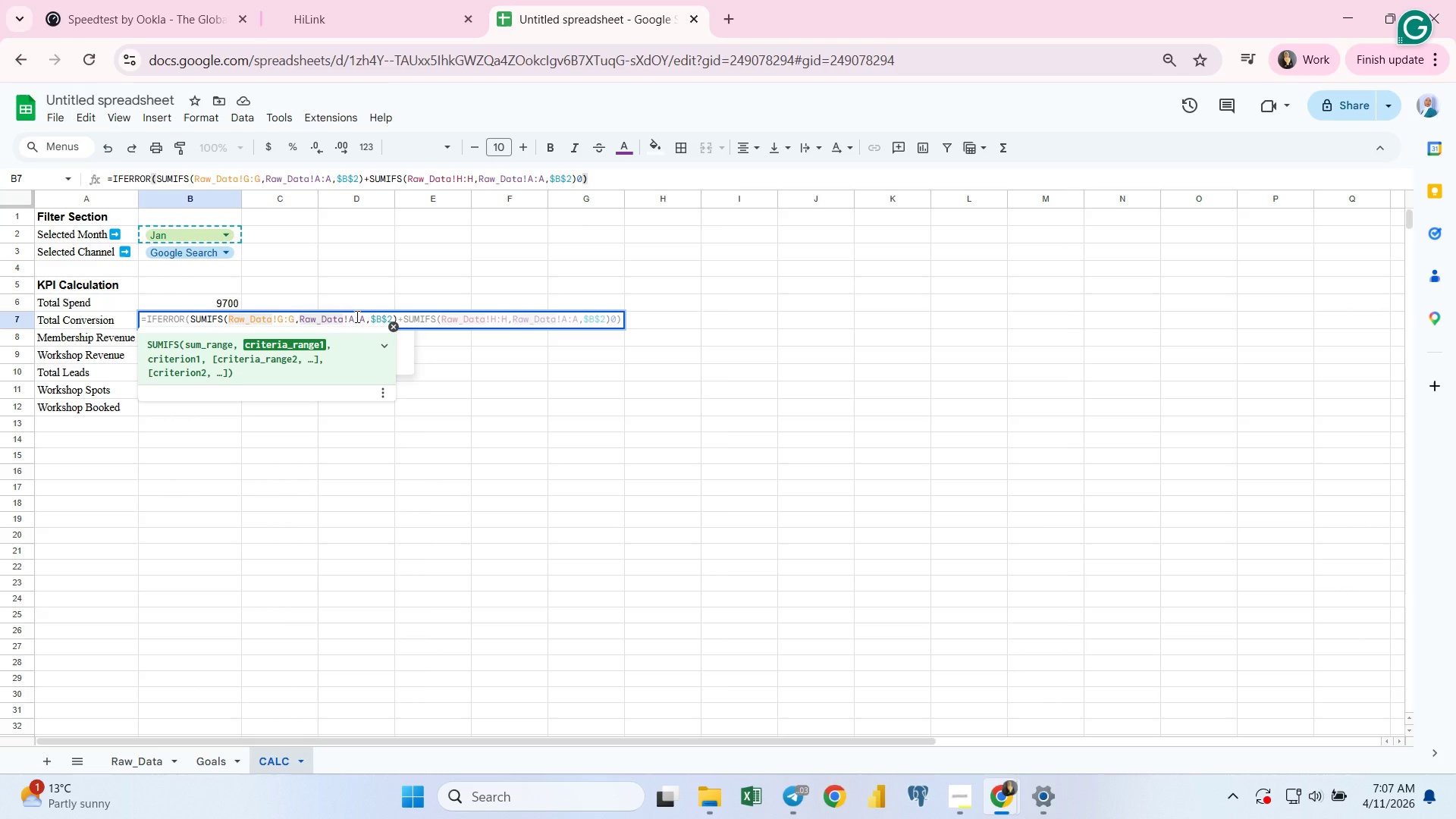 
left_click([372, 315])
 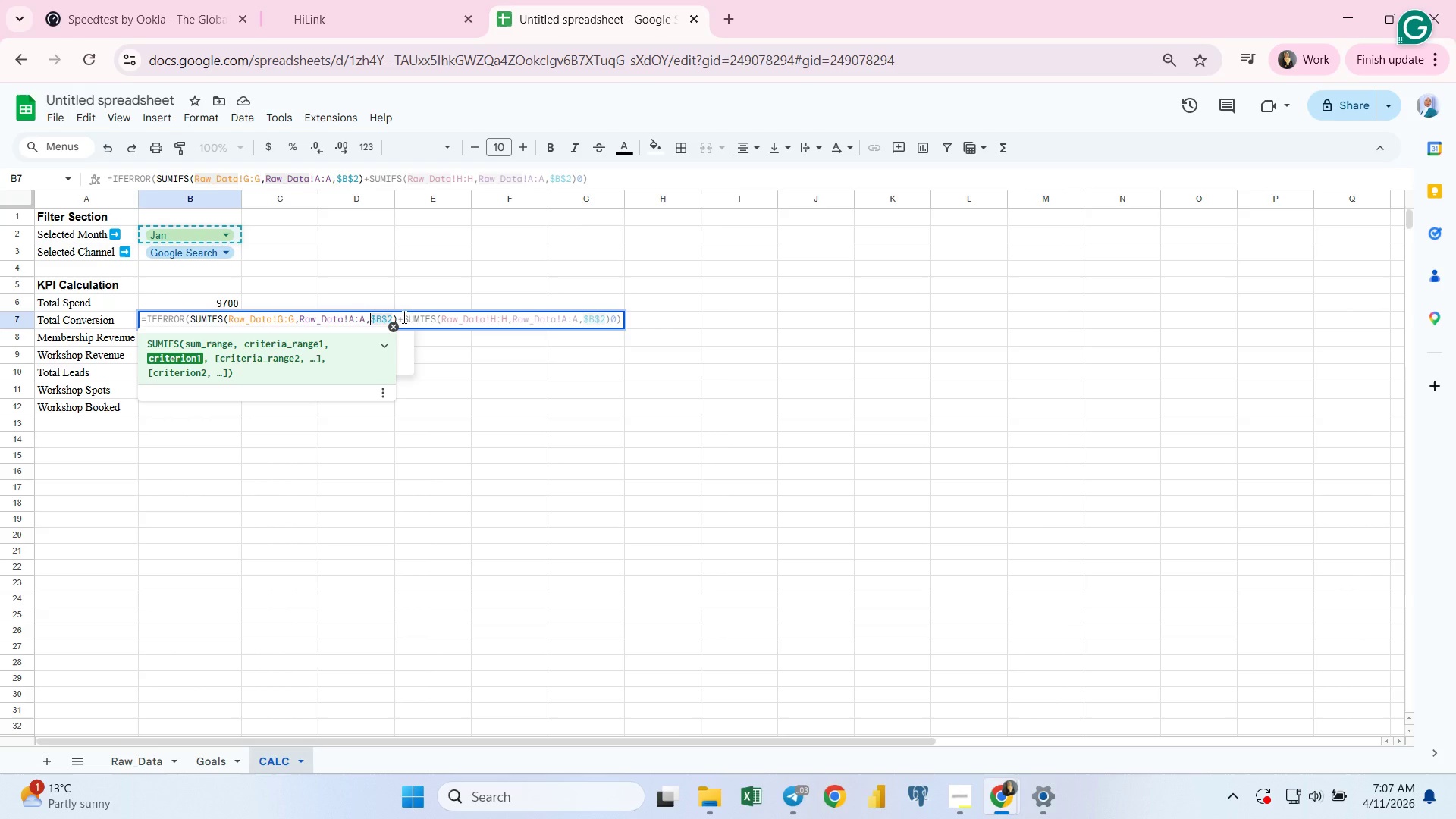 
wait(6.17)
 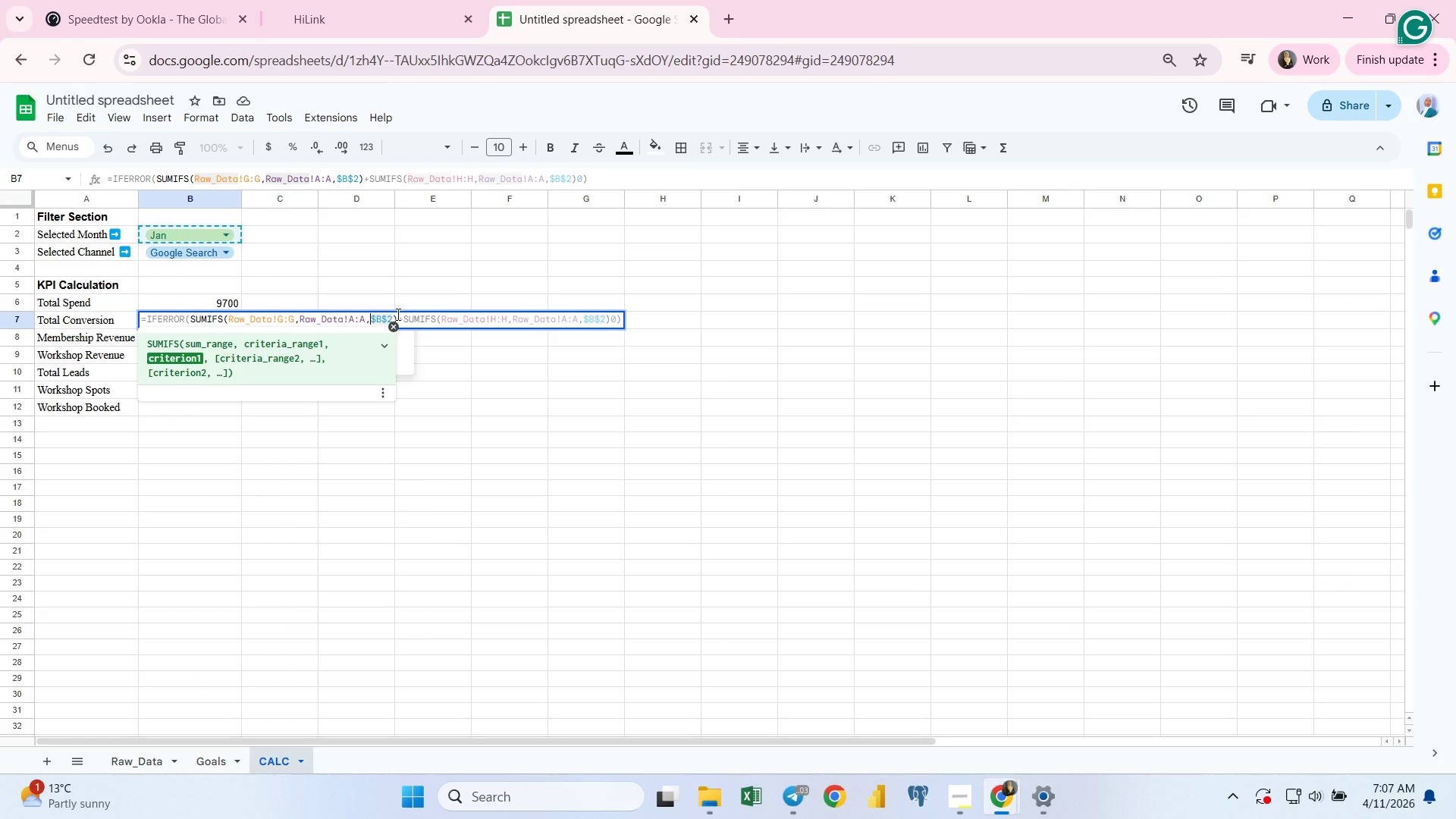 
left_click([403, 317])
 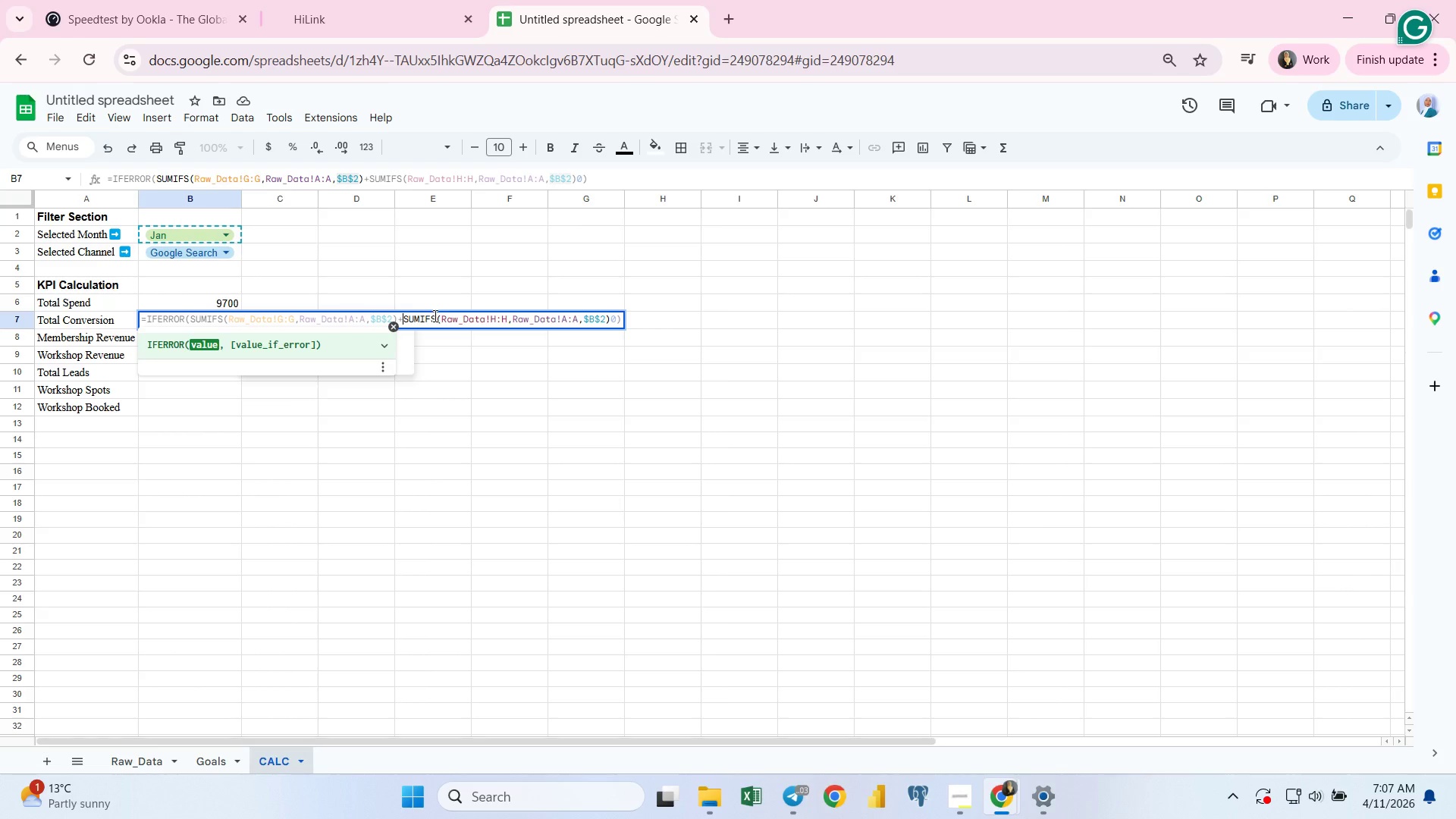 
left_click([434, 315])
 